 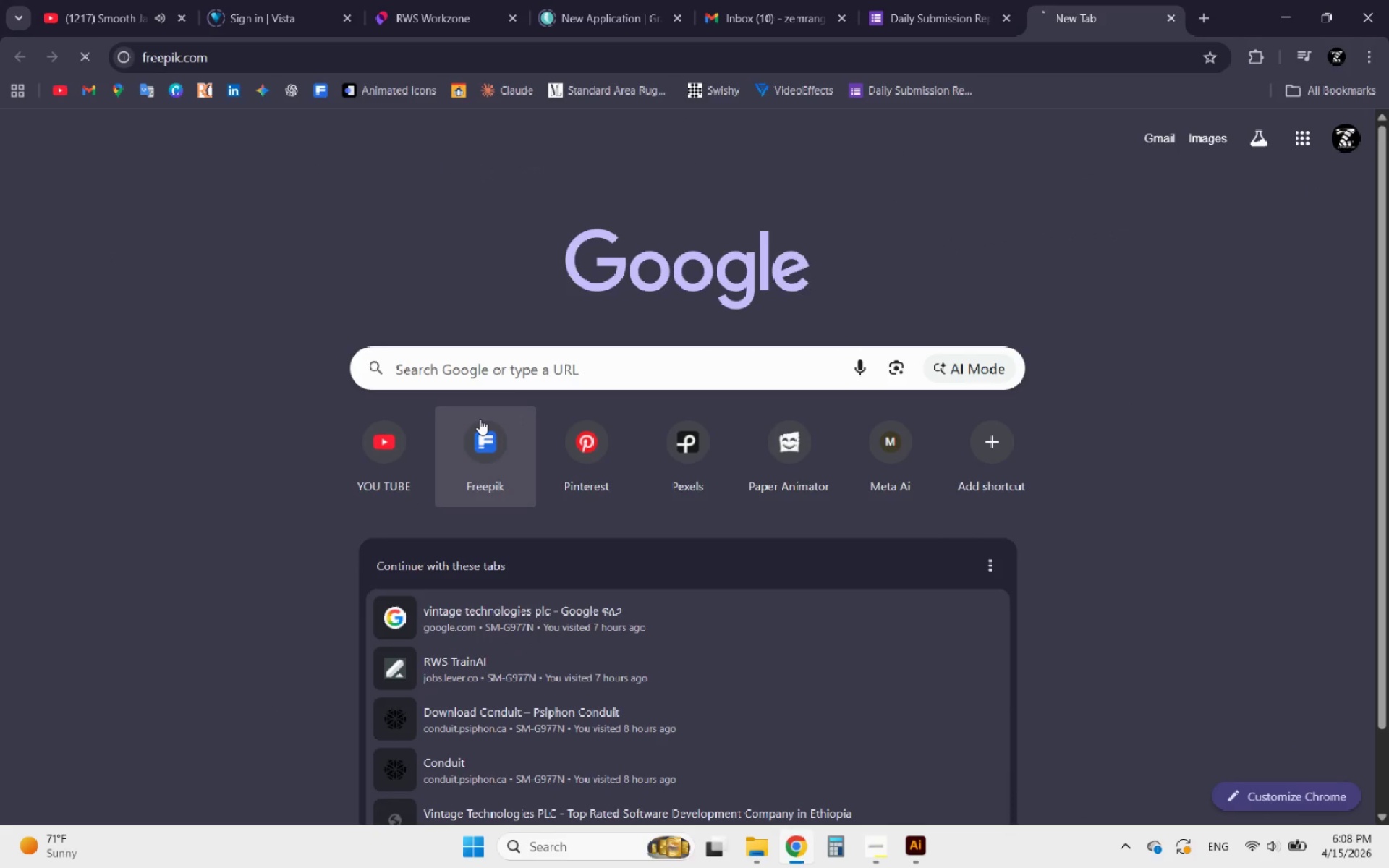 
mouse_move([527, 198])
 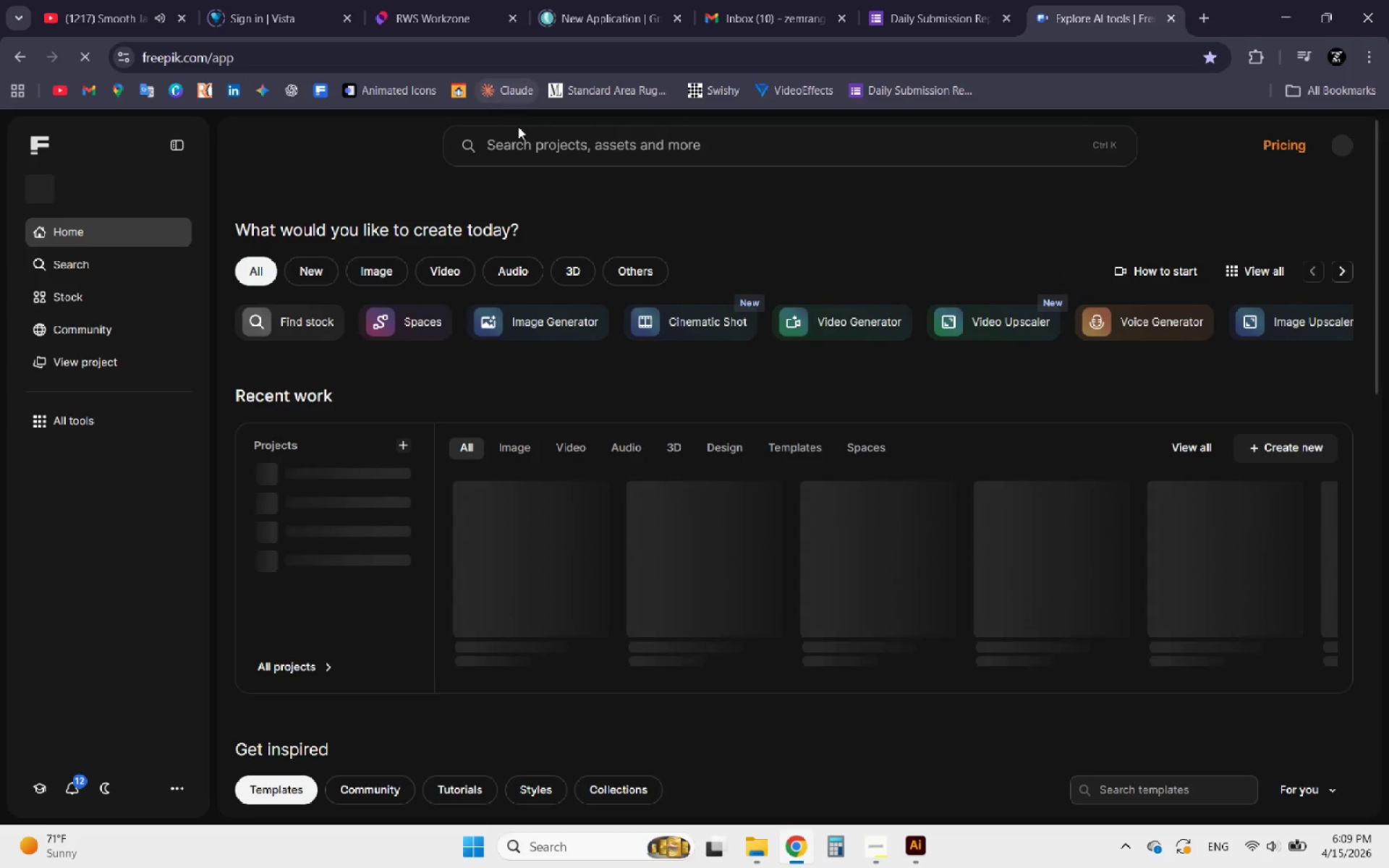 
left_click([545, 145])
 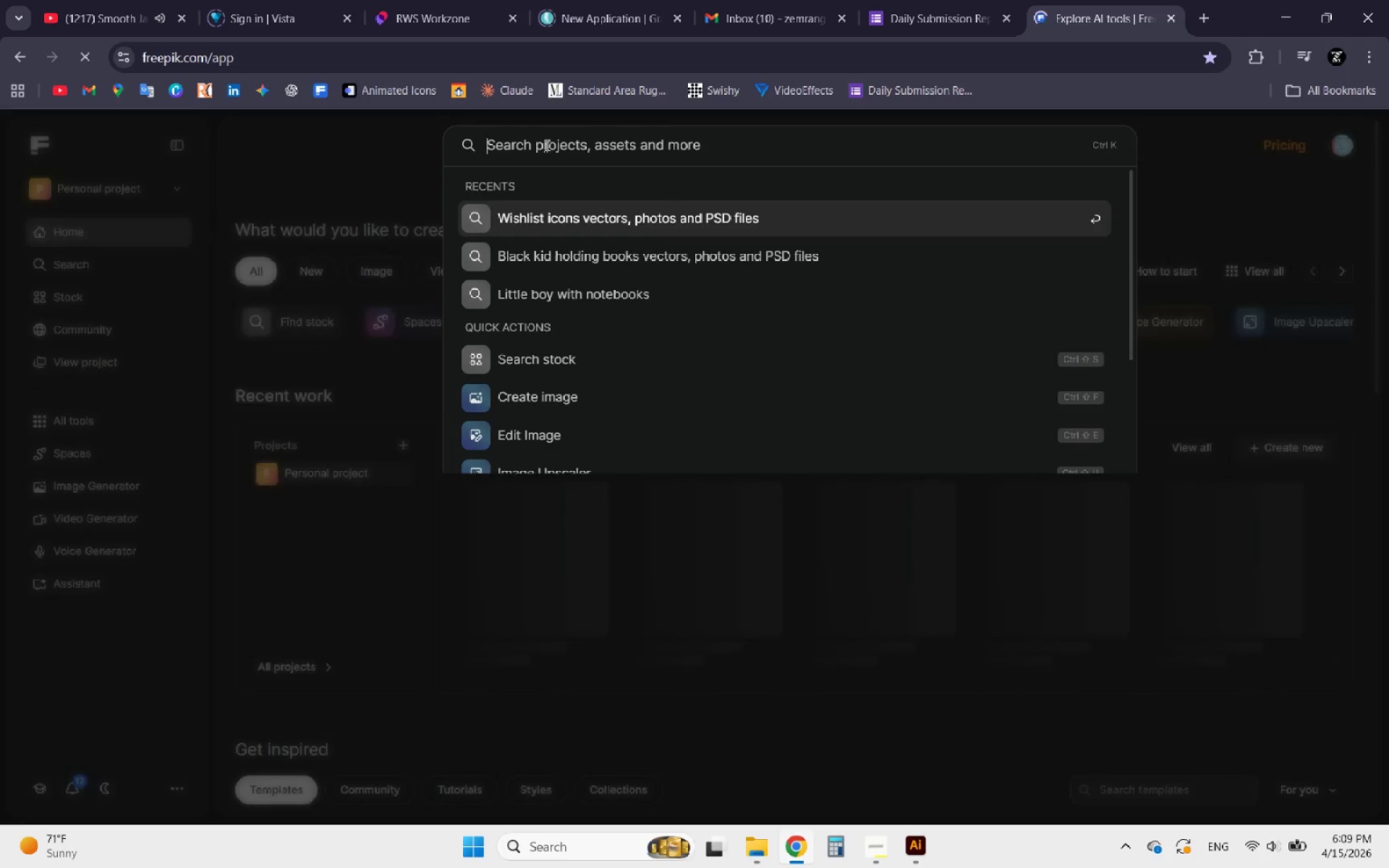 
key(Control+V)
 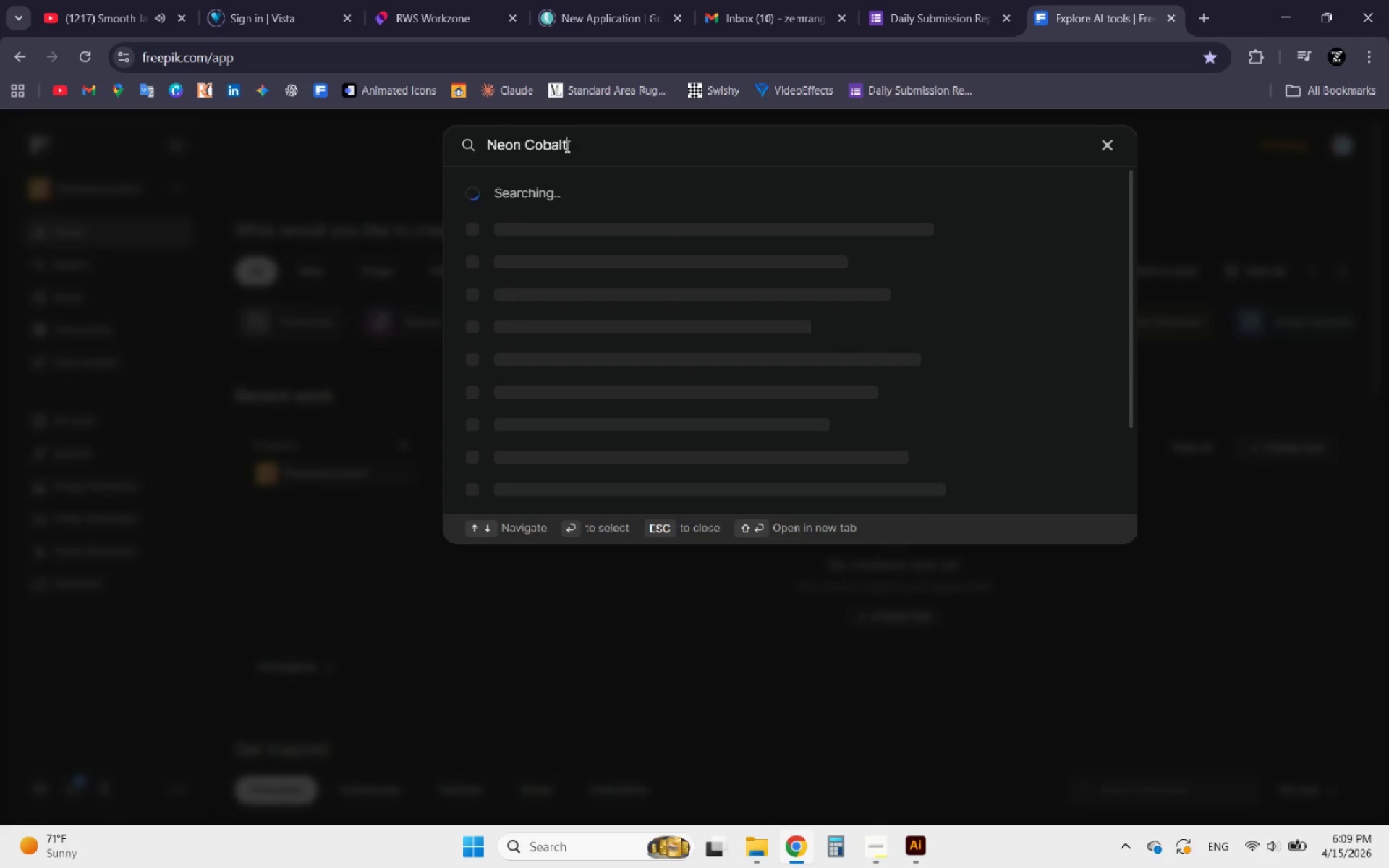 
type( backgrounds)
key(Backspace)
 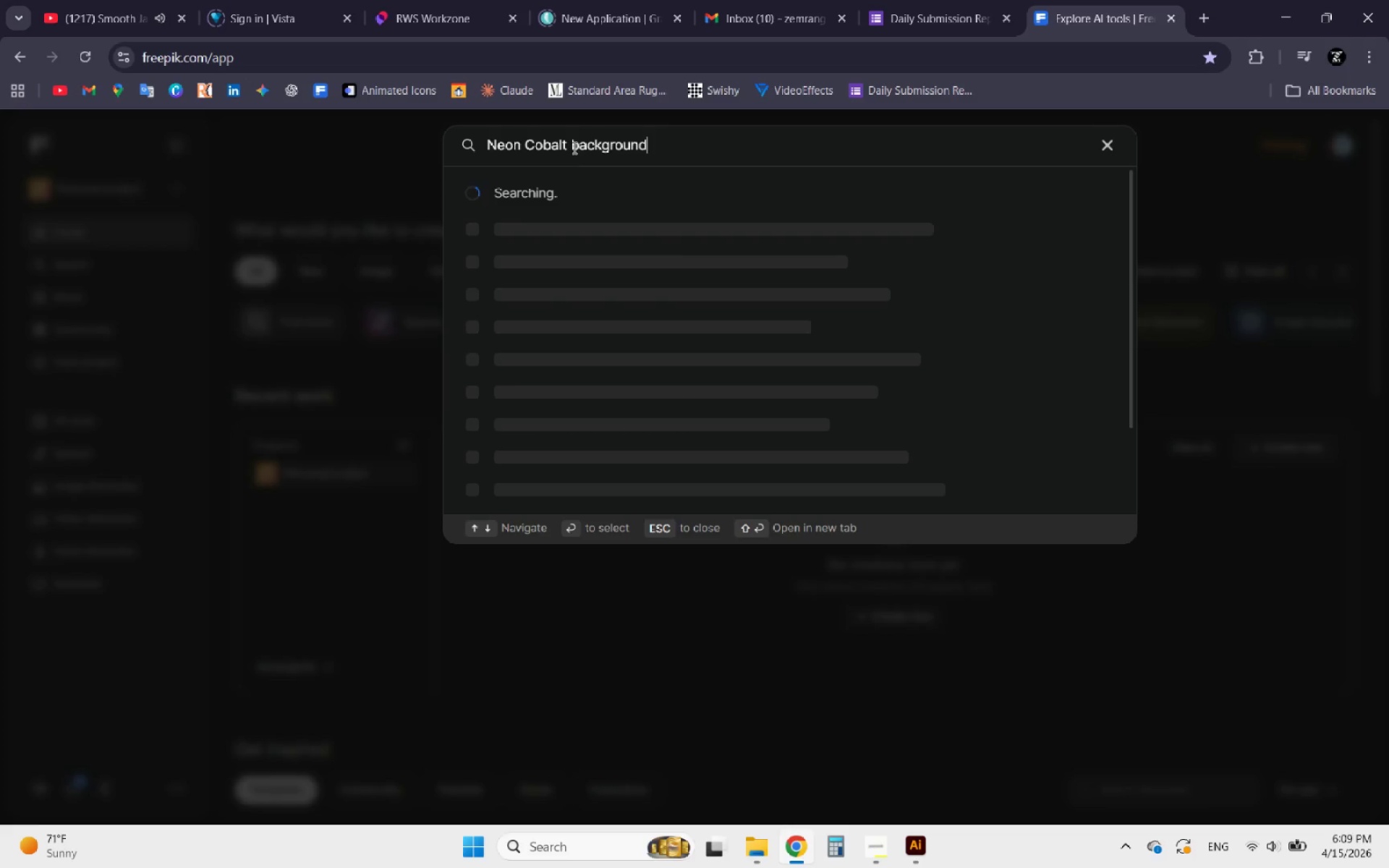 
key(Enter)
 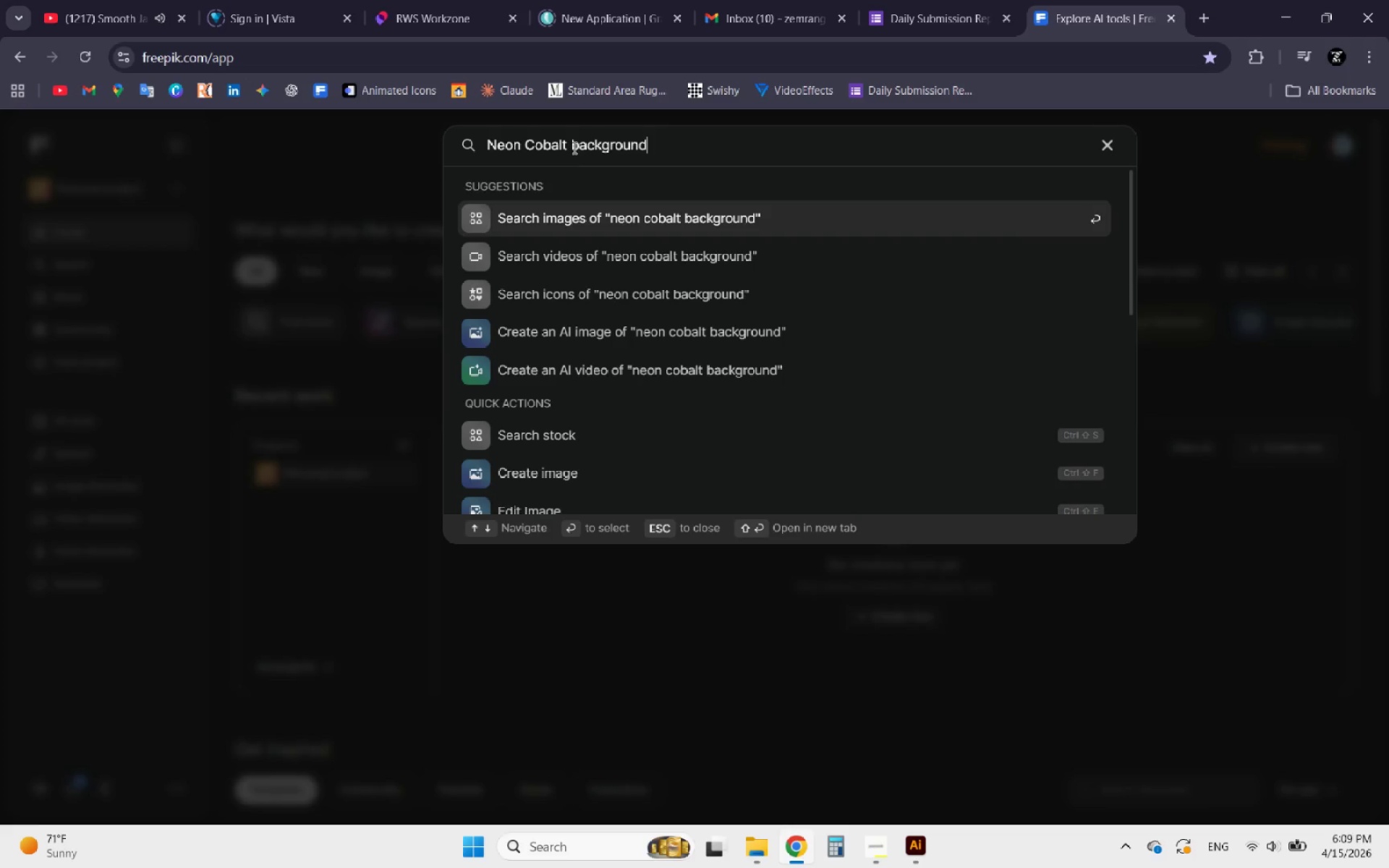 
key(Enter)
 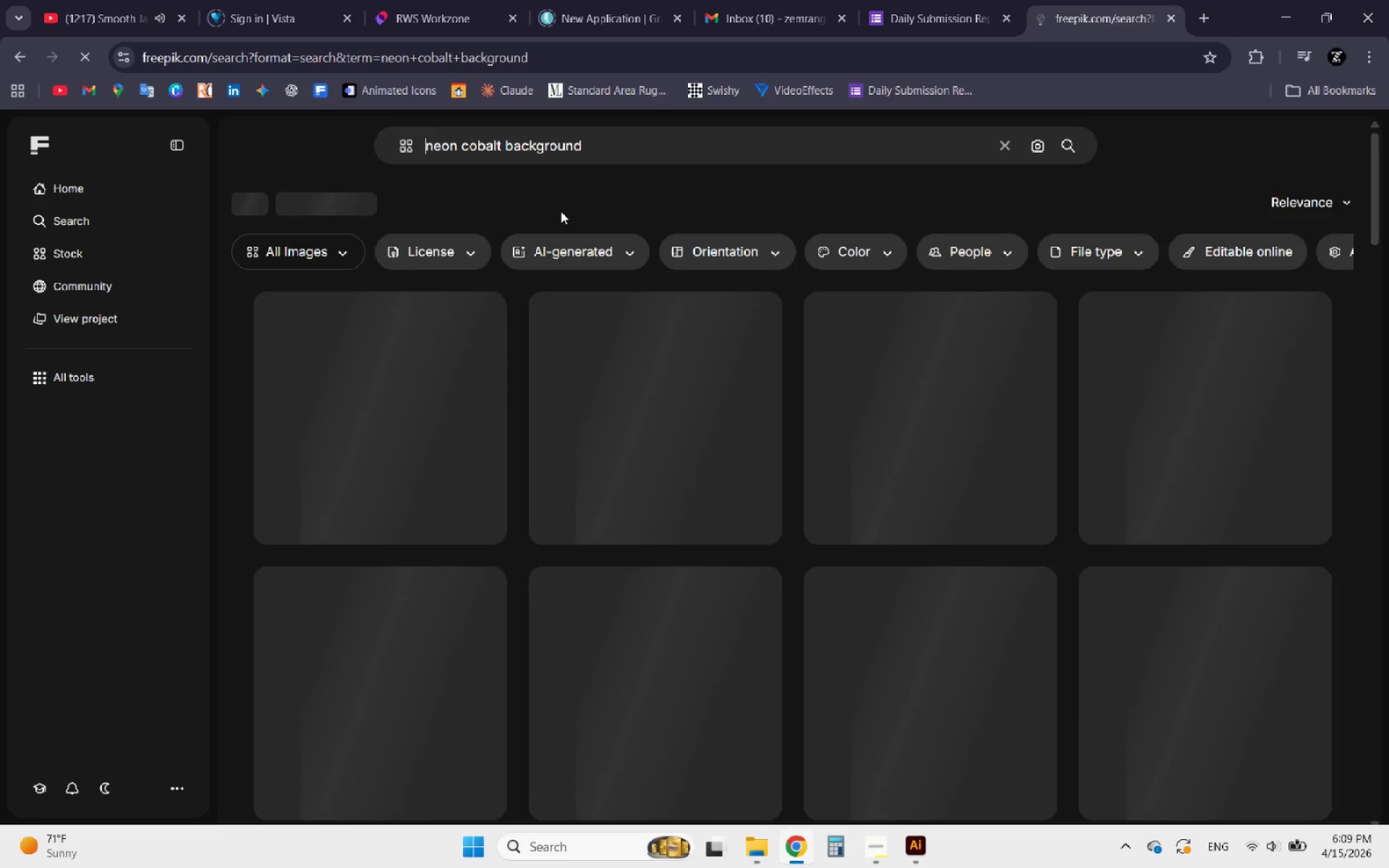 
mouse_move([588, 245])
 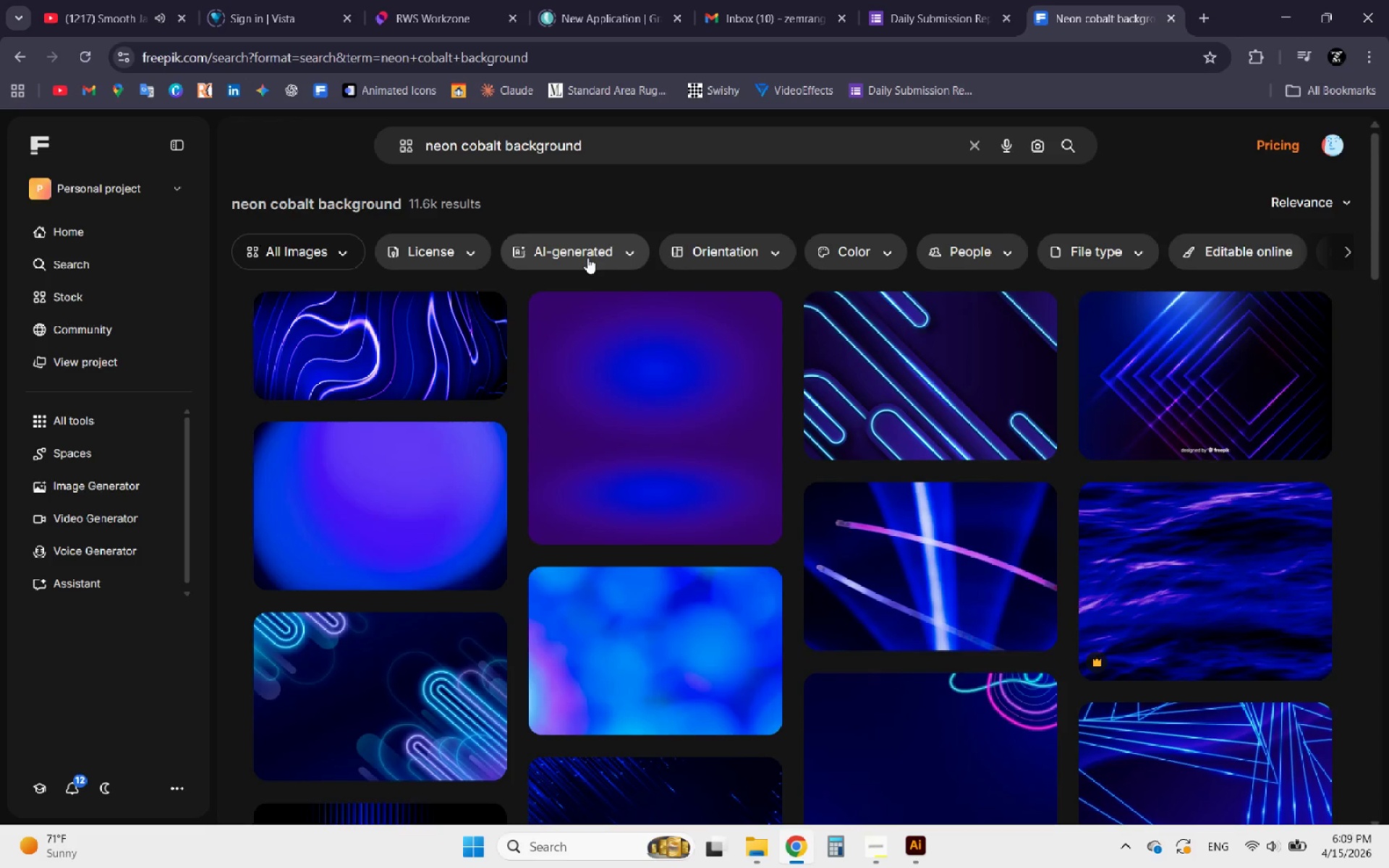 
scroll: coordinate [590, 289], scroll_direction: down, amount: 5.0
 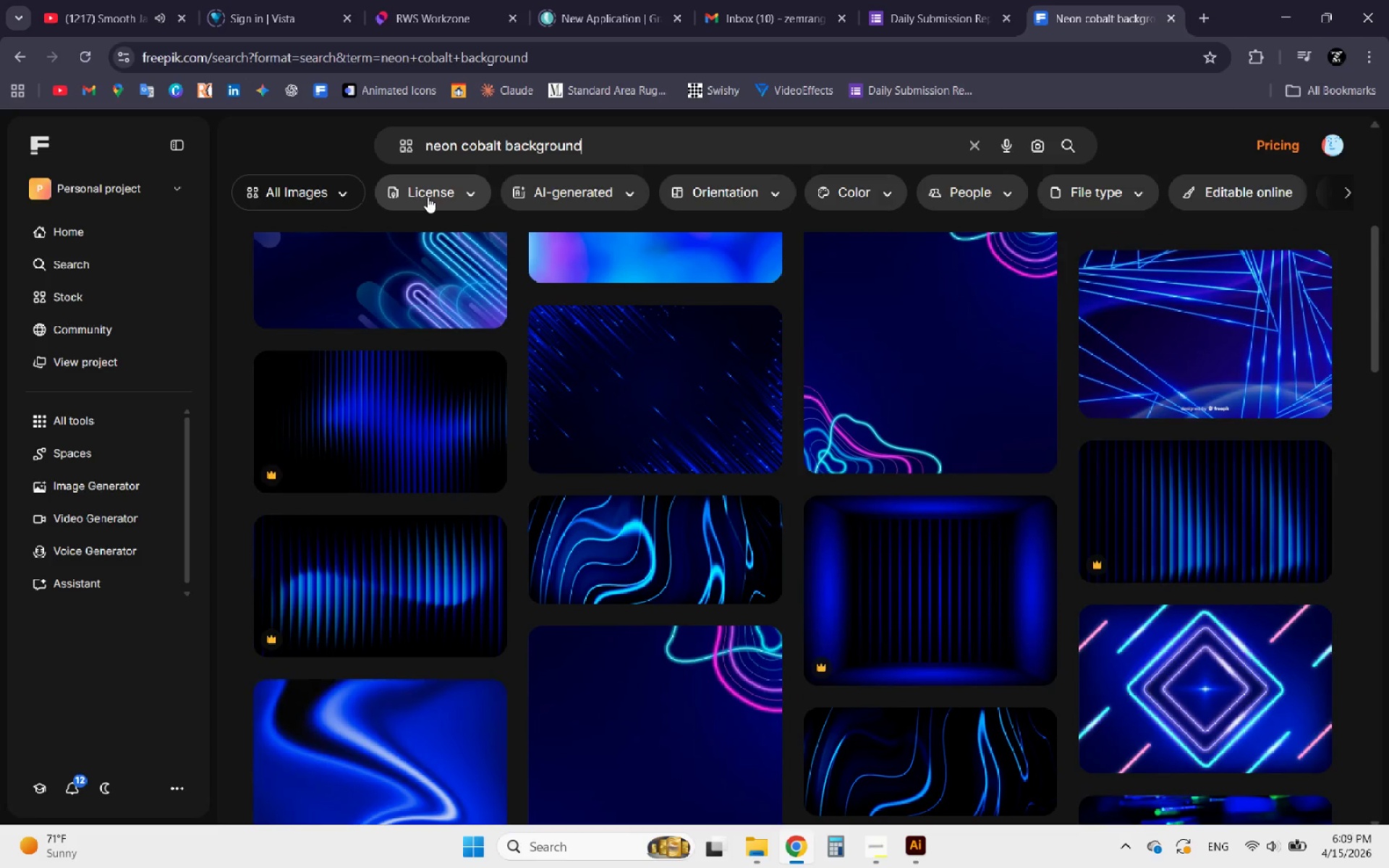 
left_click([339, 199])
 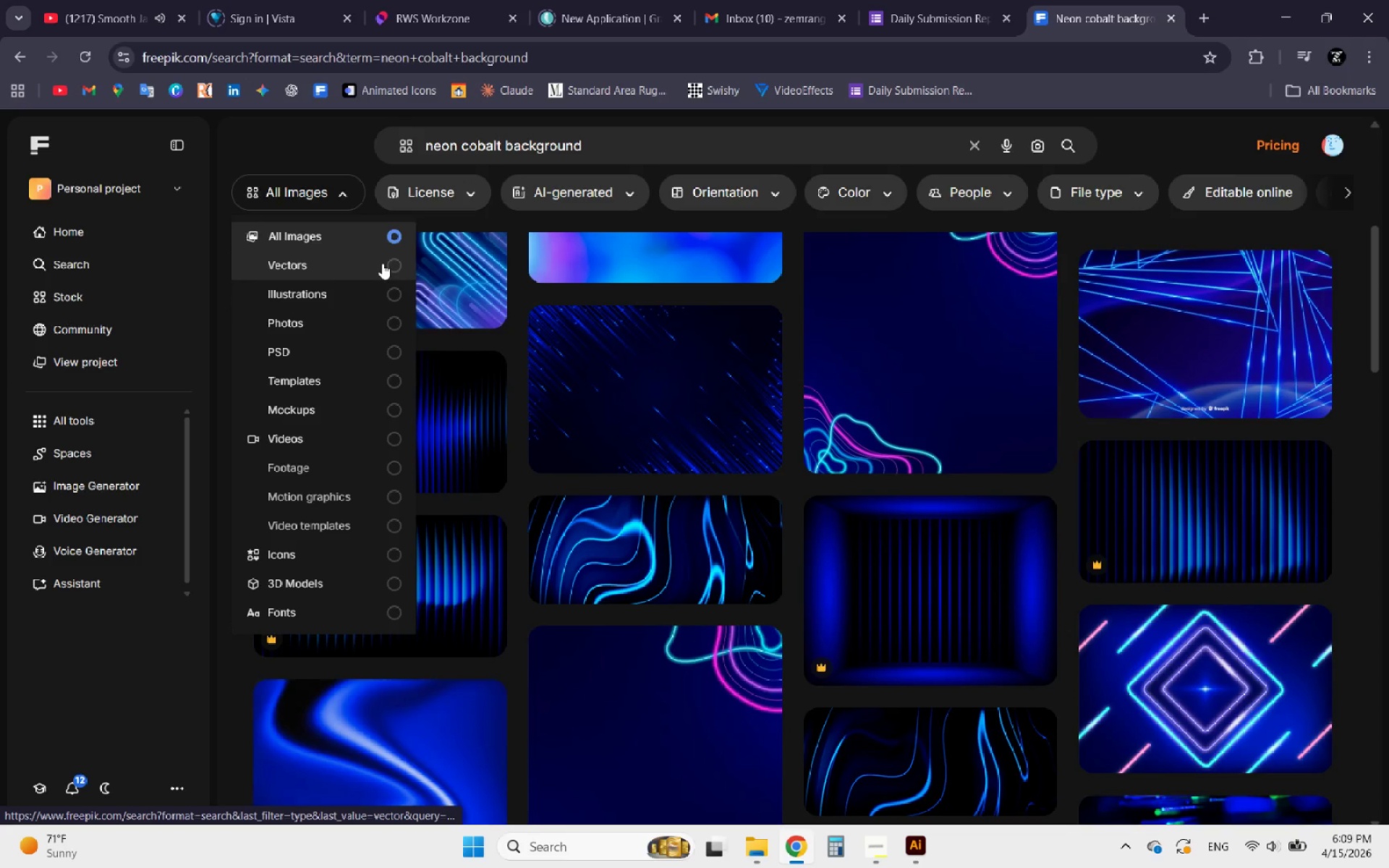 
left_click([382, 263])
 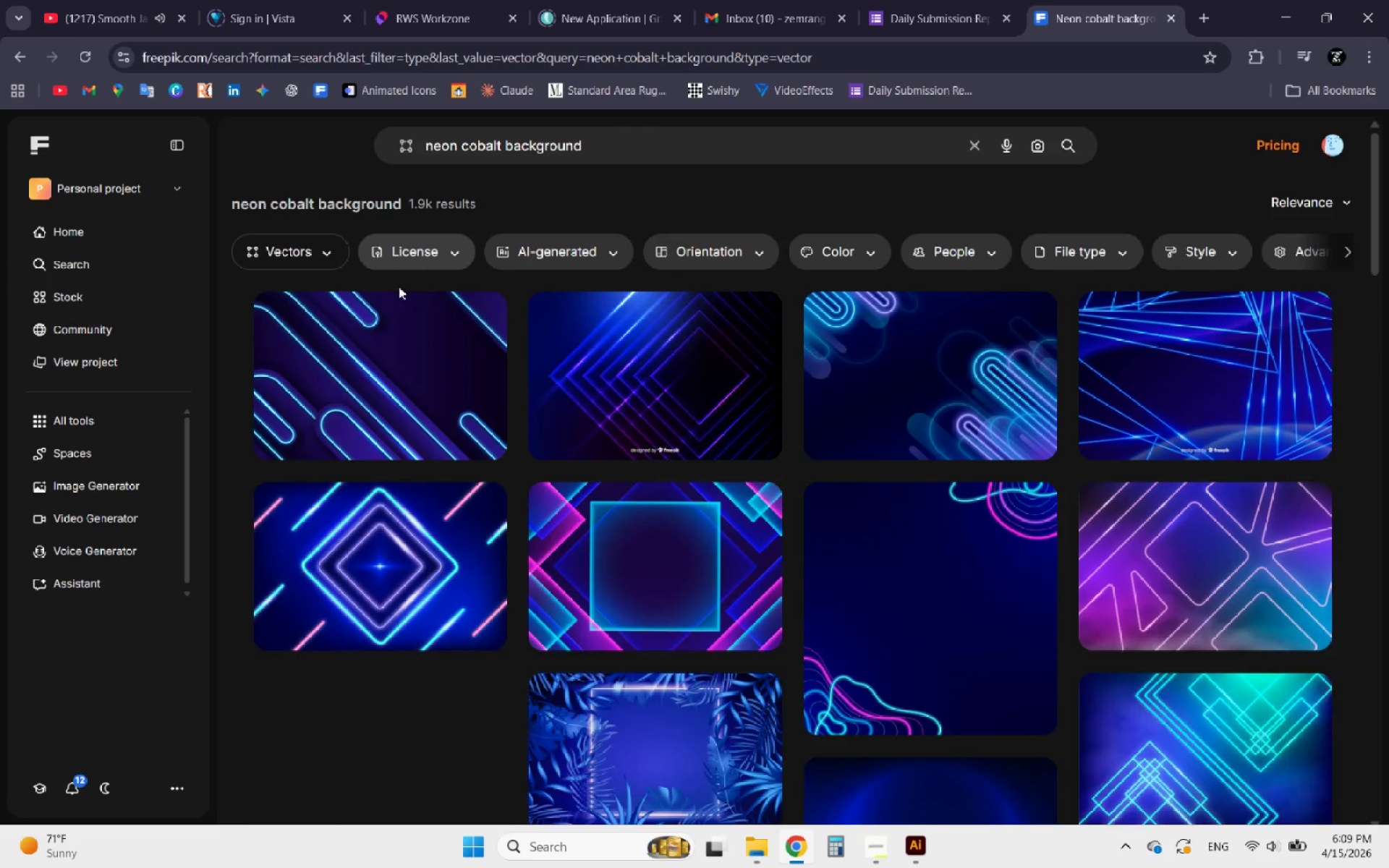 
scroll: coordinate [528, 367], scroll_direction: up, amount: 1.0
 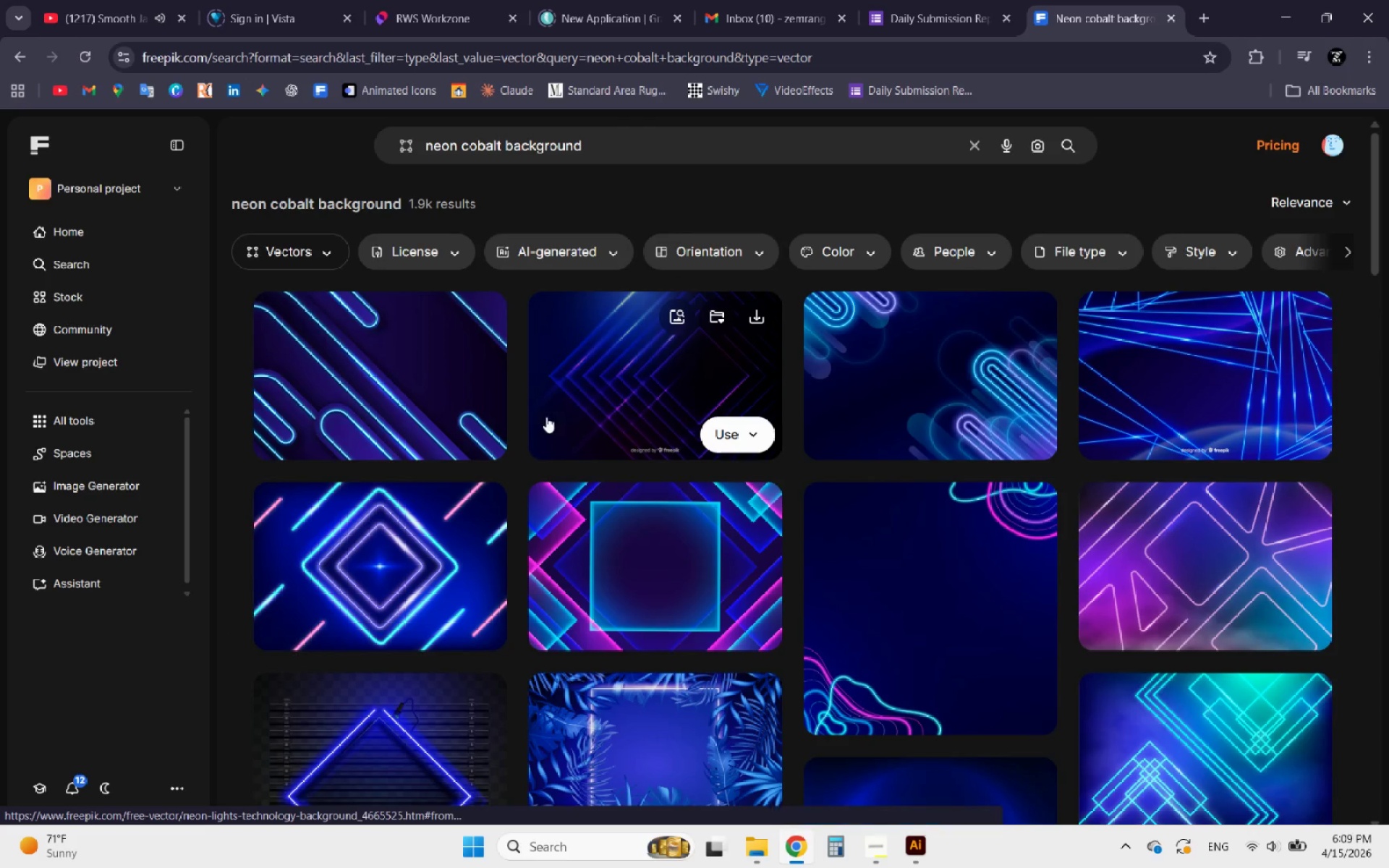 
scroll: coordinate [551, 458], scroll_direction: down, amount: 3.0
 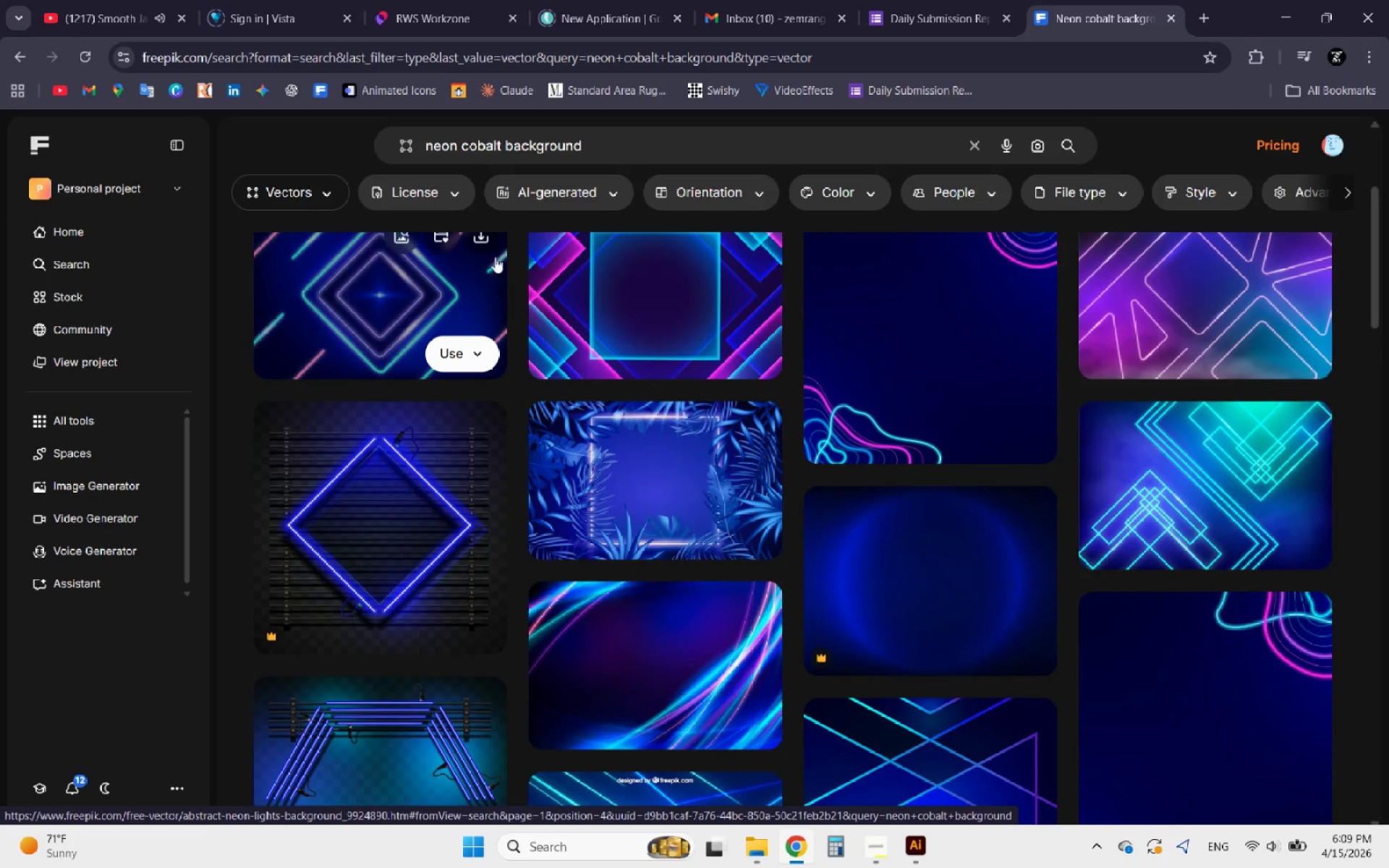 
left_click([453, 201])
 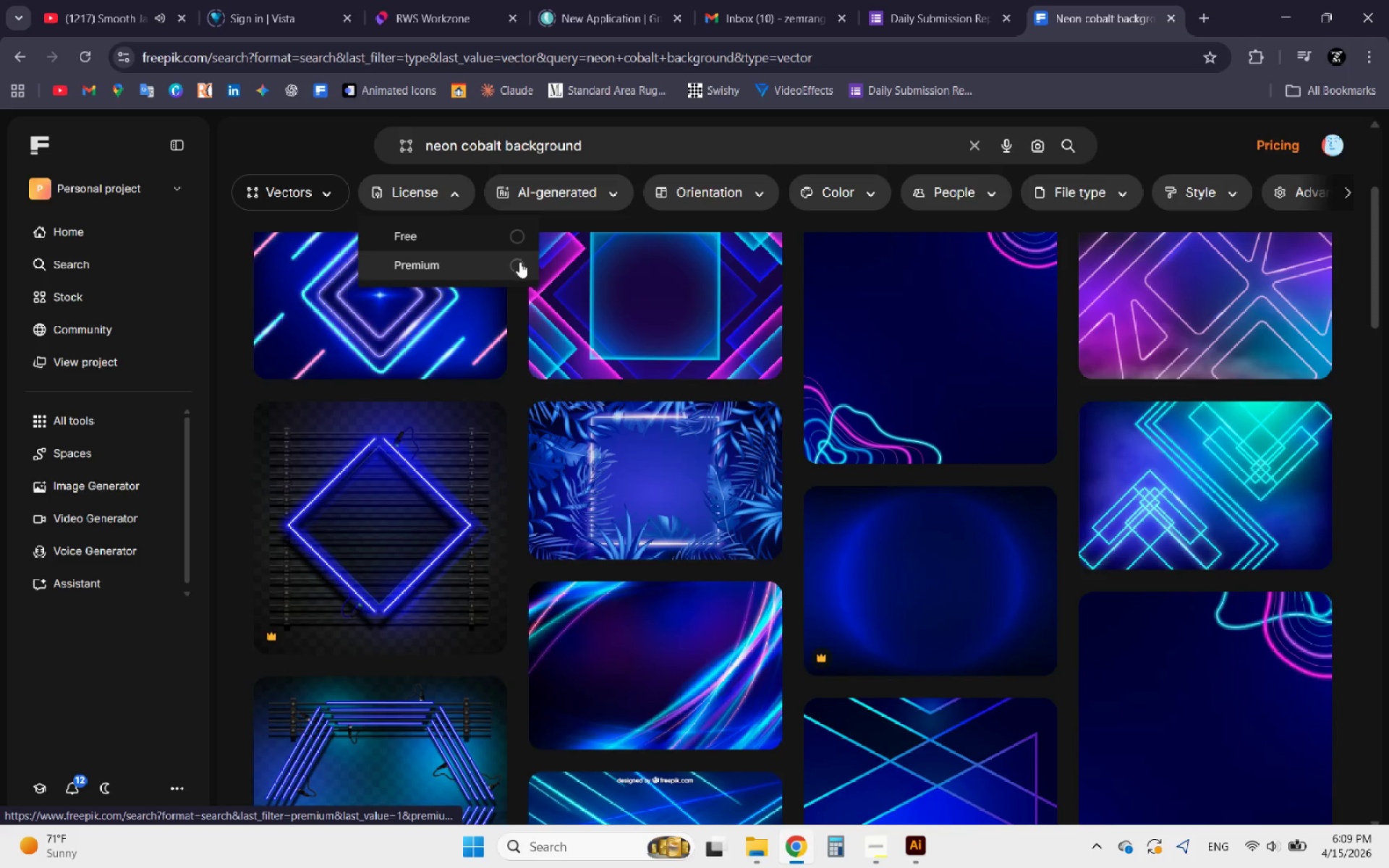 
left_click([526, 237])
 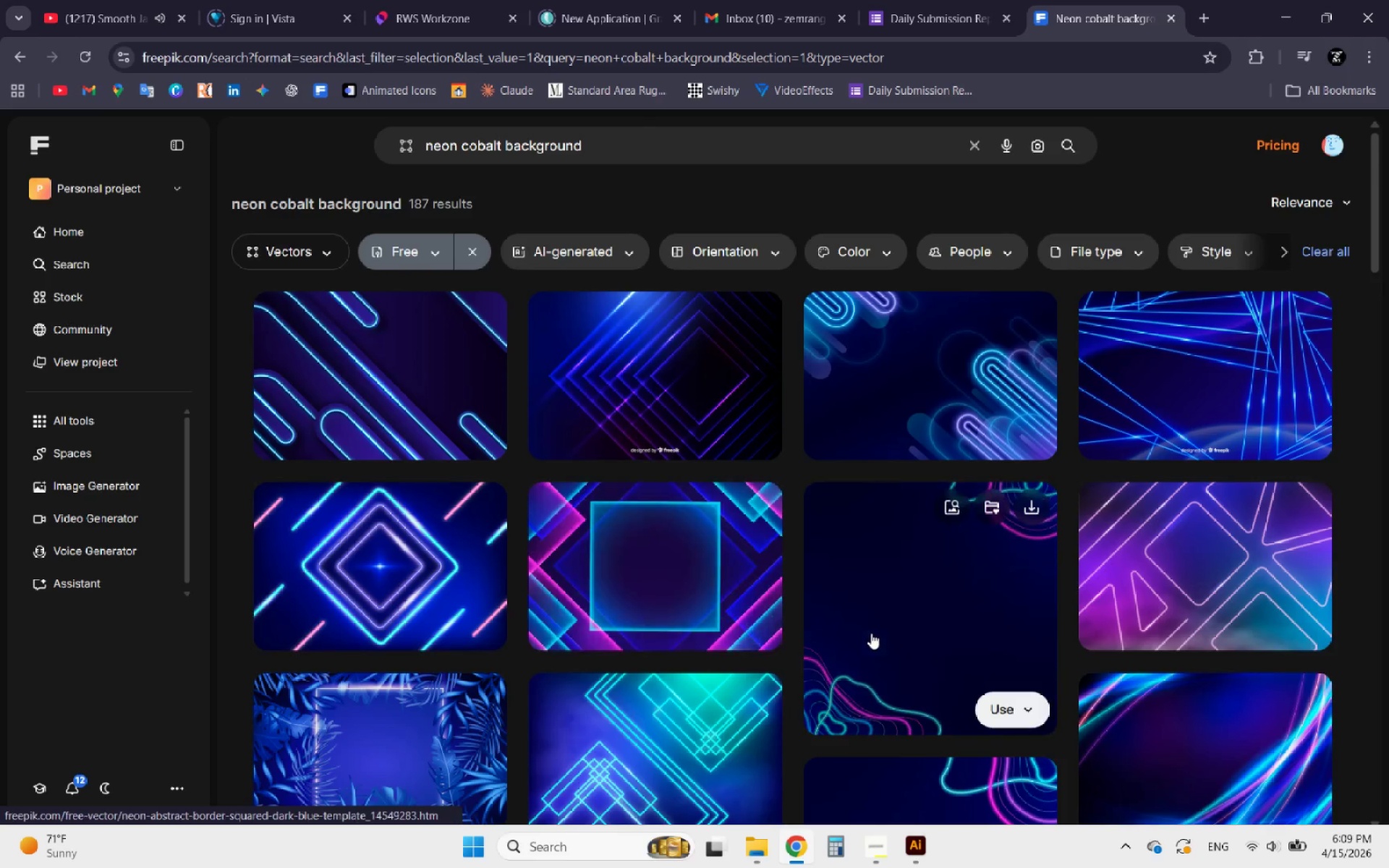 
left_click([872, 634])
 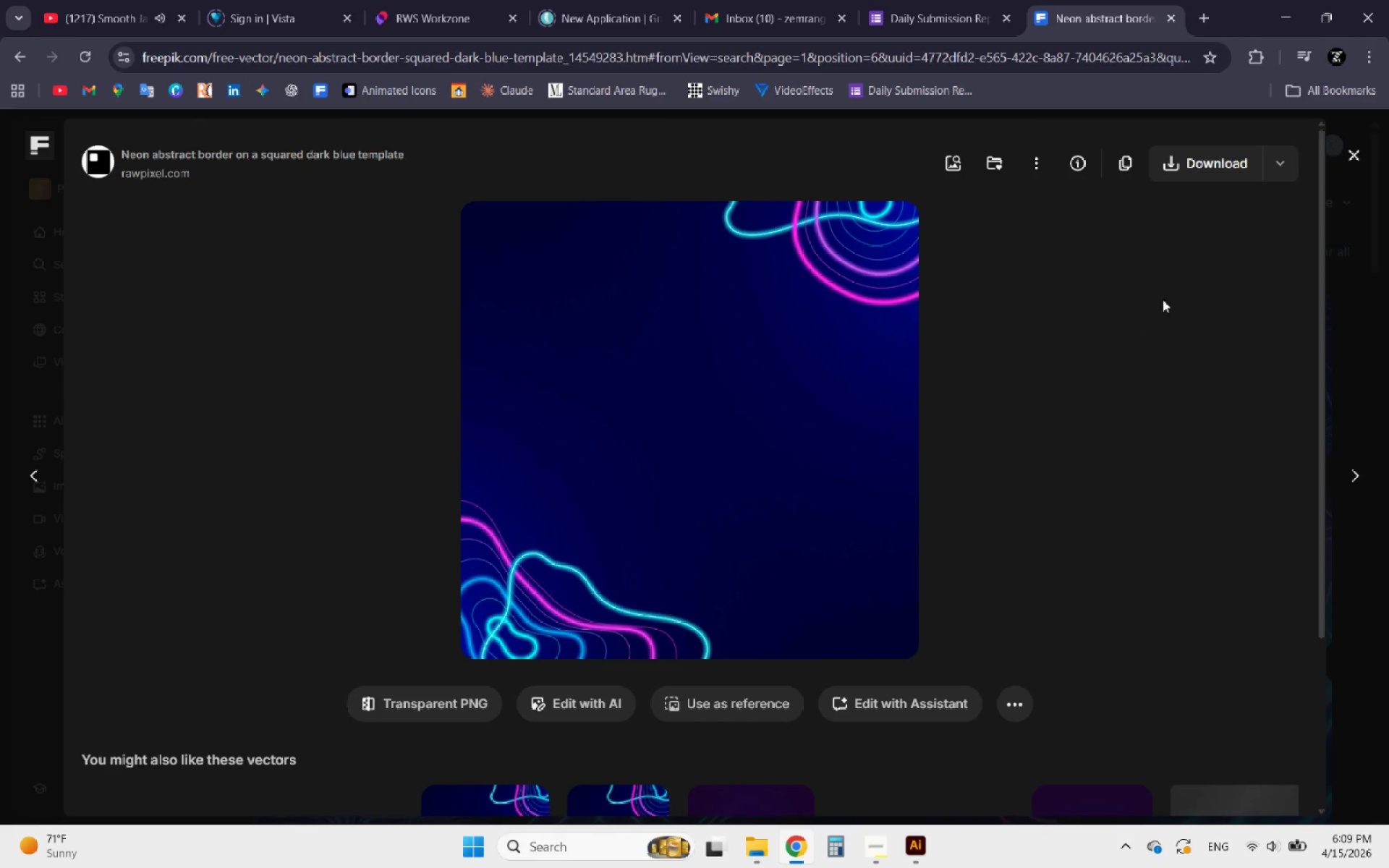 
left_click([1275, 171])
 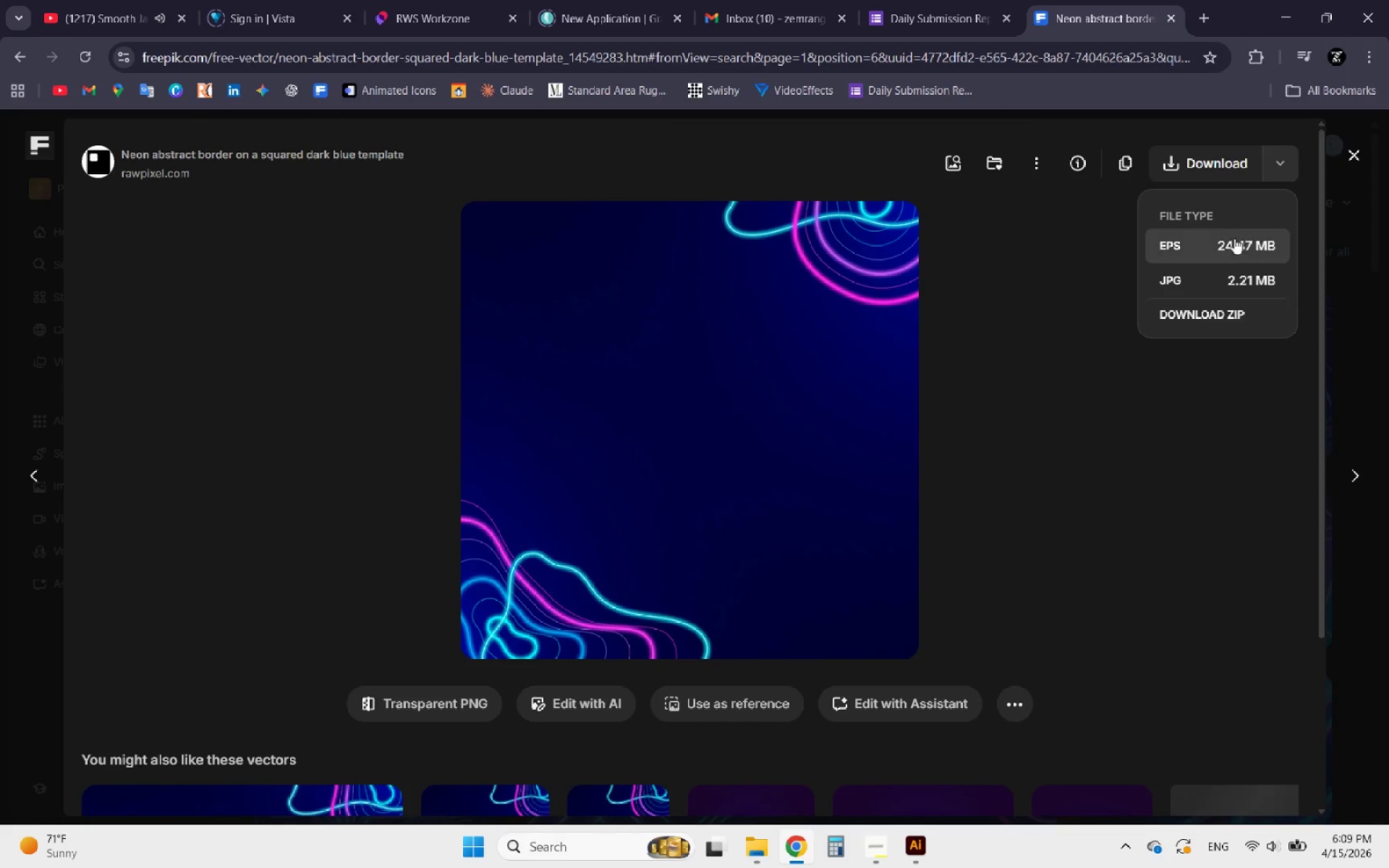 
left_click([1228, 244])
 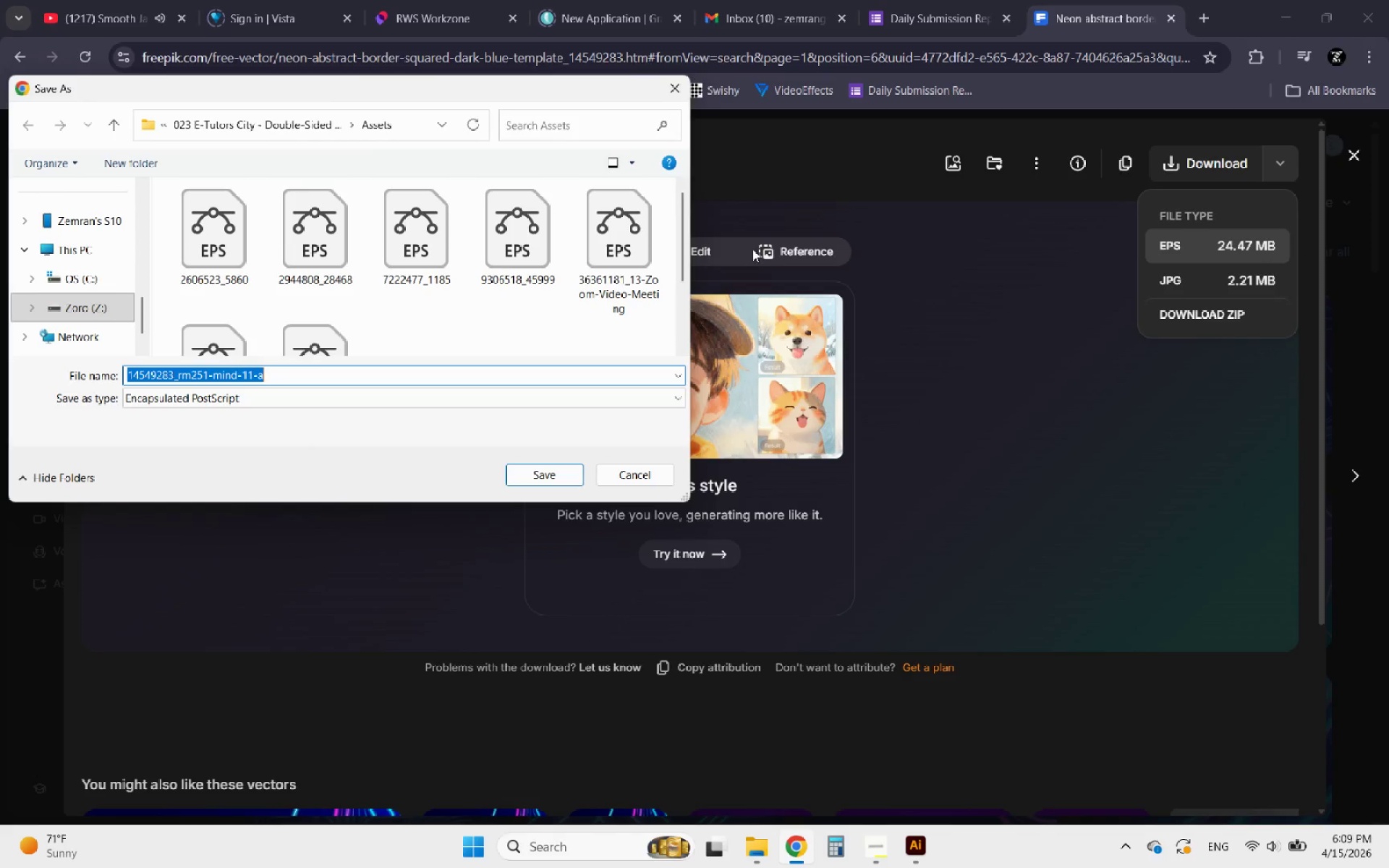 
left_click([187, 132])
 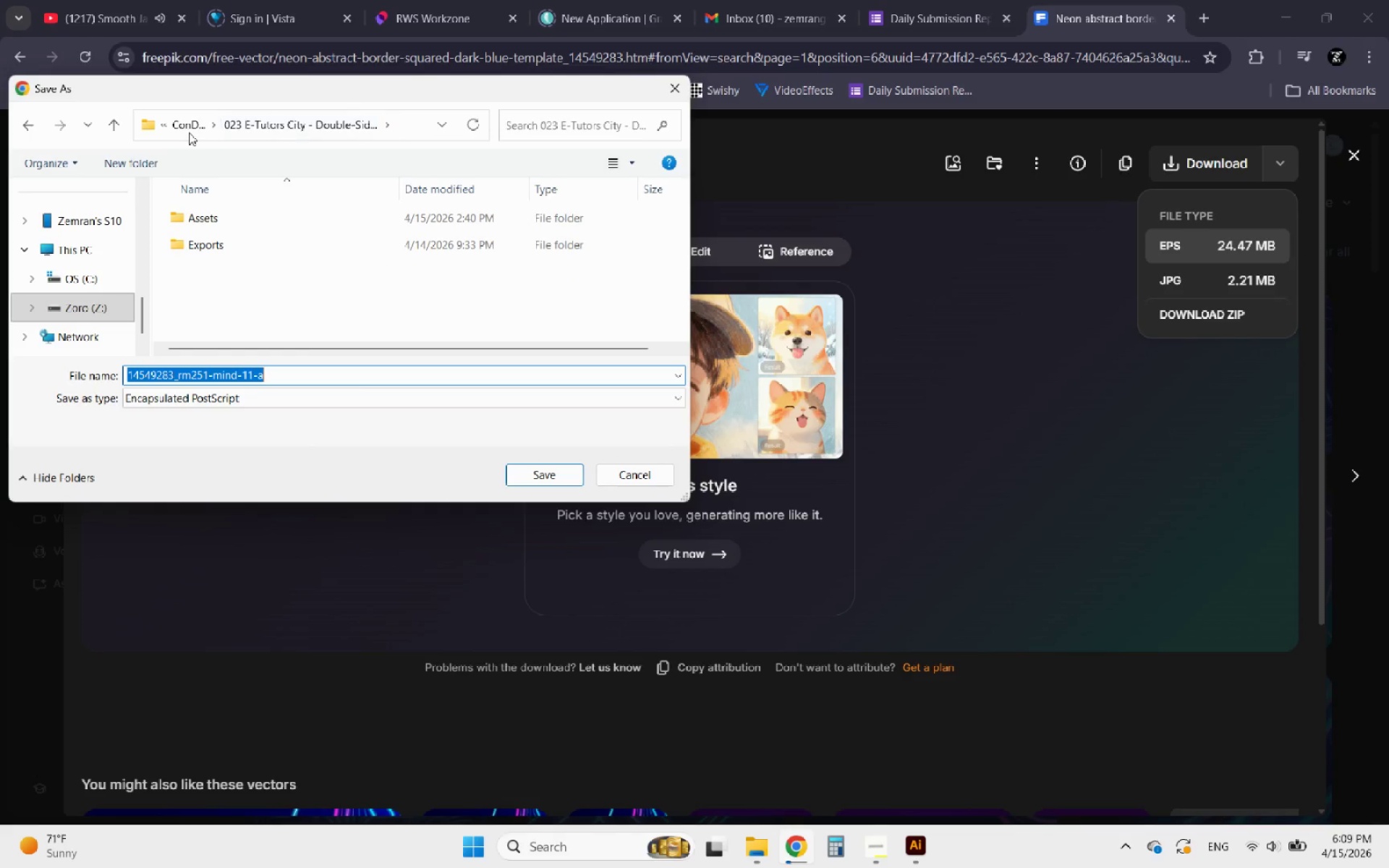 
left_click([195, 131])
 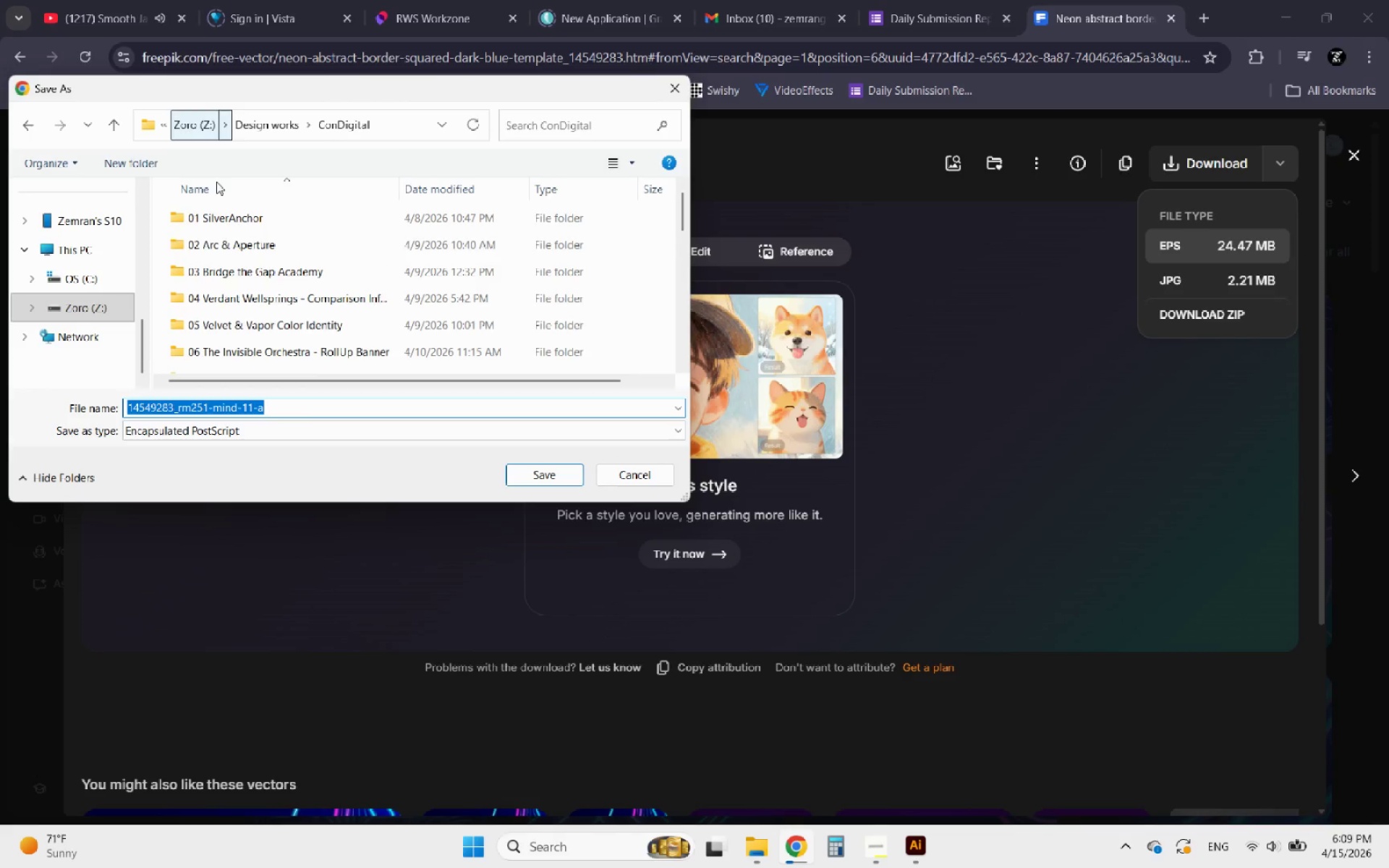 
scroll: coordinate [284, 333], scroll_direction: down, amount: 12.0
 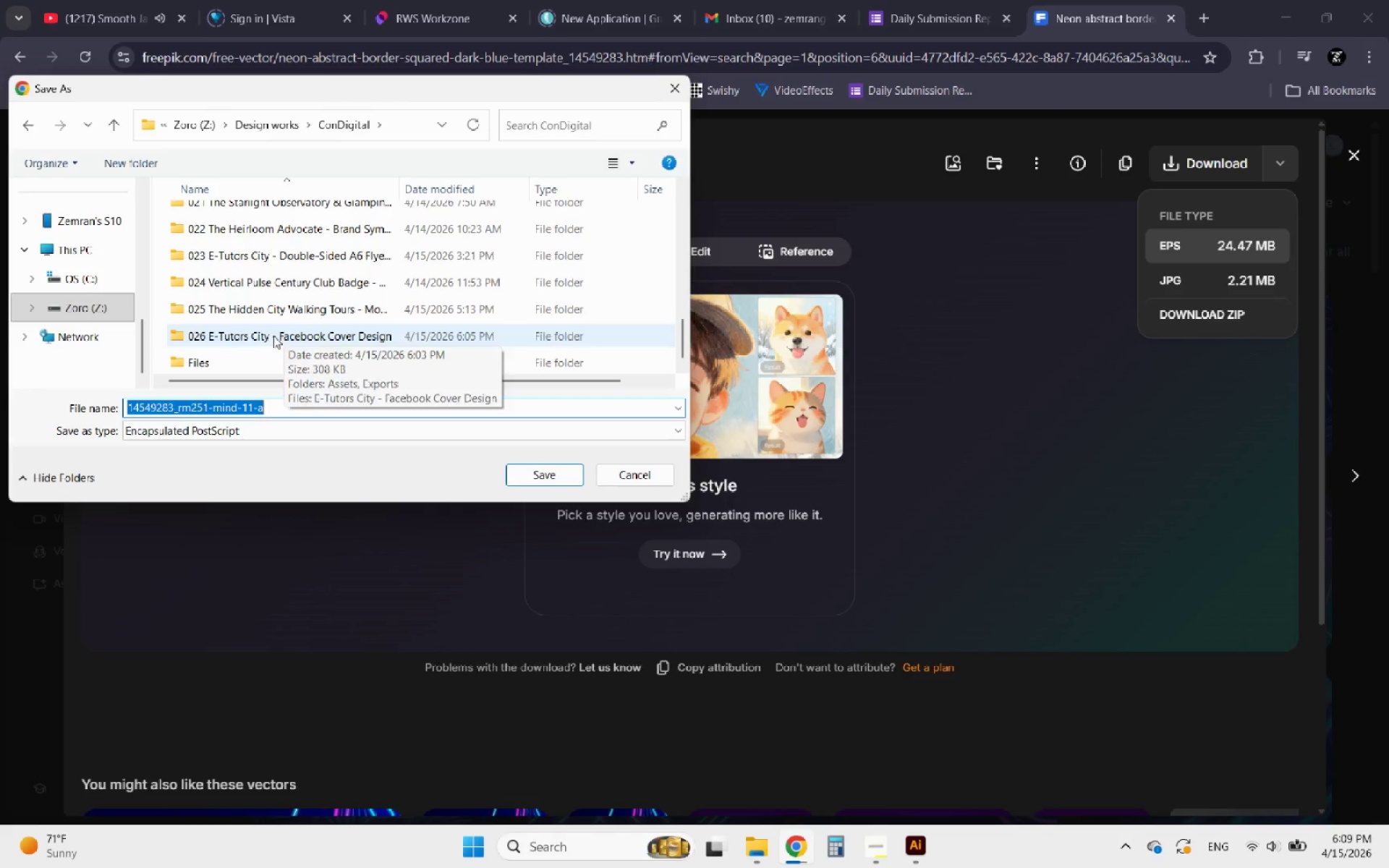 
double_click([273, 336])
 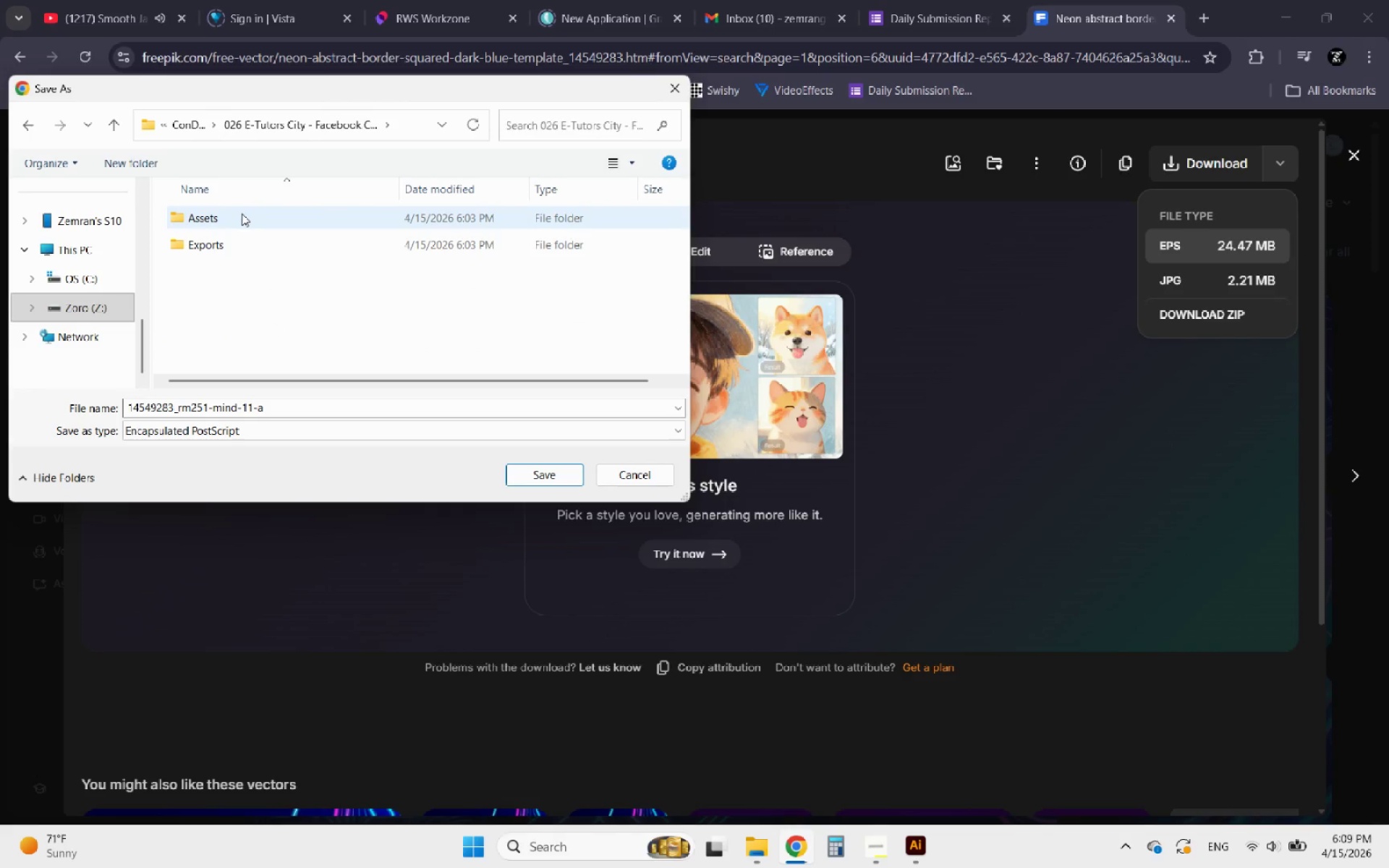 
double_click([242, 213])
 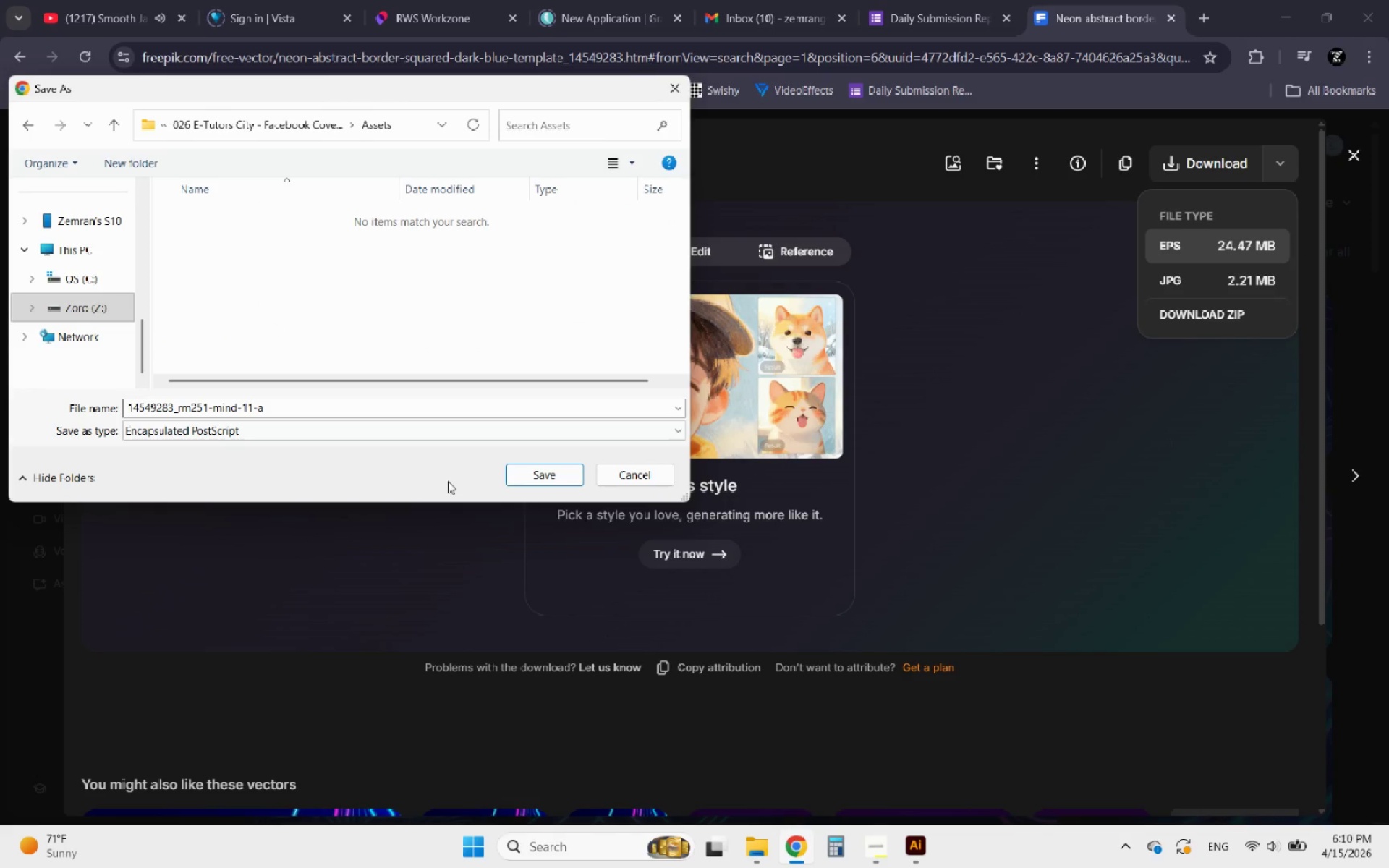 
left_click([532, 480])
 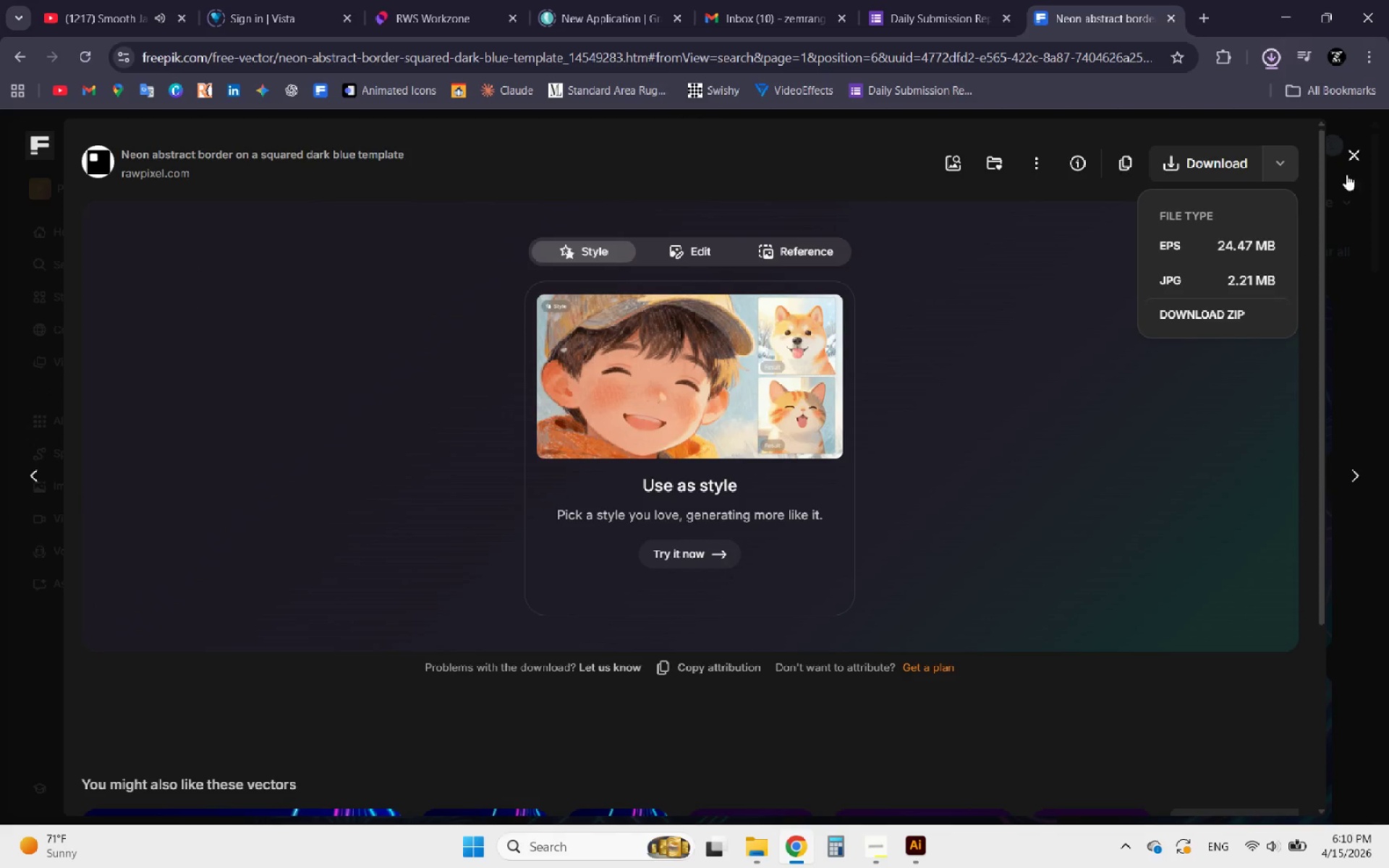 
left_click([1350, 153])
 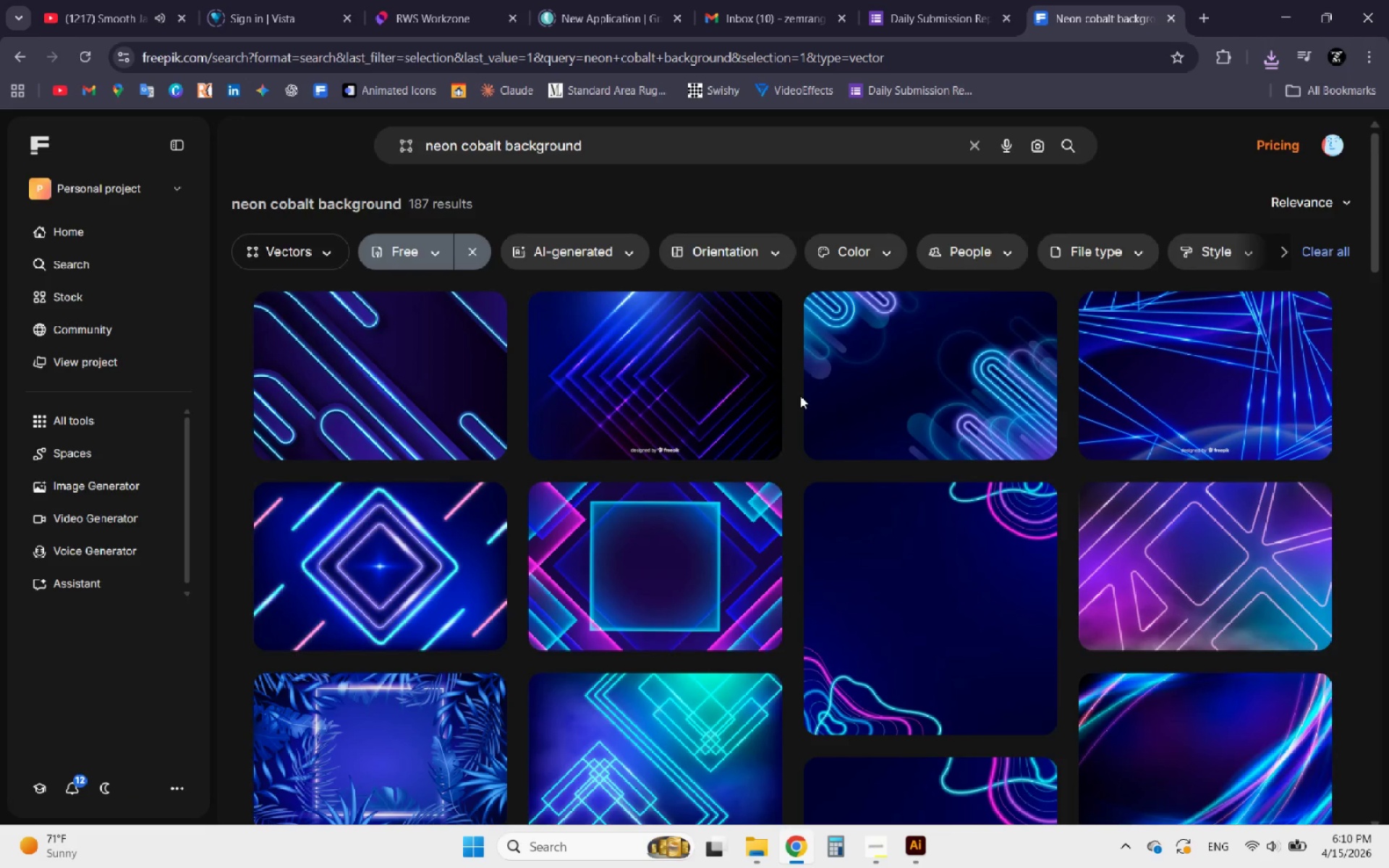 
scroll: coordinate [765, 372], scroll_direction: down, amount: 5.0
 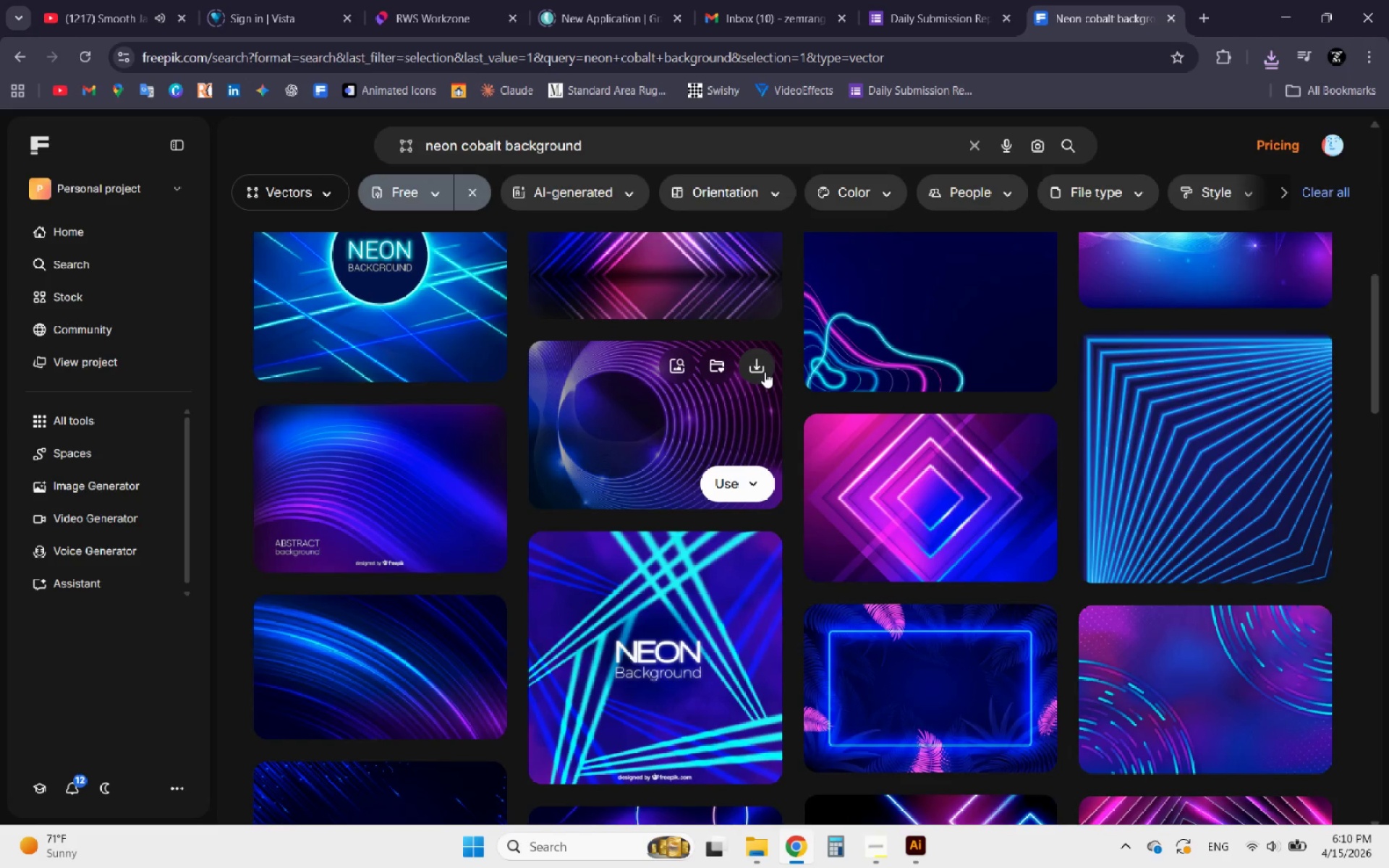 
mouse_move([854, 636])
 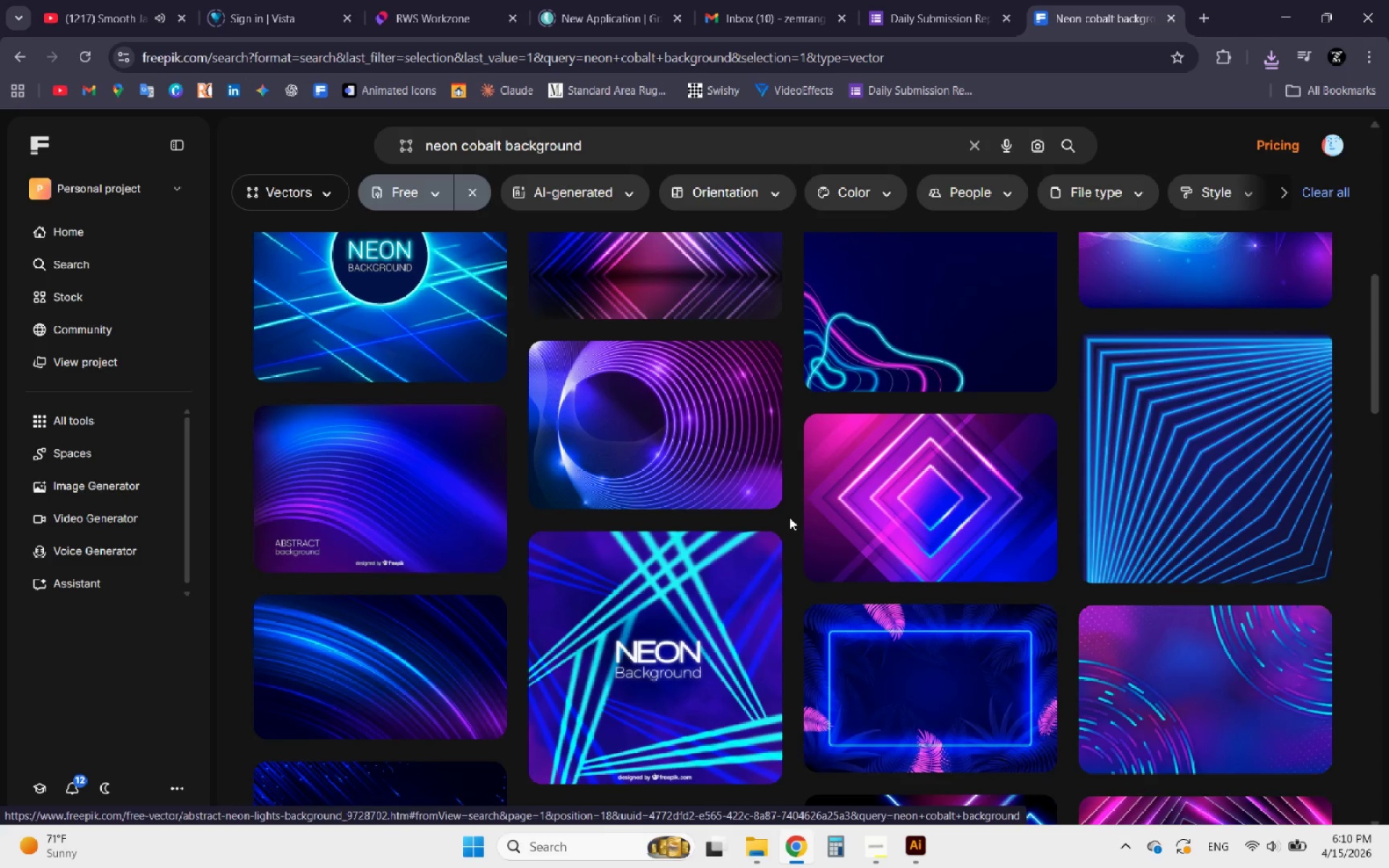 
scroll: coordinate [789, 517], scroll_direction: down, amount: 2.0
 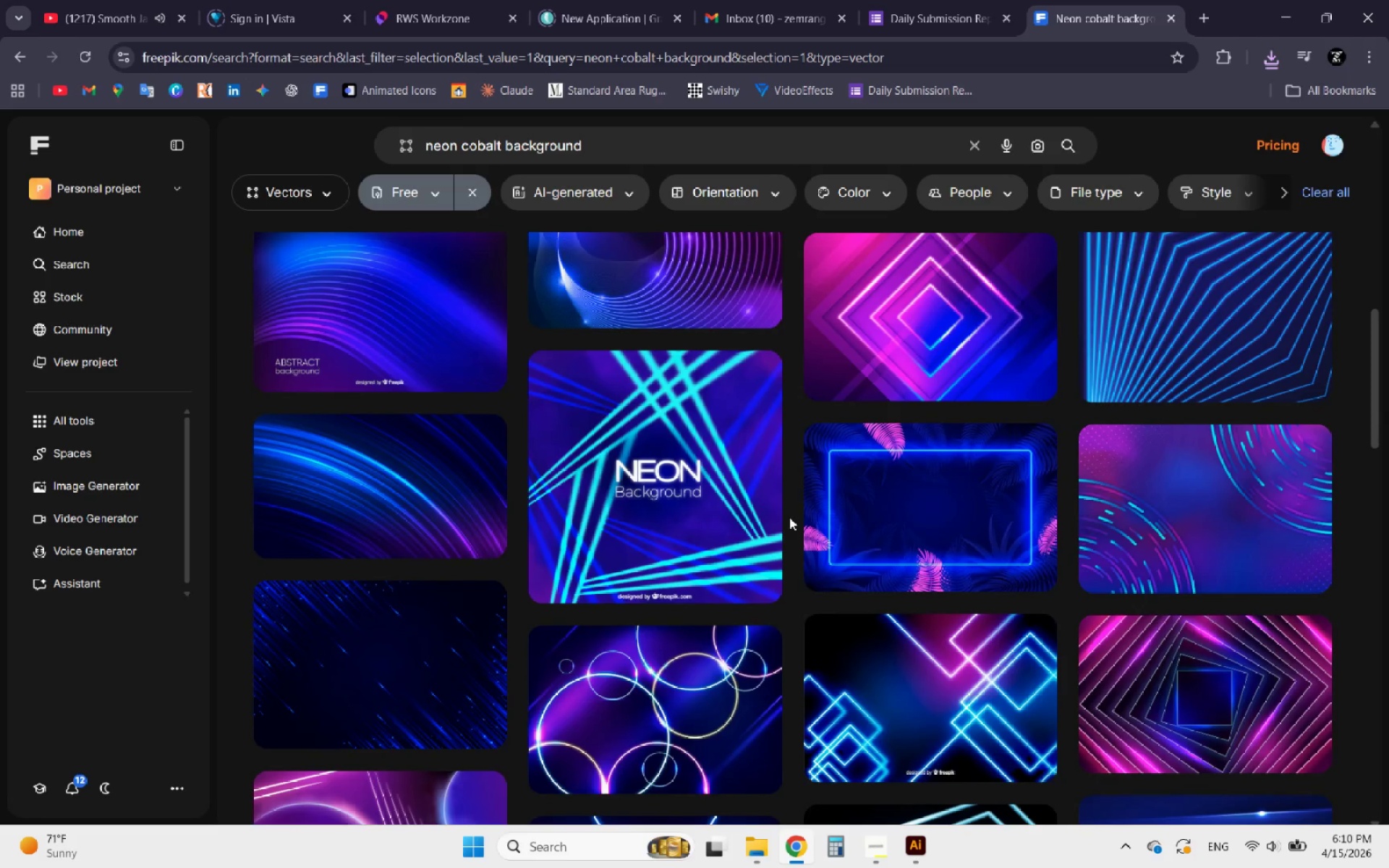 
scroll: coordinate [642, 437], scroll_direction: up, amount: 2.0
 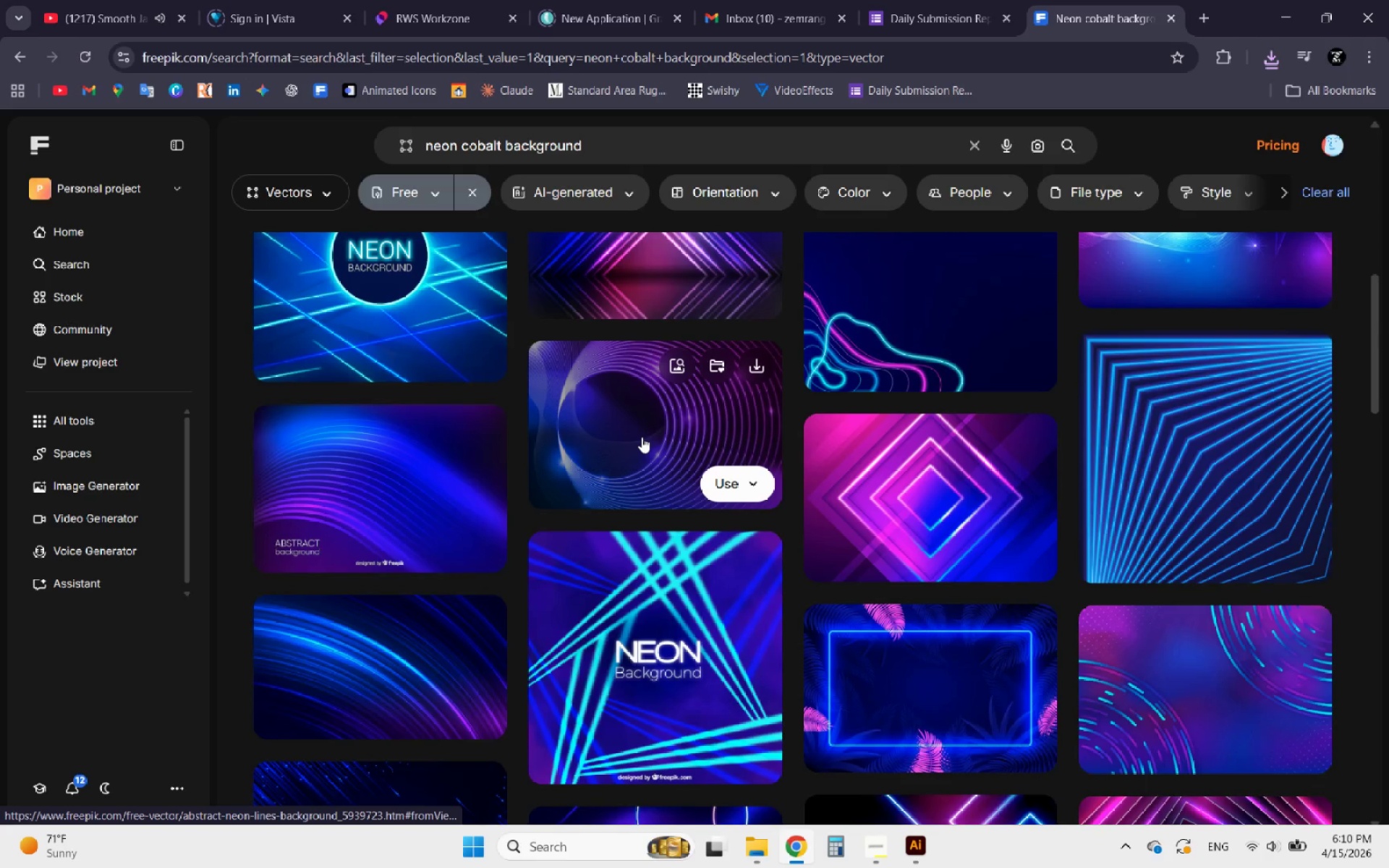 
scroll: coordinate [690, 517], scroll_direction: down, amount: 18.0
 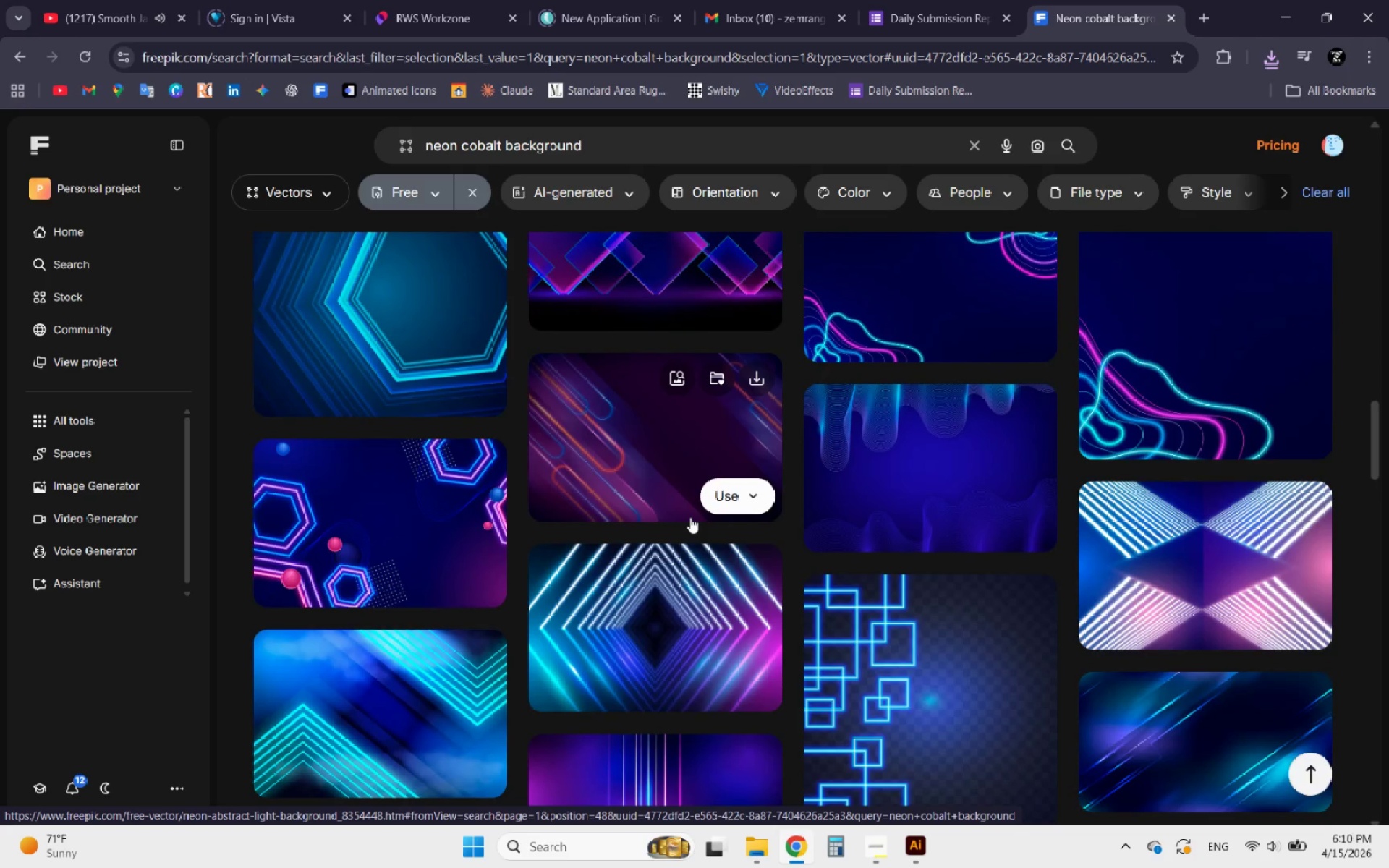 
scroll: coordinate [690, 517], scroll_direction: down, amount: 3.0
 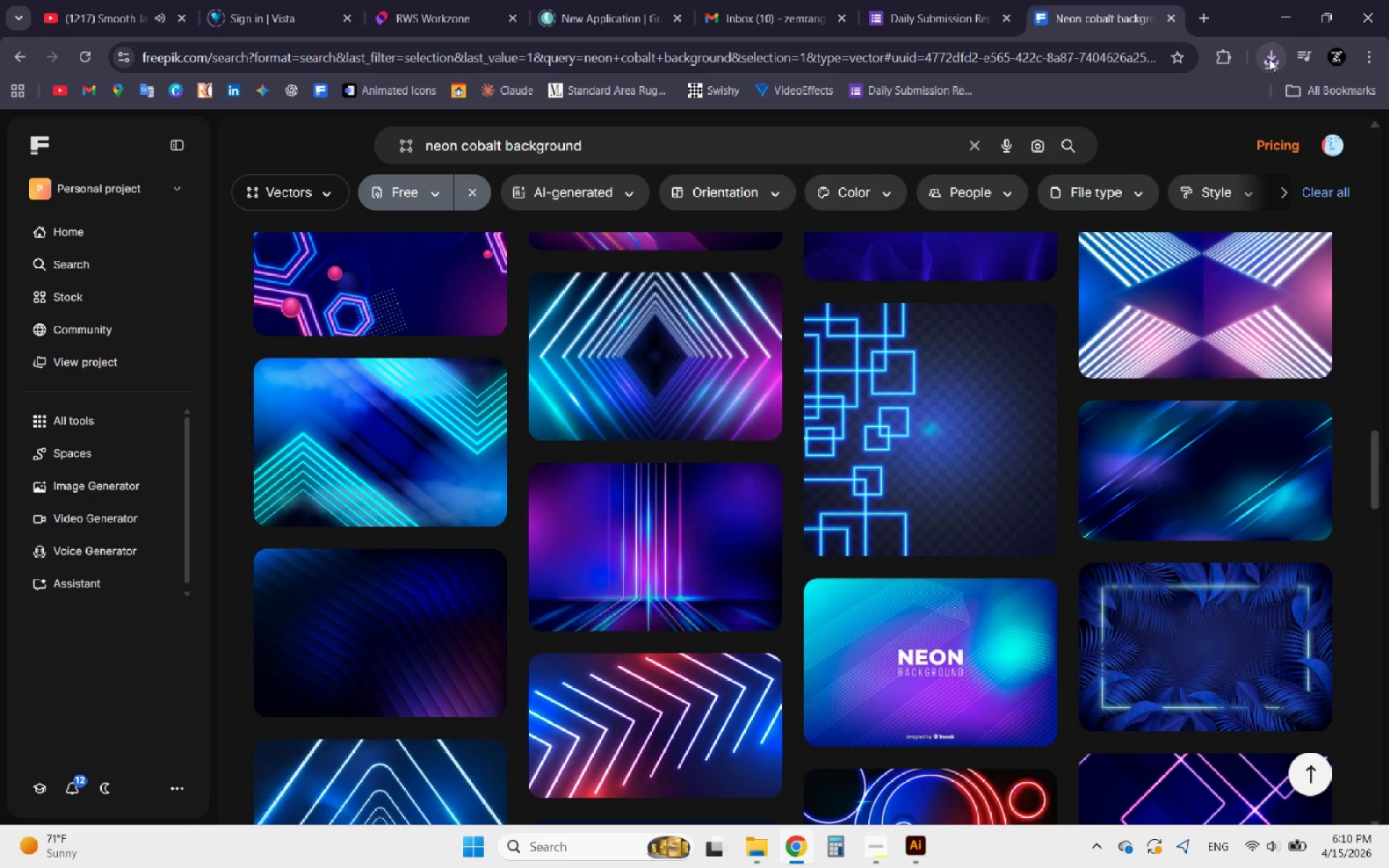 
wait(6.76)
 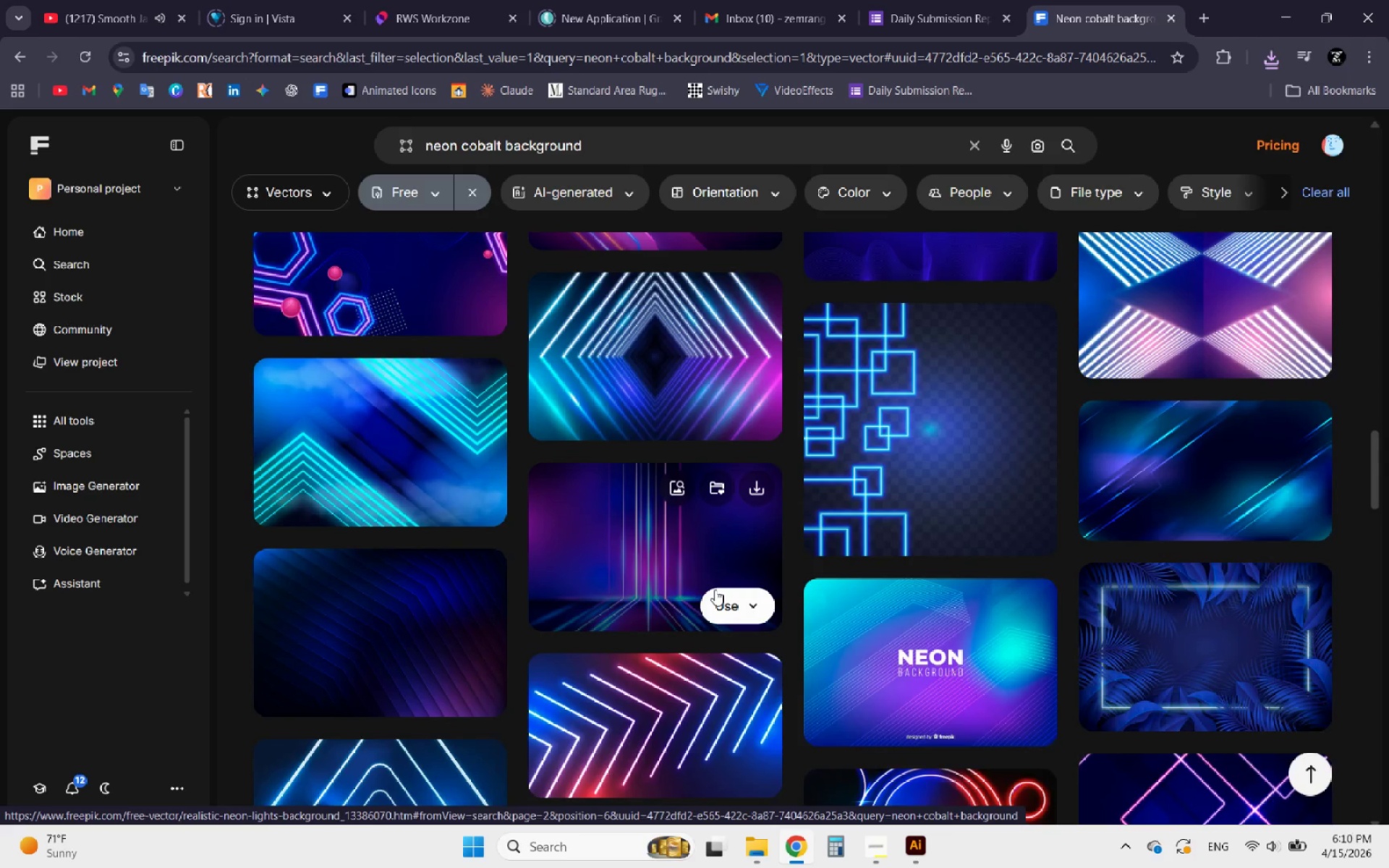 
left_click([1270, 58])
 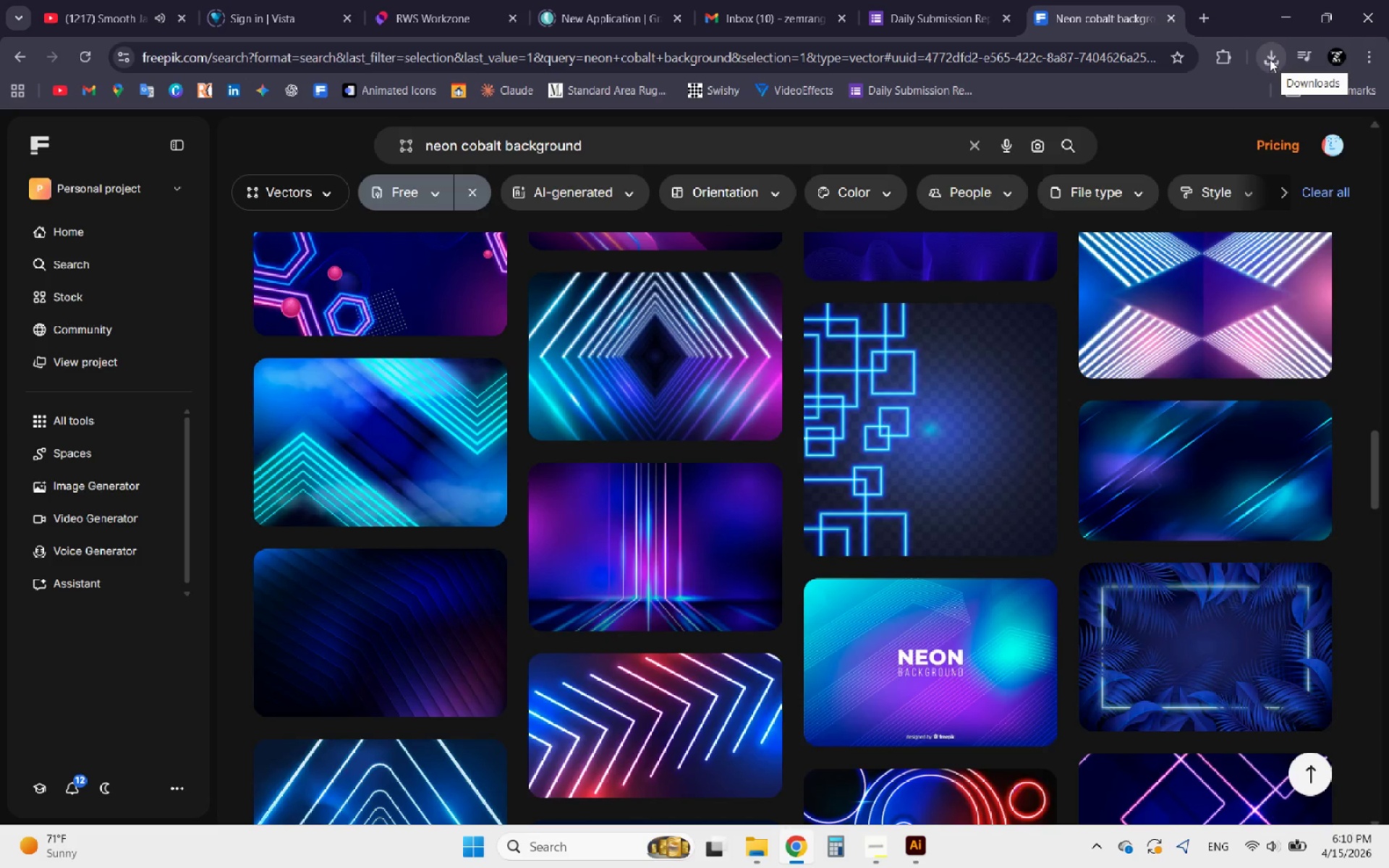 
mouse_move([1282, 62])
 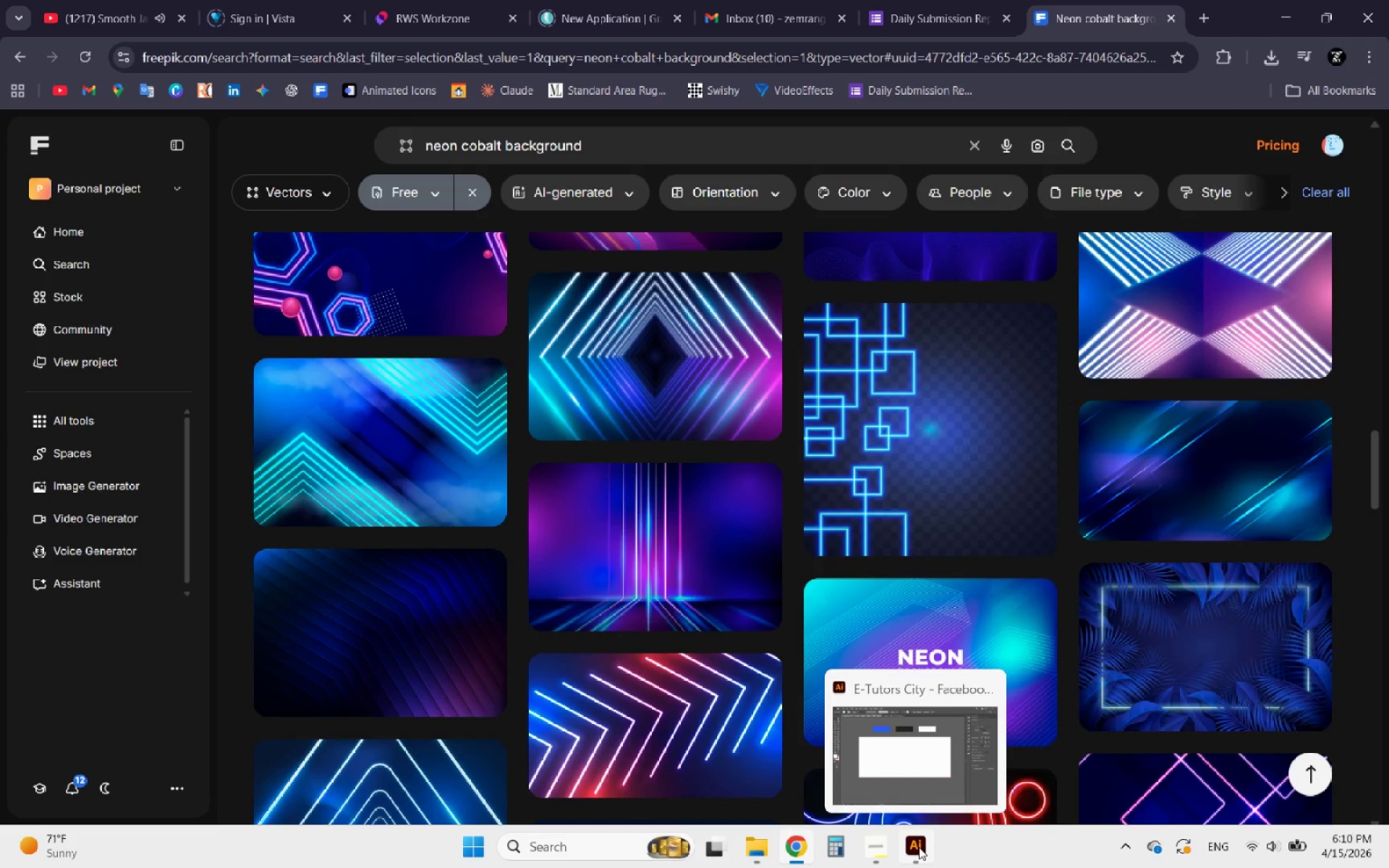 
left_click([919, 847])
 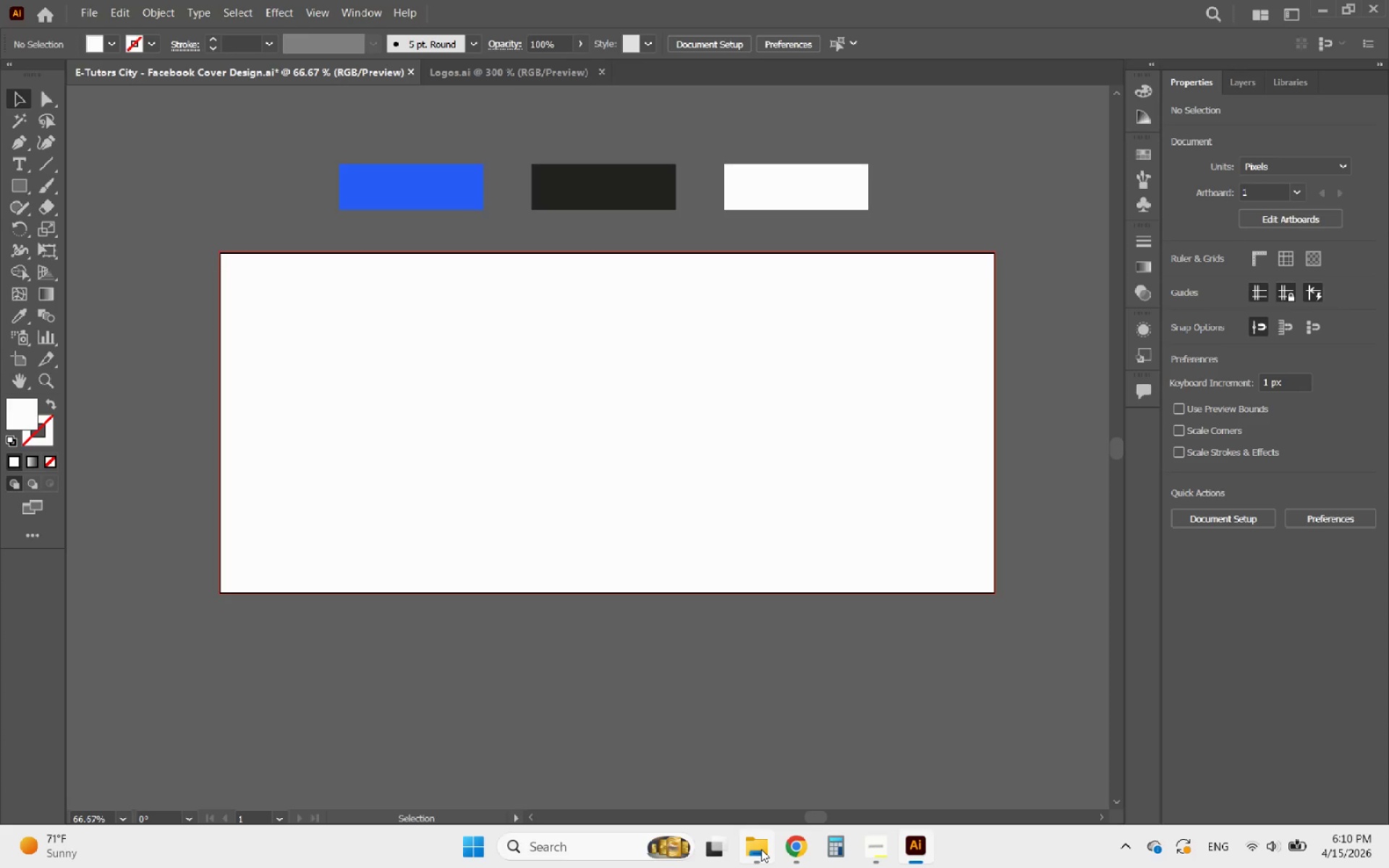 
left_click([761, 849])
 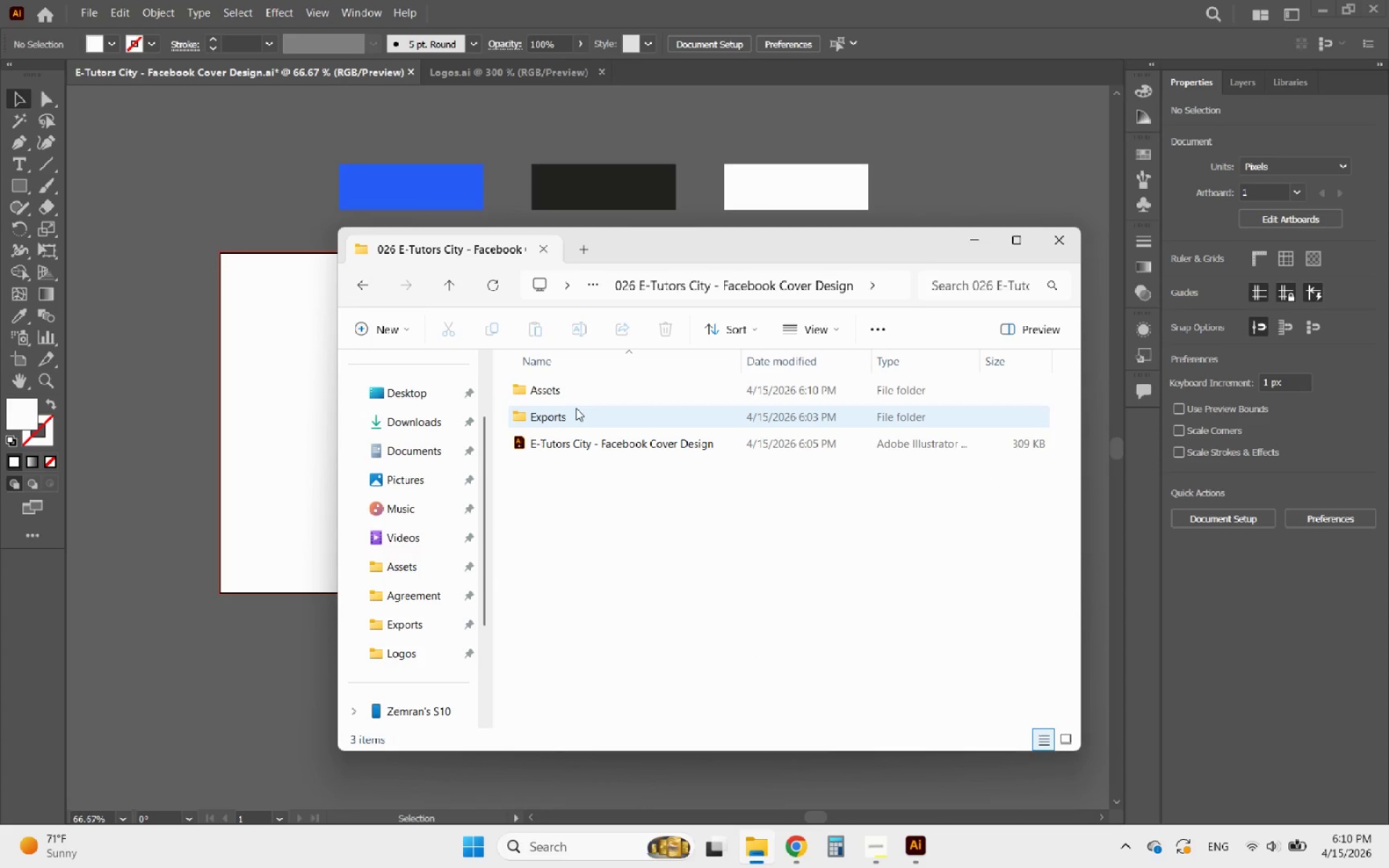 
double_click([573, 391])
 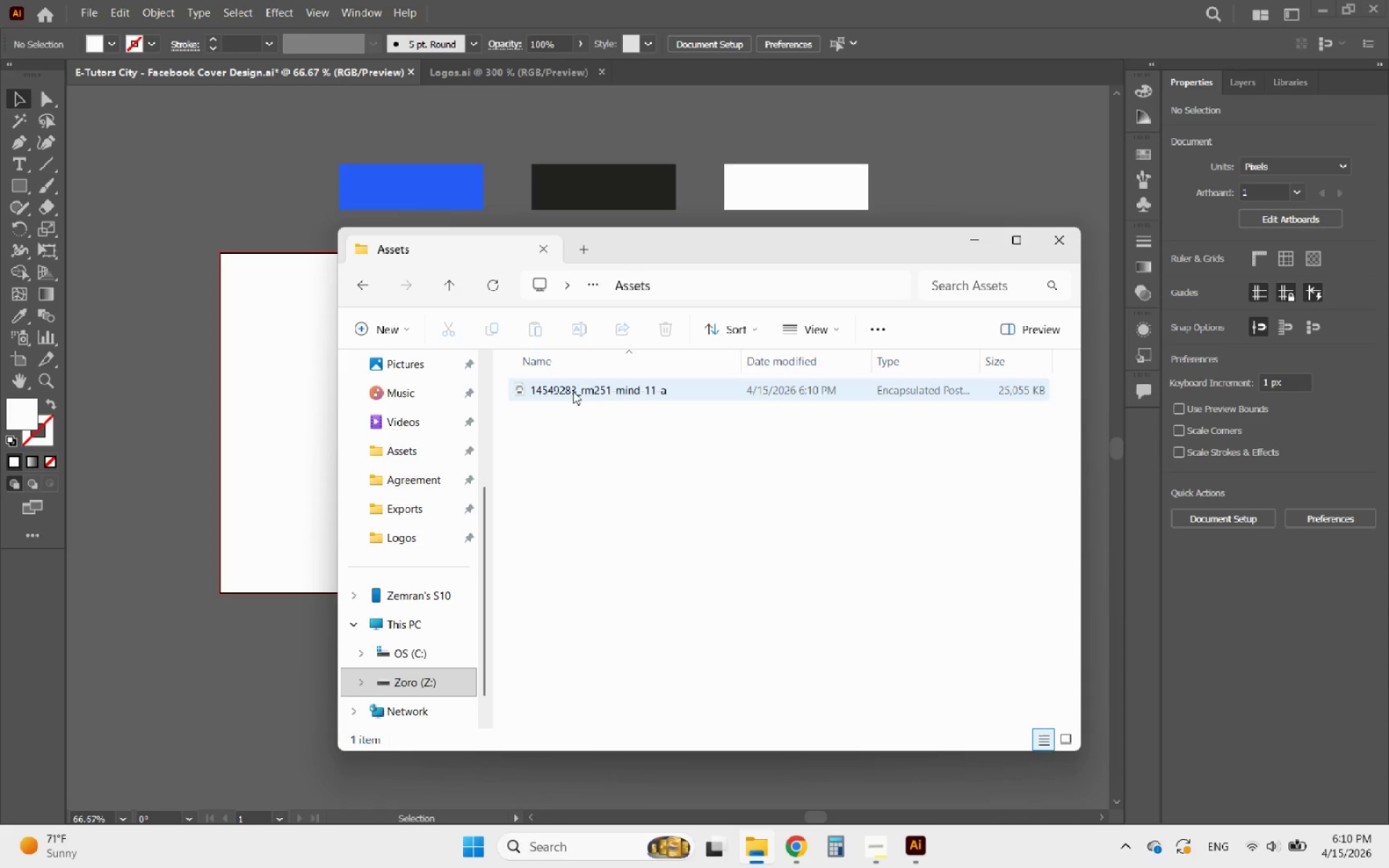 
double_click([573, 391])
 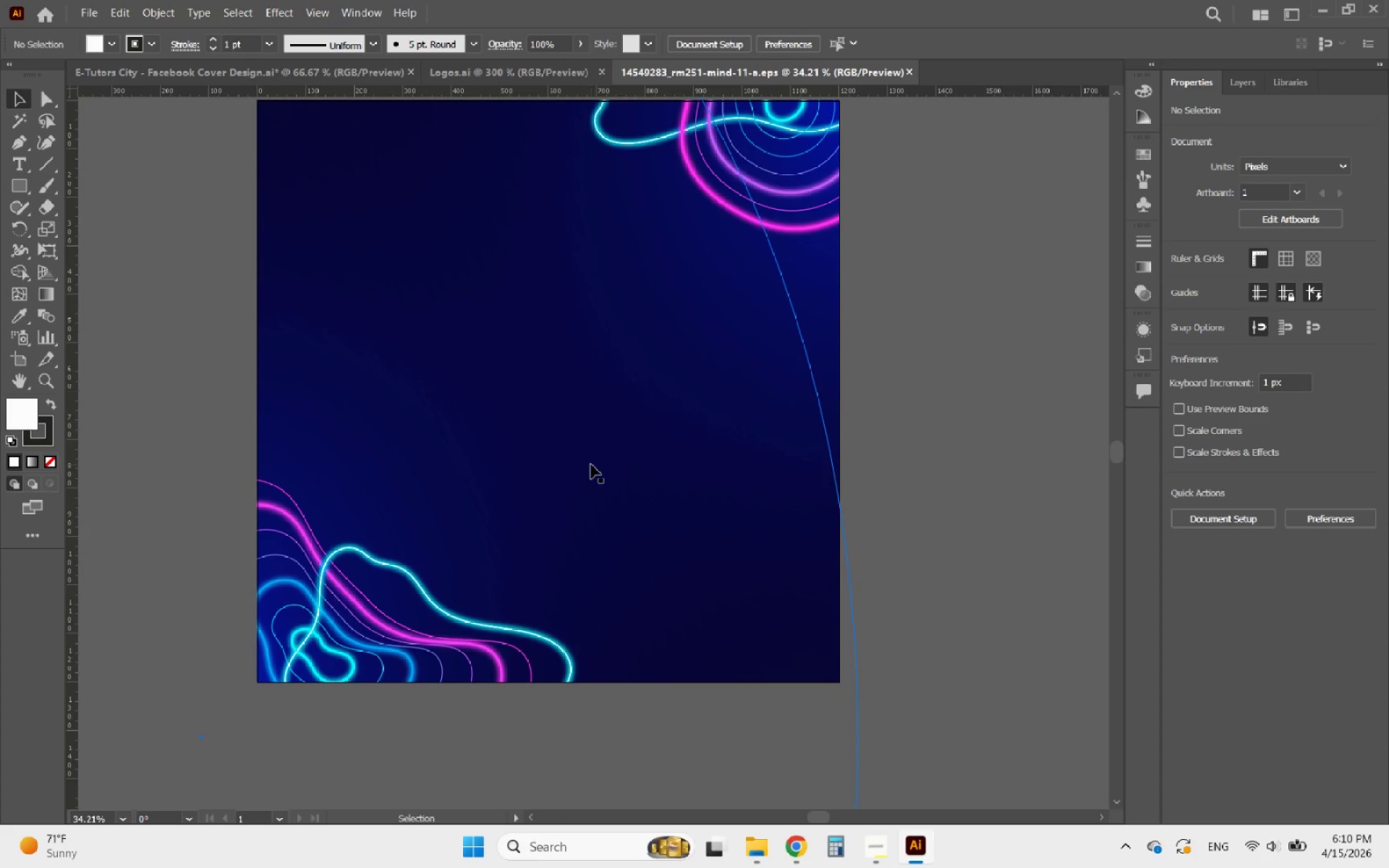 
hold_key(key=AltLeft, duration=0.36)
scroll: coordinate [649, 555], scroll_direction: down, amount: 4.0
 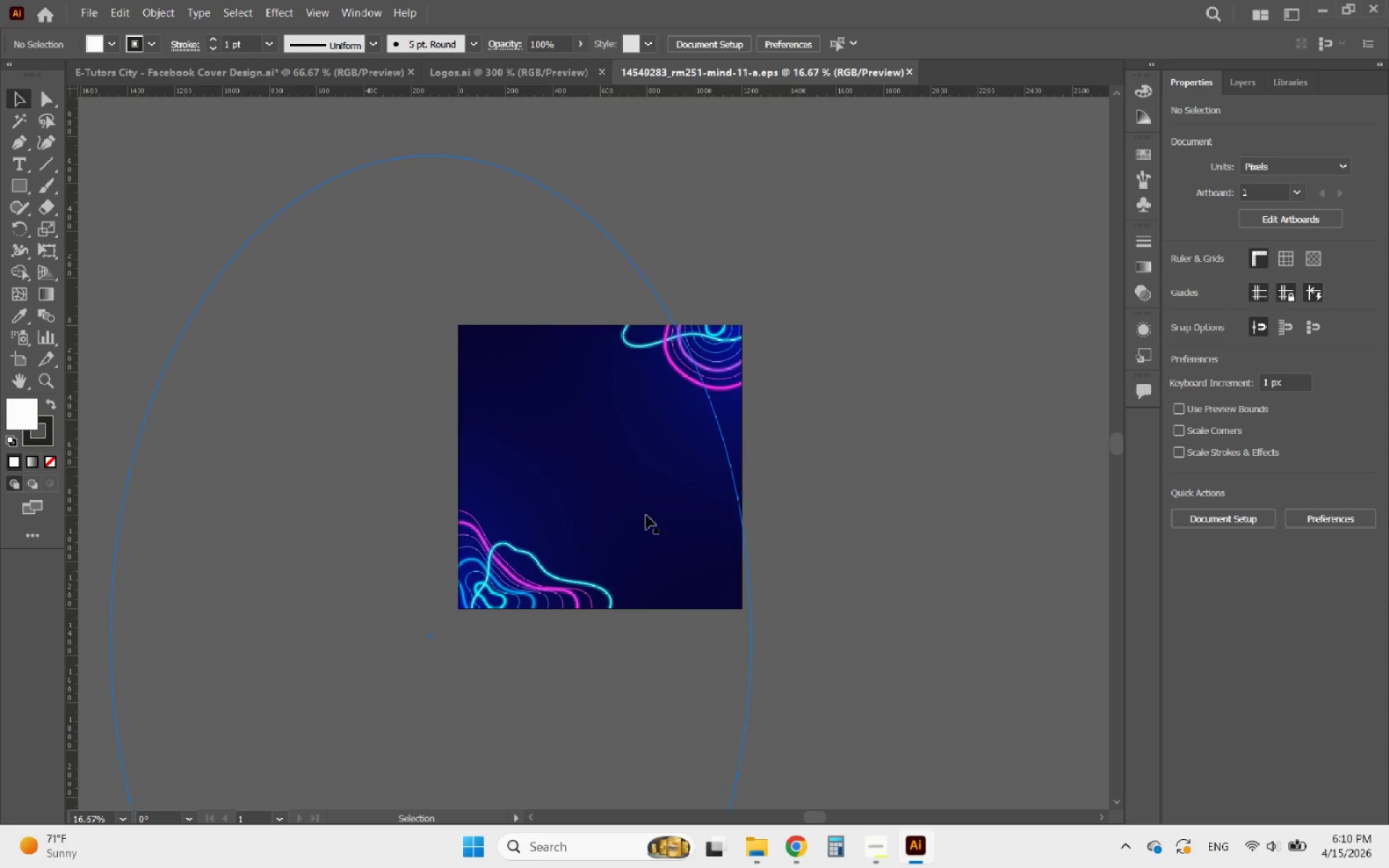 
left_click([646, 515])
 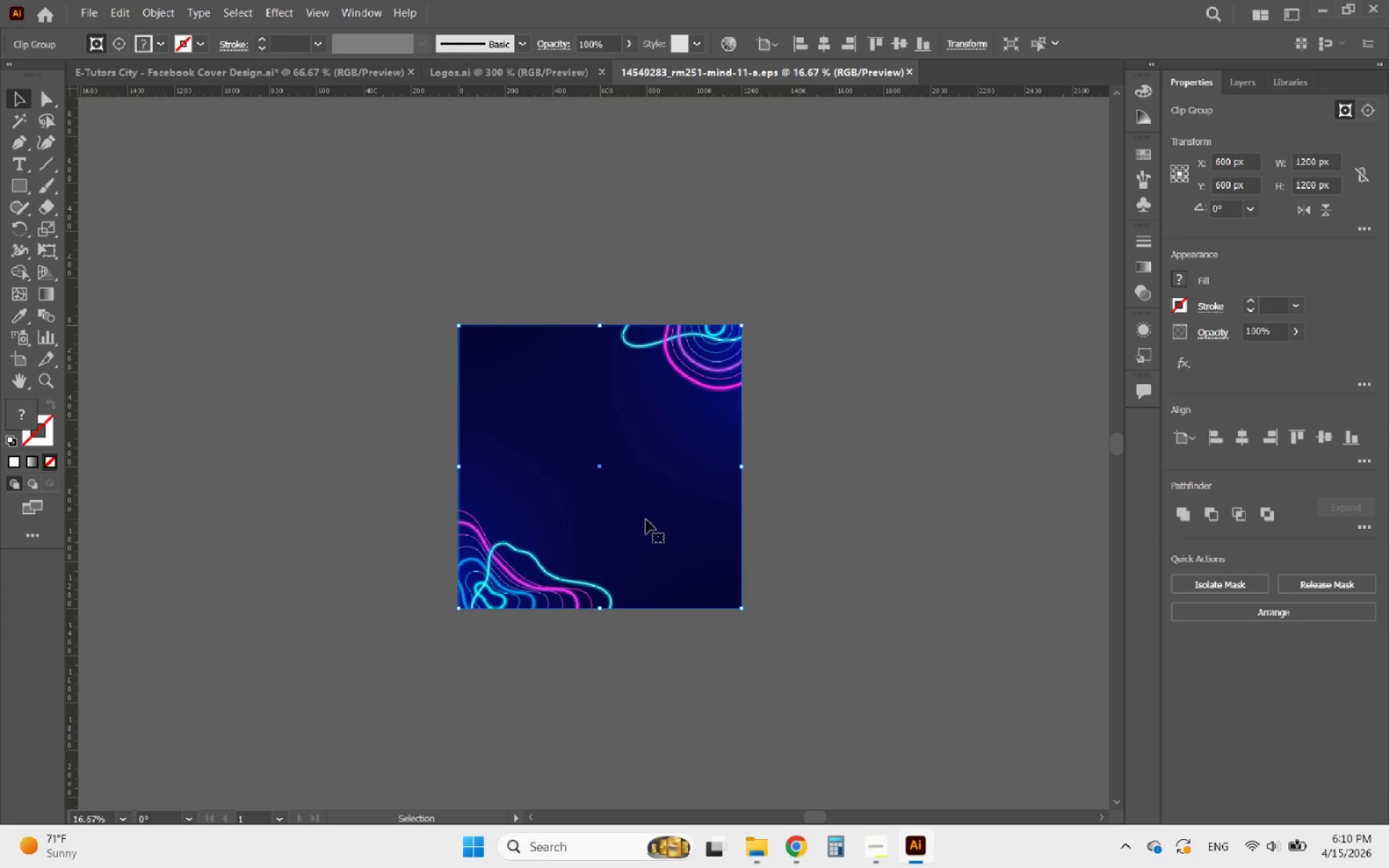 
left_click_drag(start_coordinate=[646, 519], to_coordinate=[796, 459])
 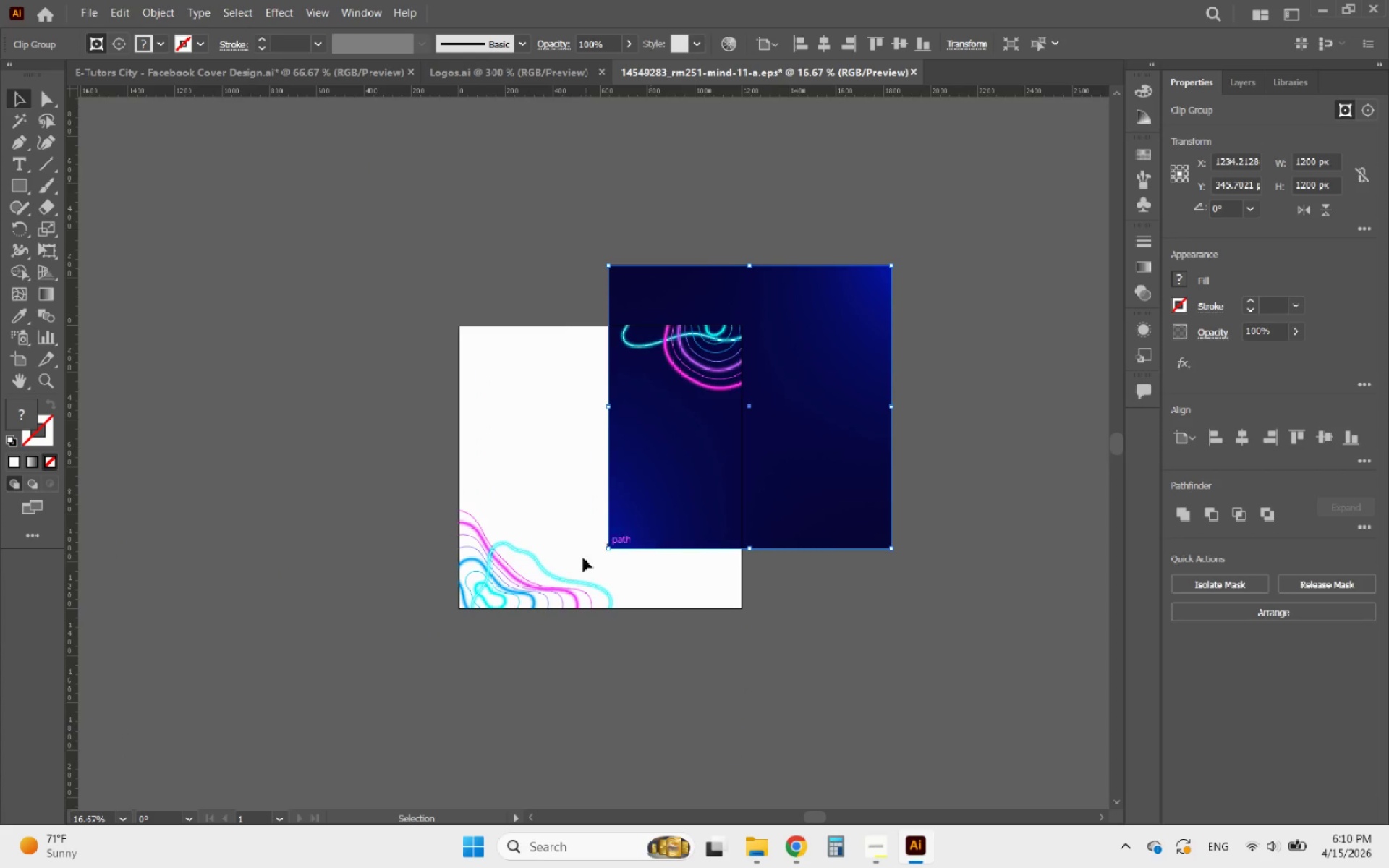 
key(Control+Z)
 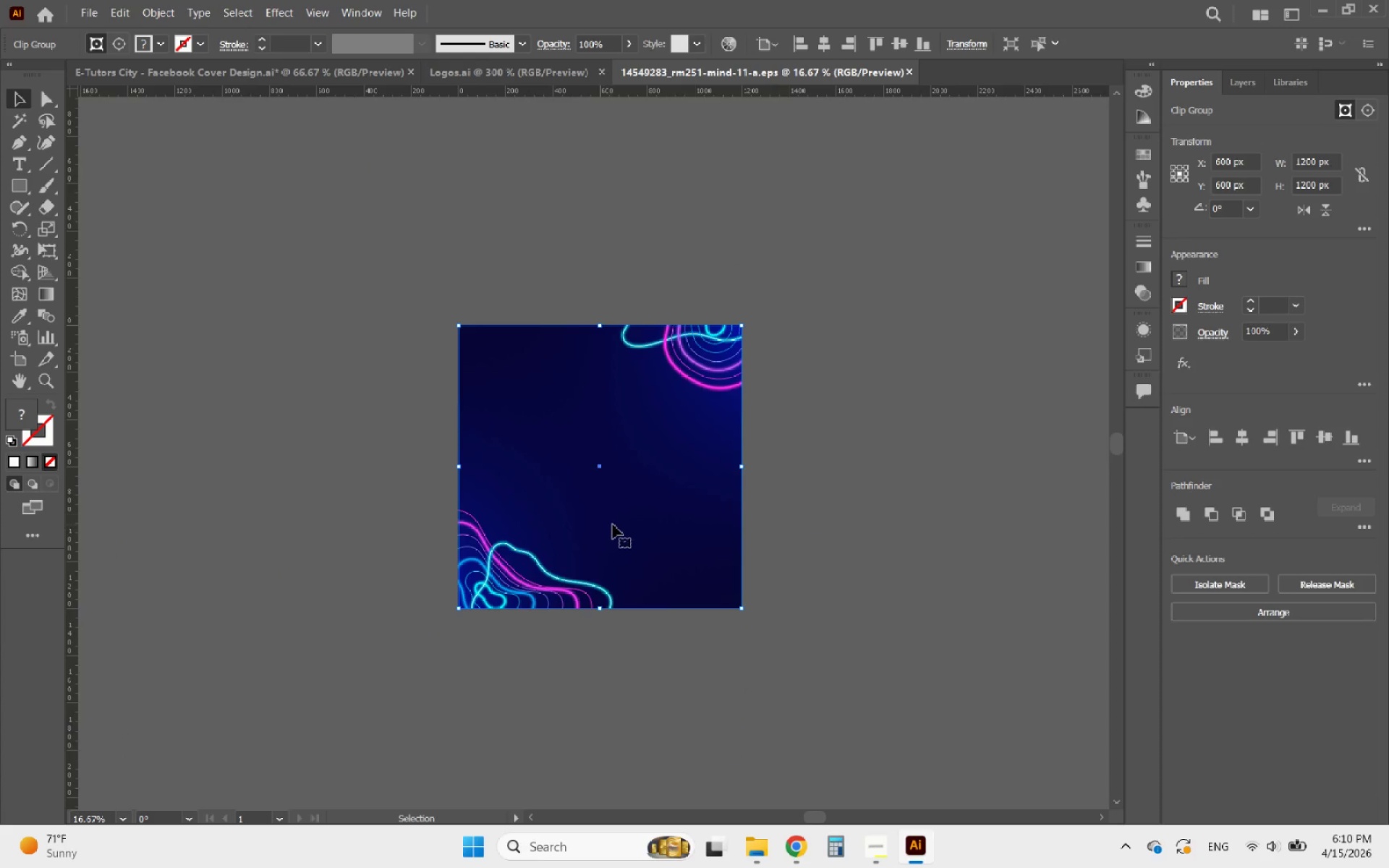 
key(Control+C)
 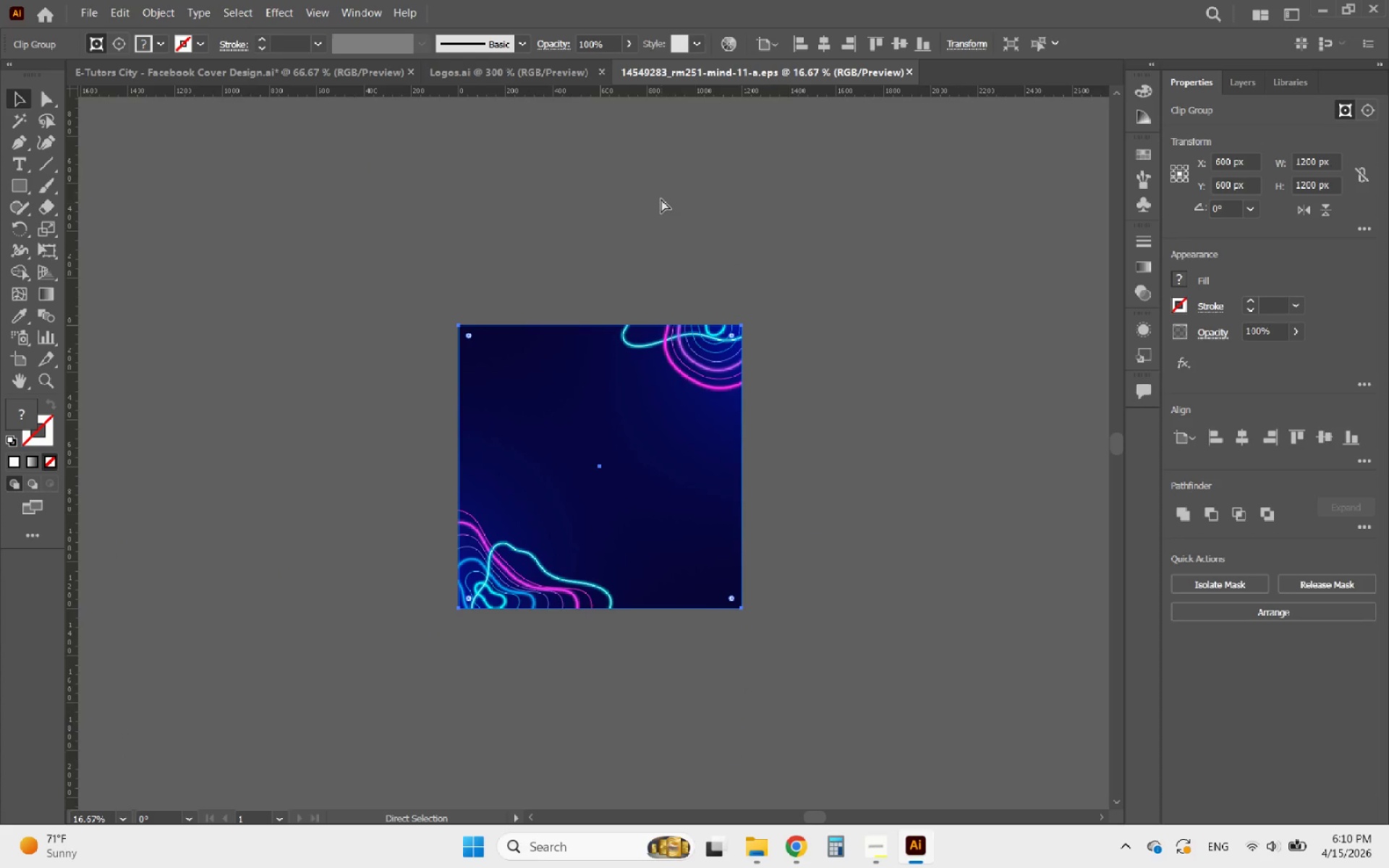 
key(Control+C)
 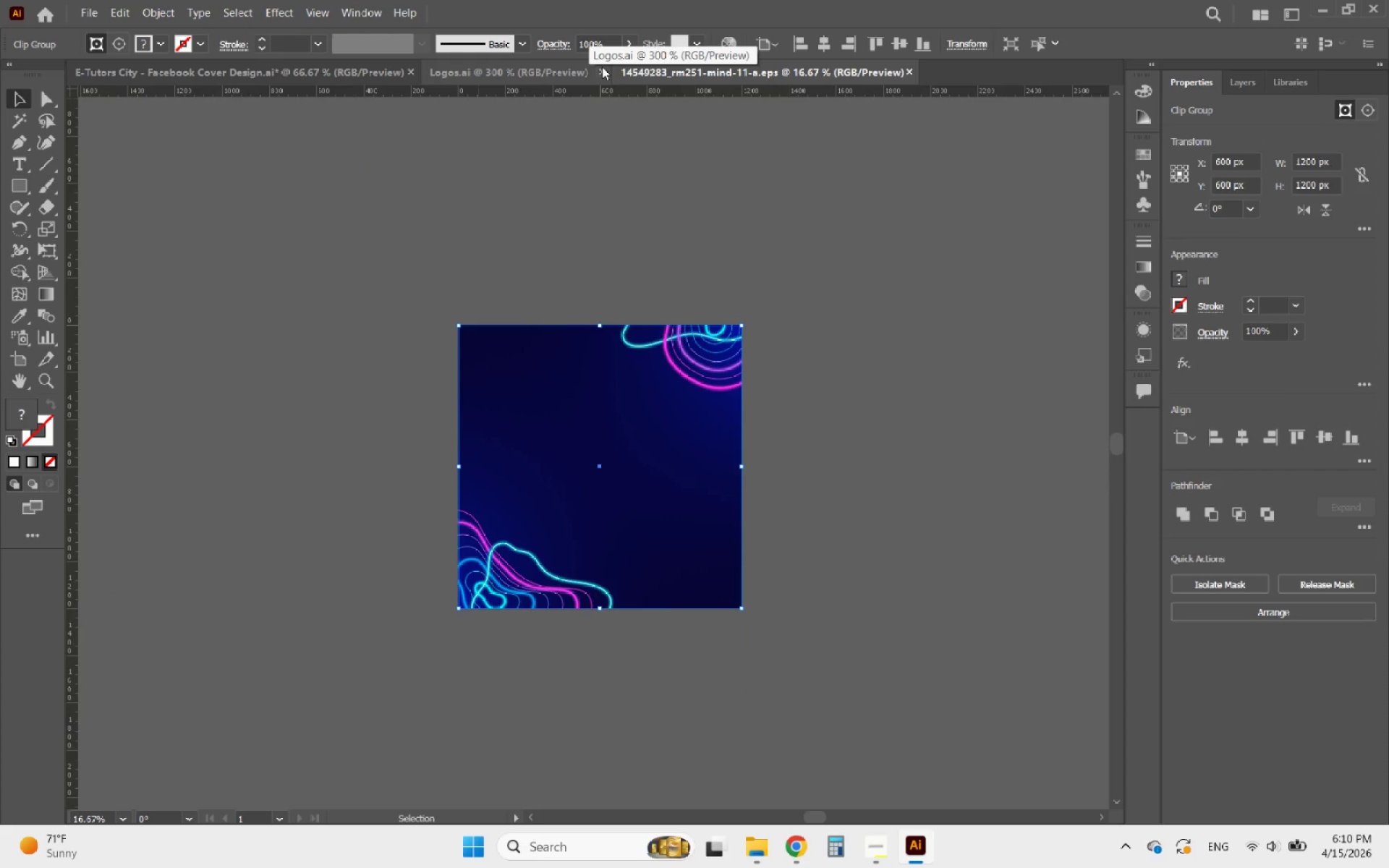 
left_click([373, 69])
 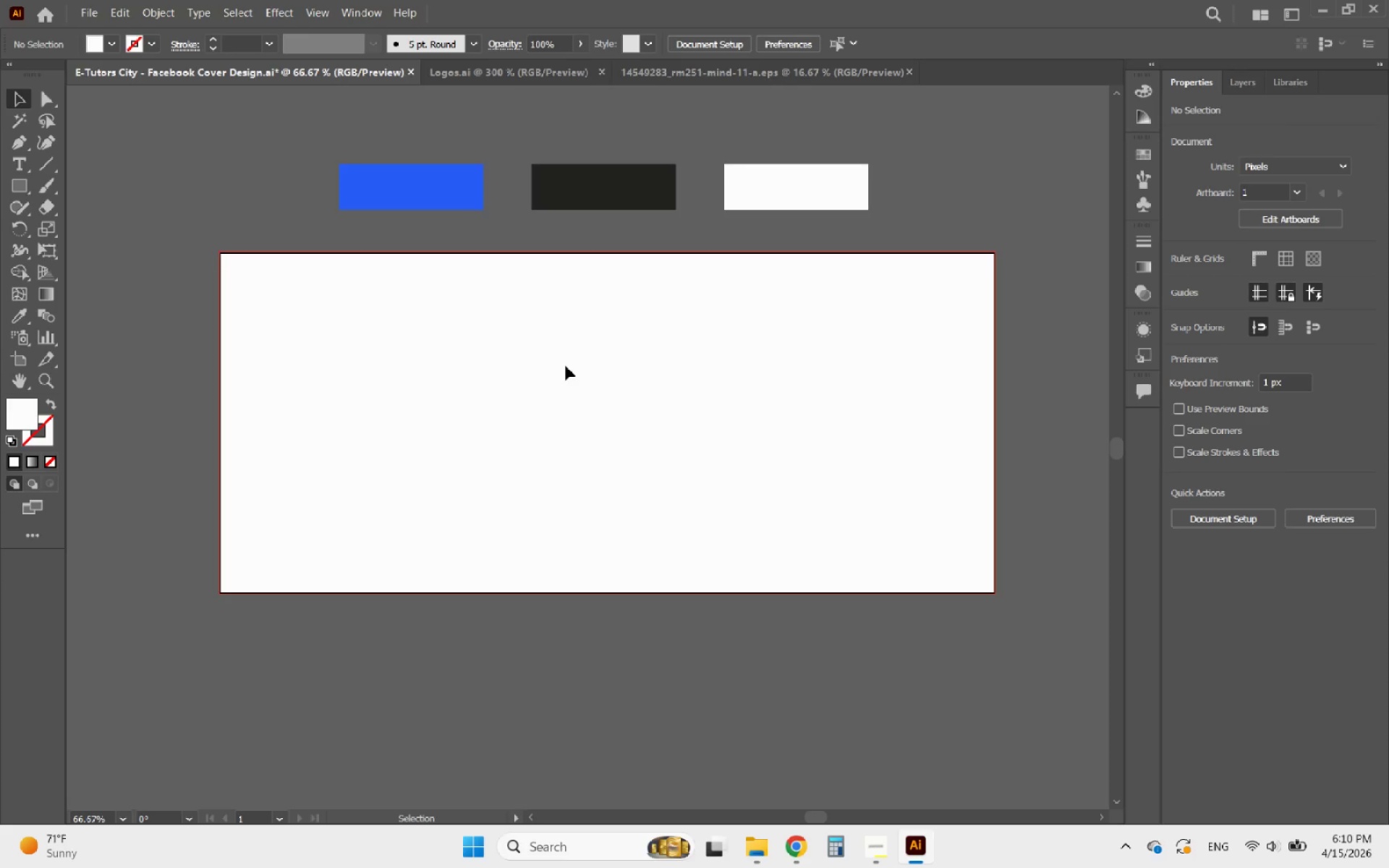 
key(Control+V)
 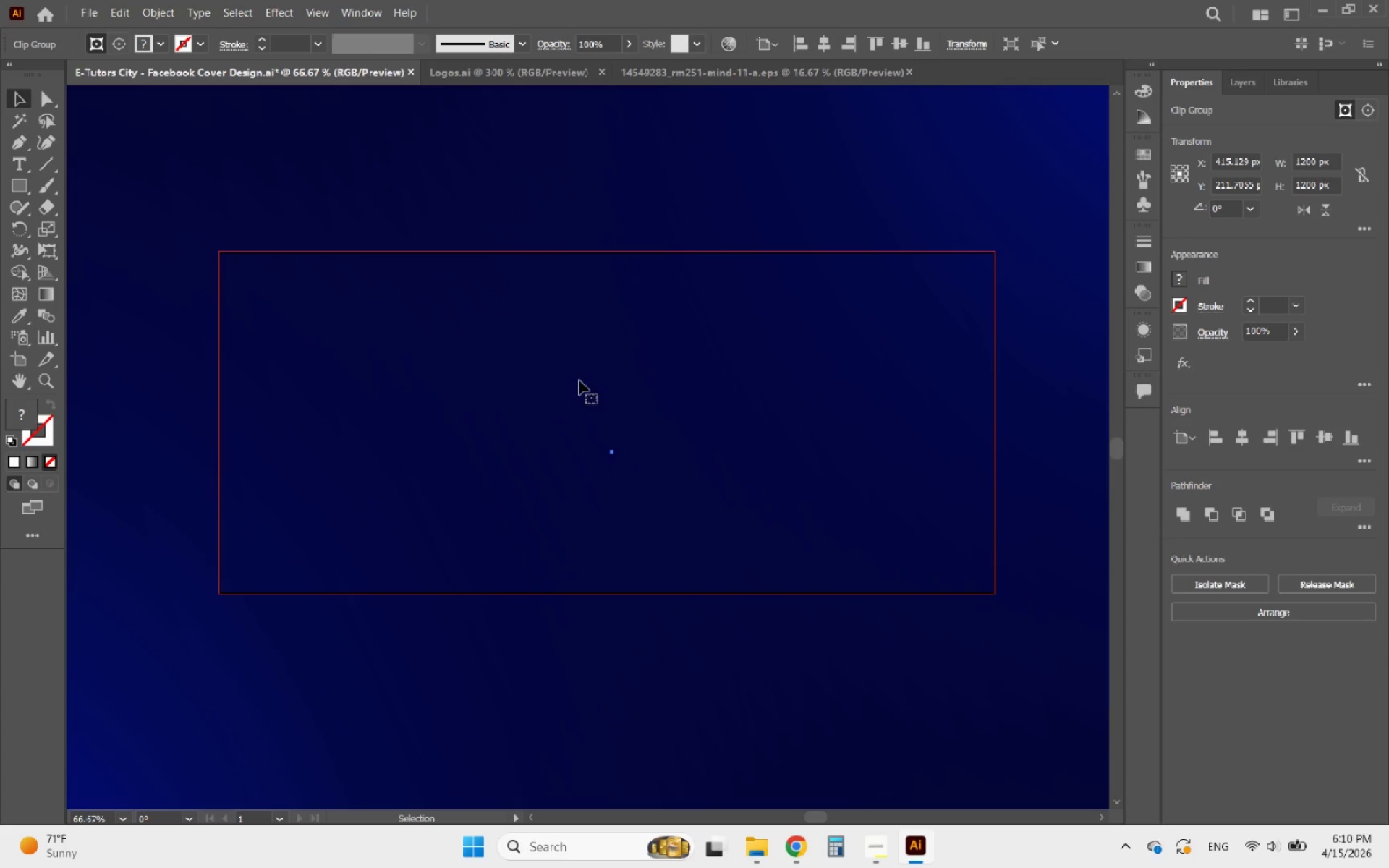 
hold_key(key=AltLeft, duration=0.45)
scroll: coordinate [612, 480], scroll_direction: down, amount: 4.0
 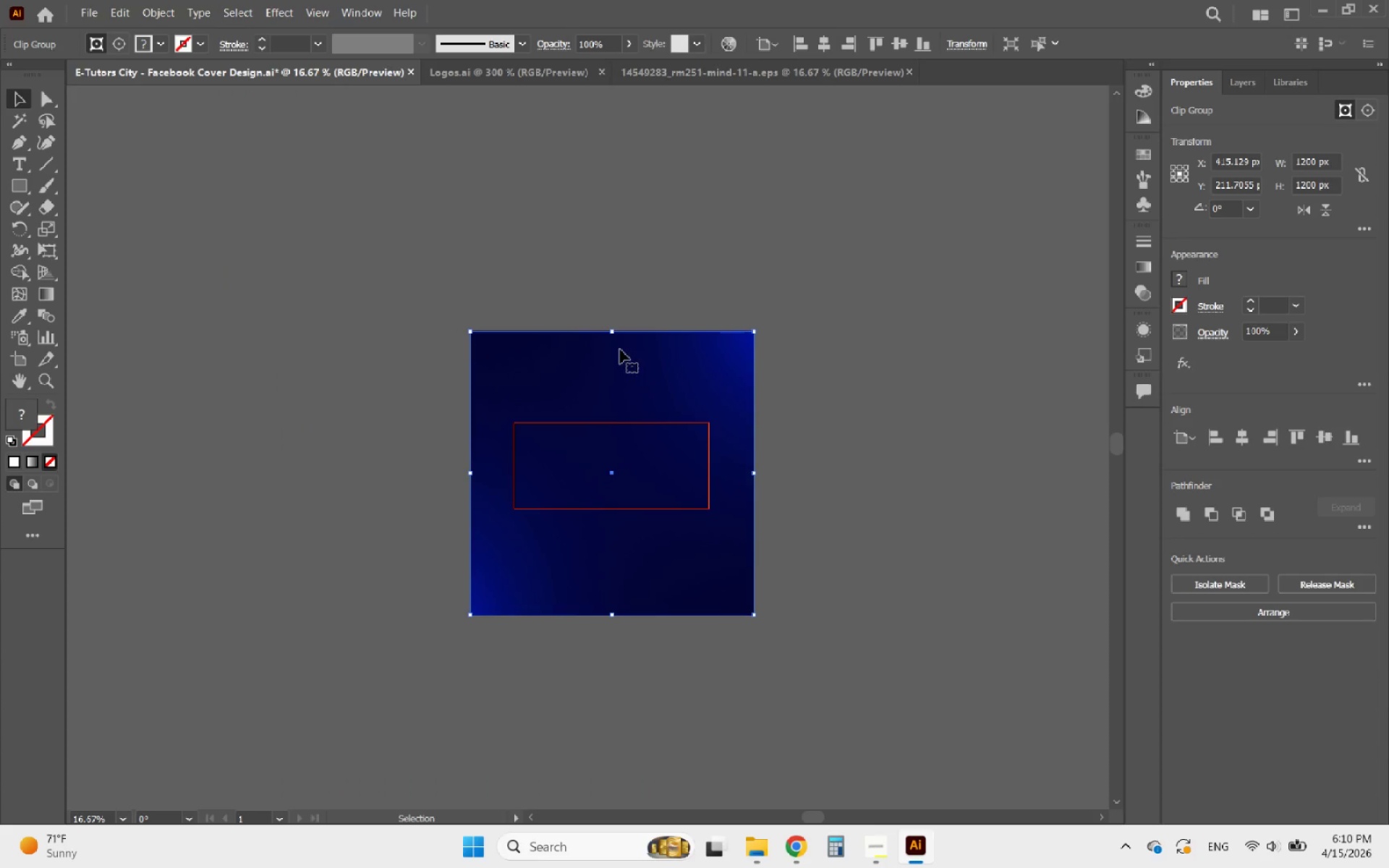 
hold_key(key=ShiftLeft, duration=1.31)
left_click_drag(start_coordinate=[614, 331], to_coordinate=[624, 407])
 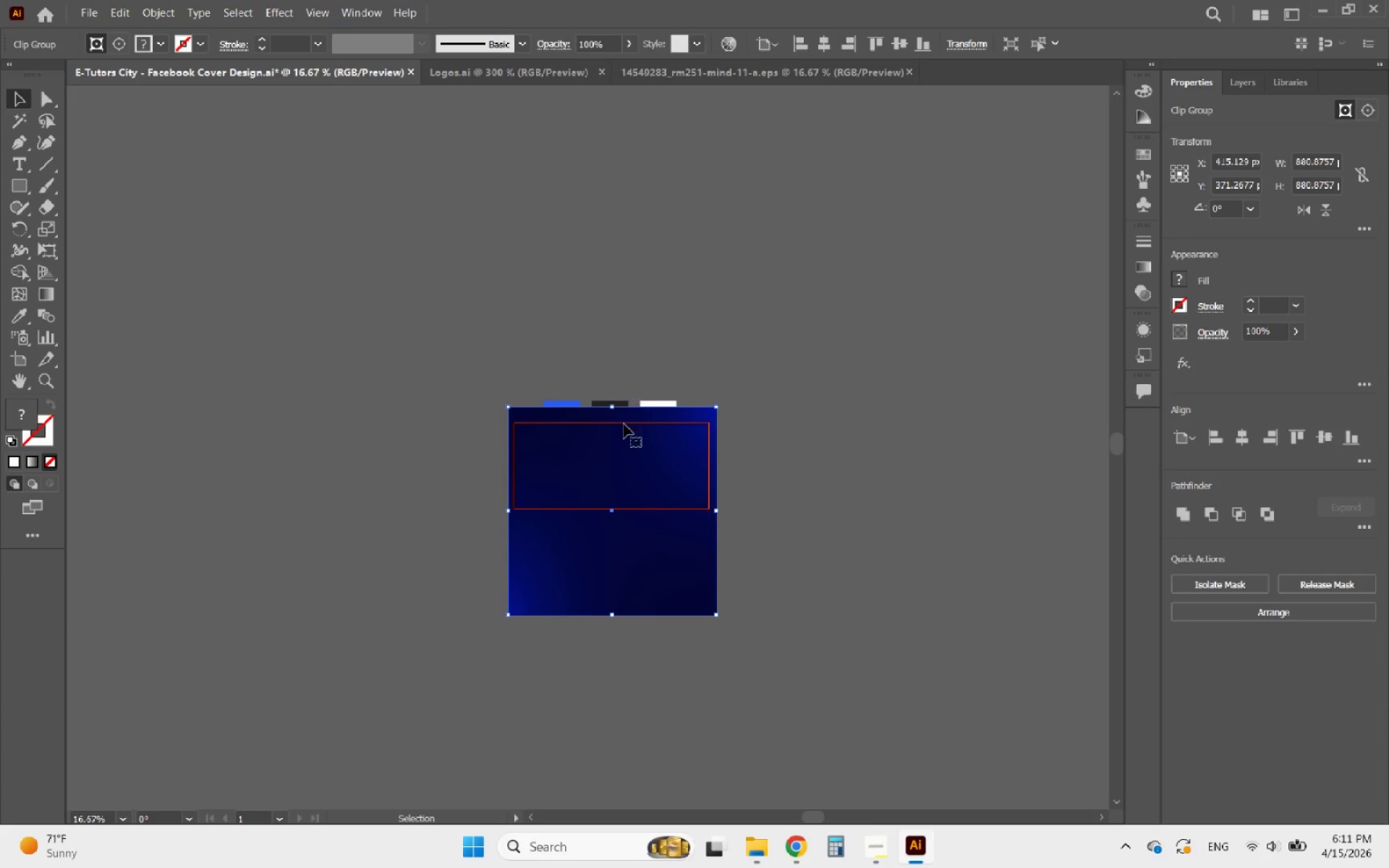 
hold_key(key=AltLeft, duration=0.47)
scroll: coordinate [624, 427], scroll_direction: up, amount: 3.0
 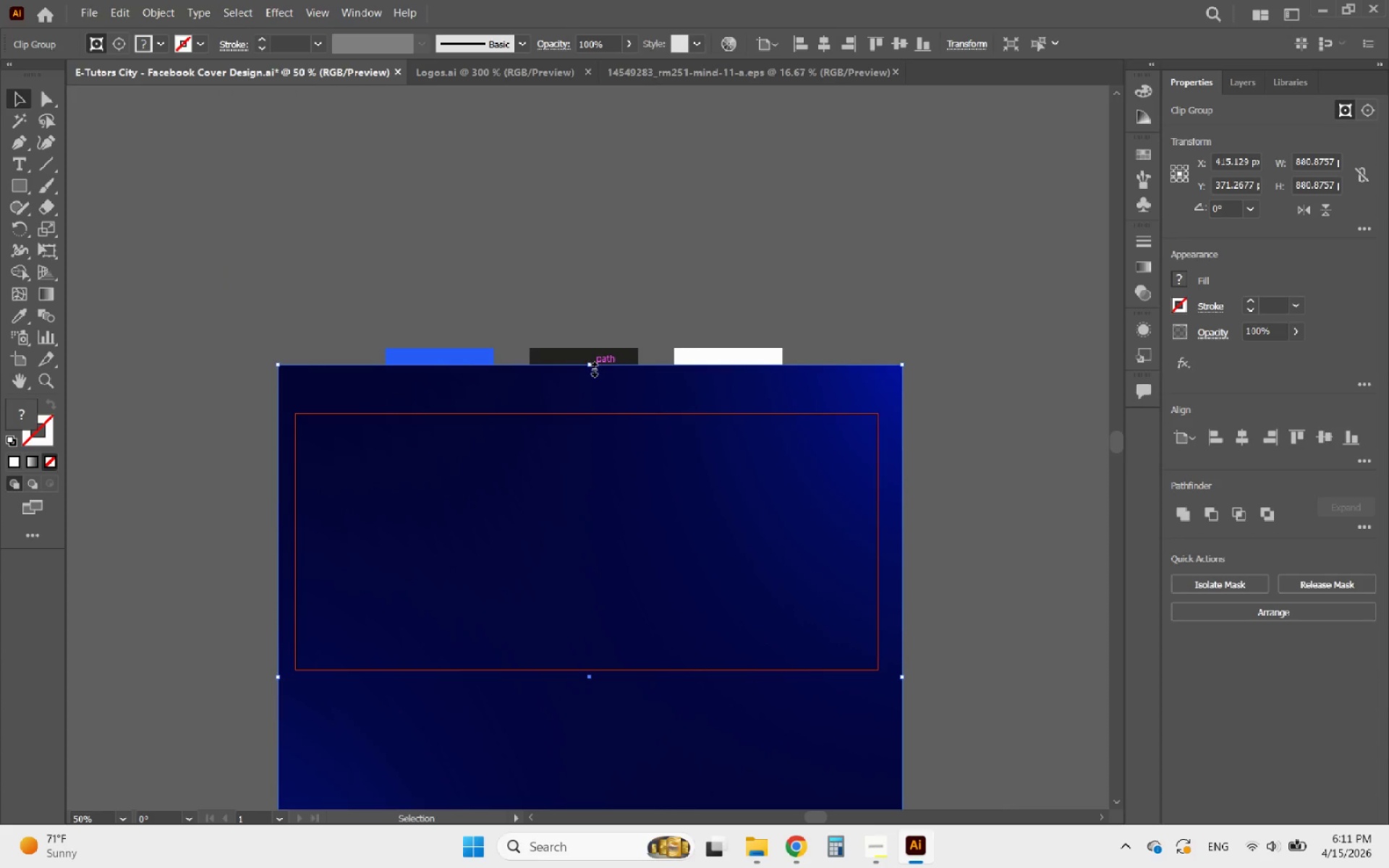 
left_click_drag(start_coordinate=[592, 367], to_coordinate=[585, 415])
 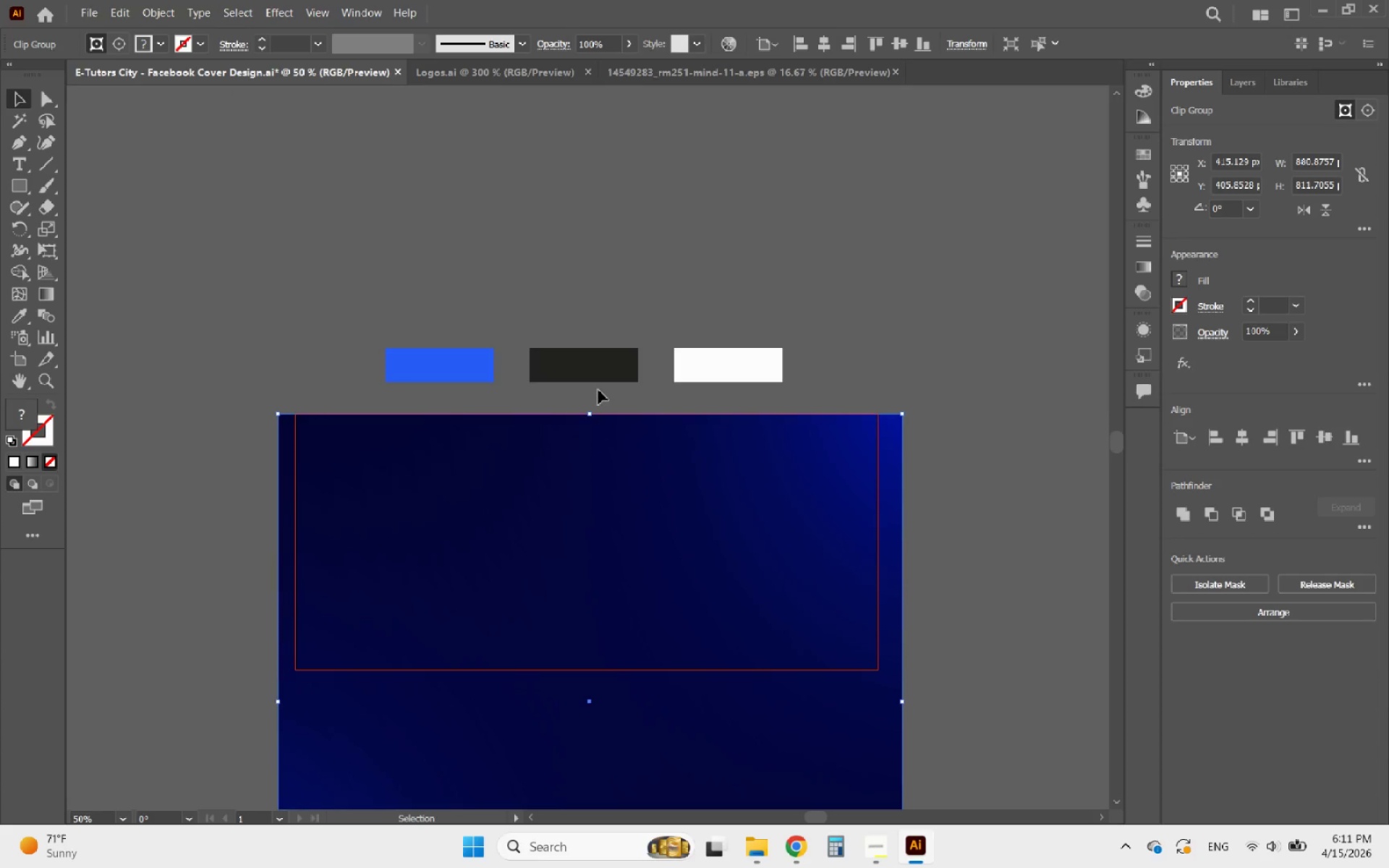 
scroll: coordinate [637, 490], scroll_direction: down, amount: 12.0
 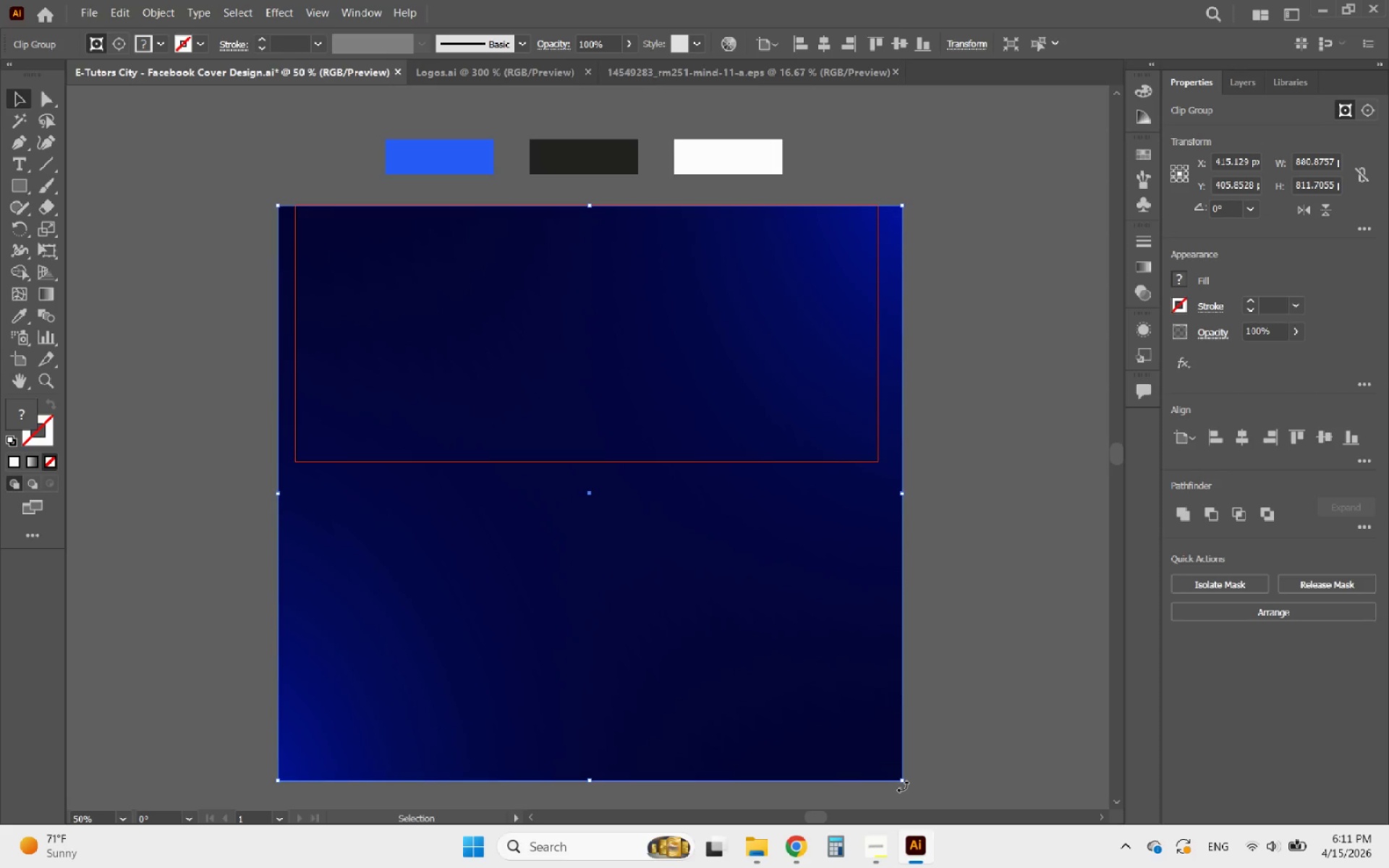 
left_click_drag(start_coordinate=[903, 783], to_coordinate=[863, 461])
 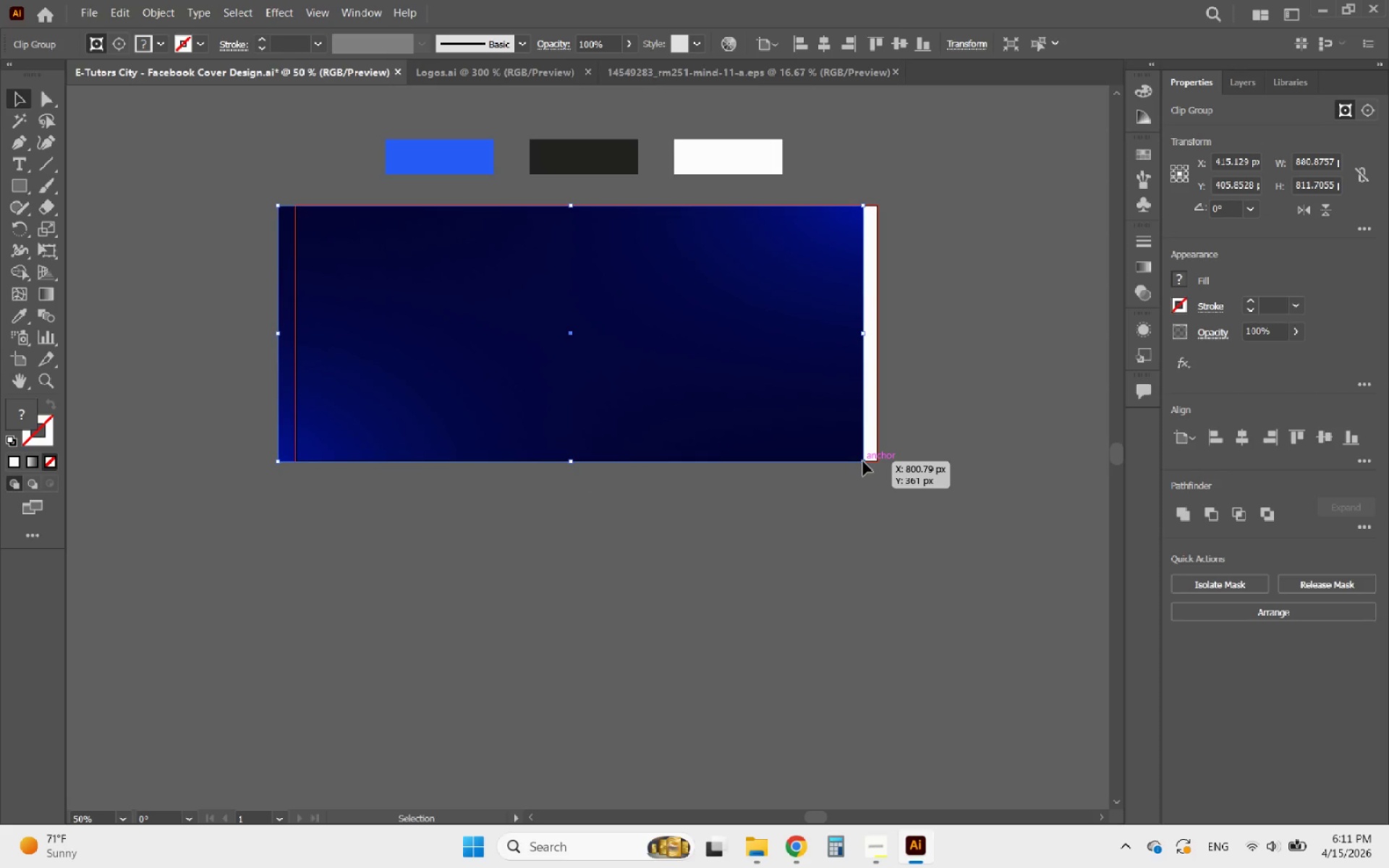 
hold_key(key=AltLeft, duration=0.73)
scroll: coordinate [863, 461], scroll_direction: up, amount: 5.0
 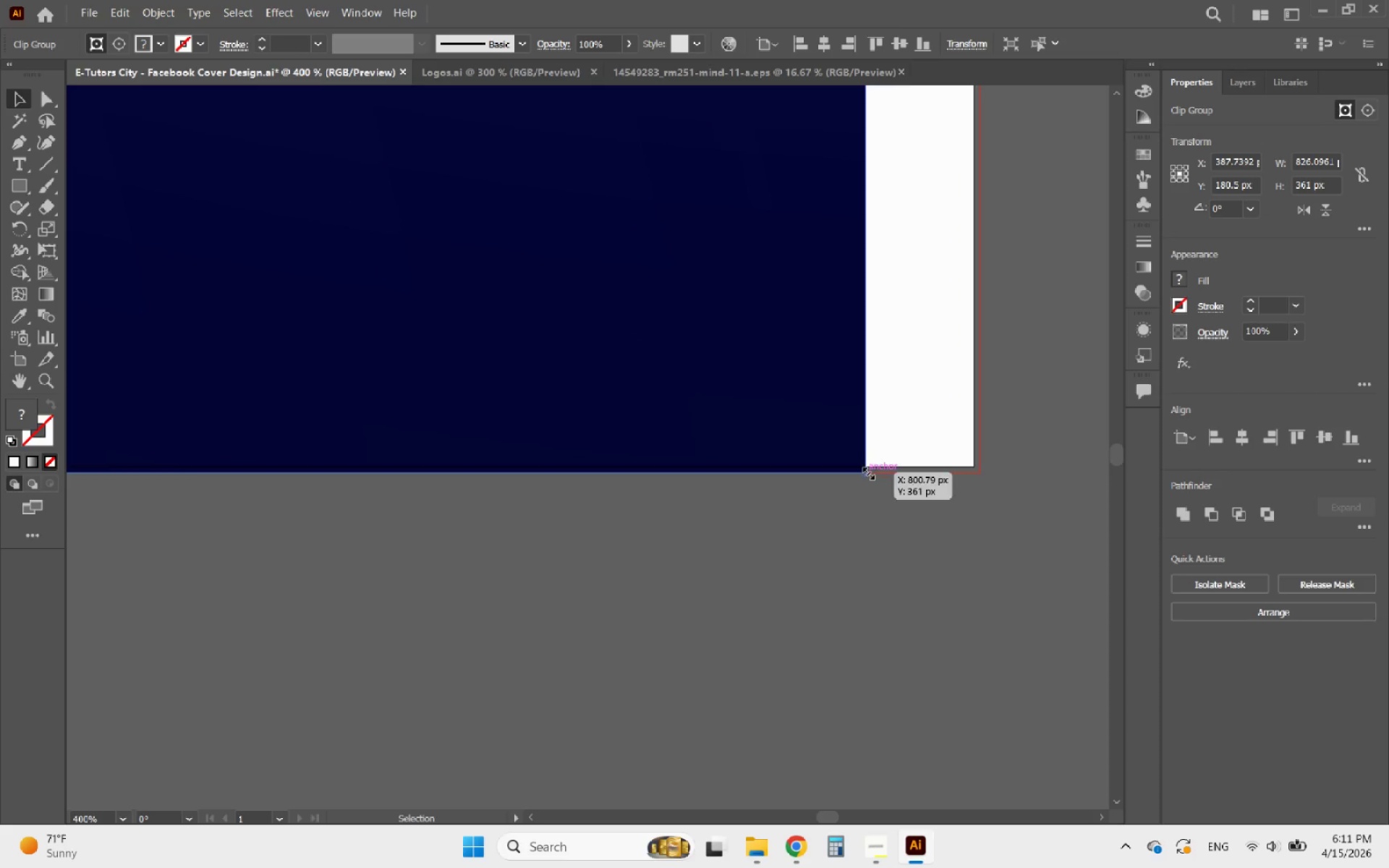 
left_click_drag(start_coordinate=[867, 472], to_coordinate=[980, 475])
 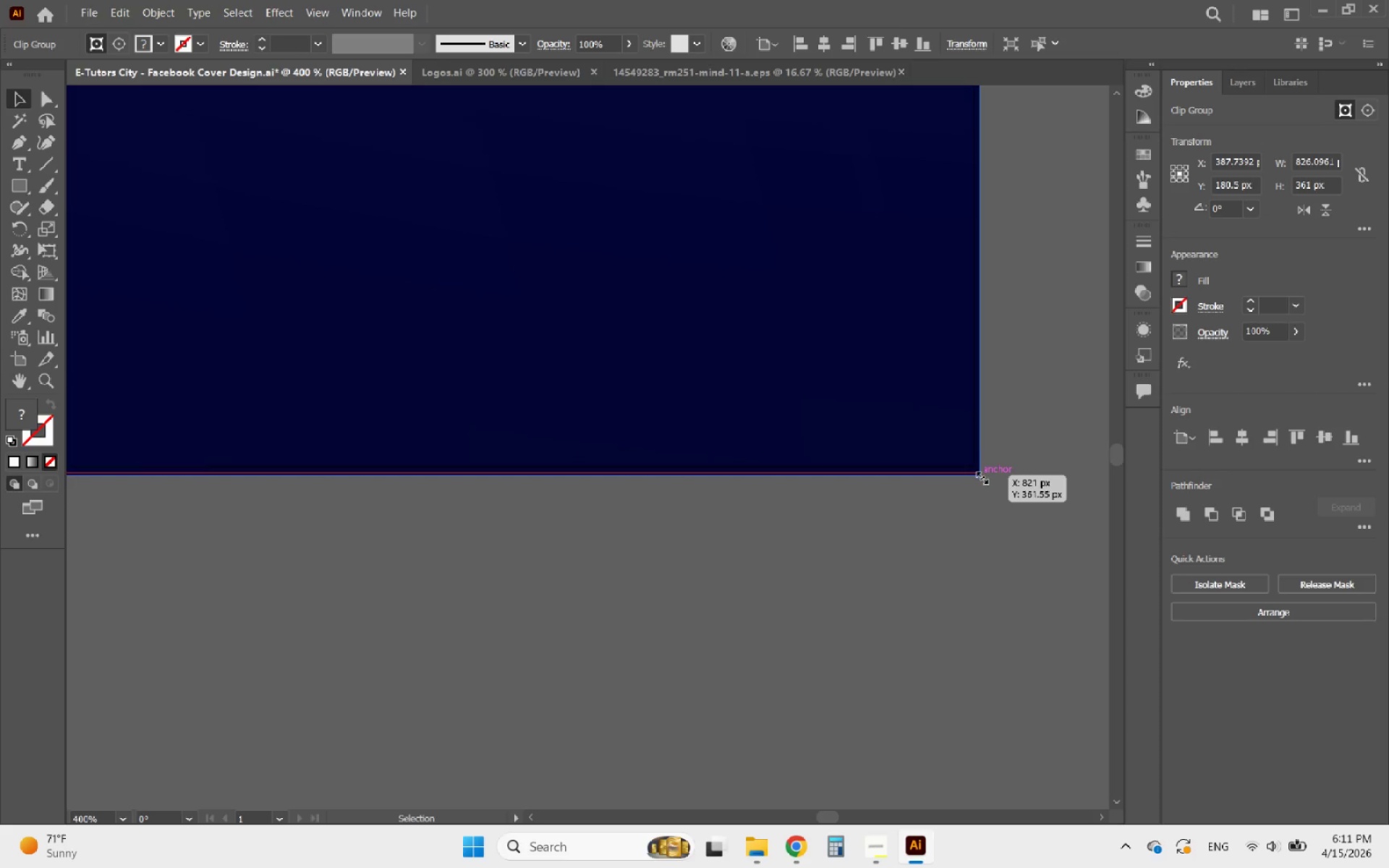 
hold_key(key=AltLeft, duration=0.62)
scroll: coordinate [980, 476], scroll_direction: up, amount: 5.0
 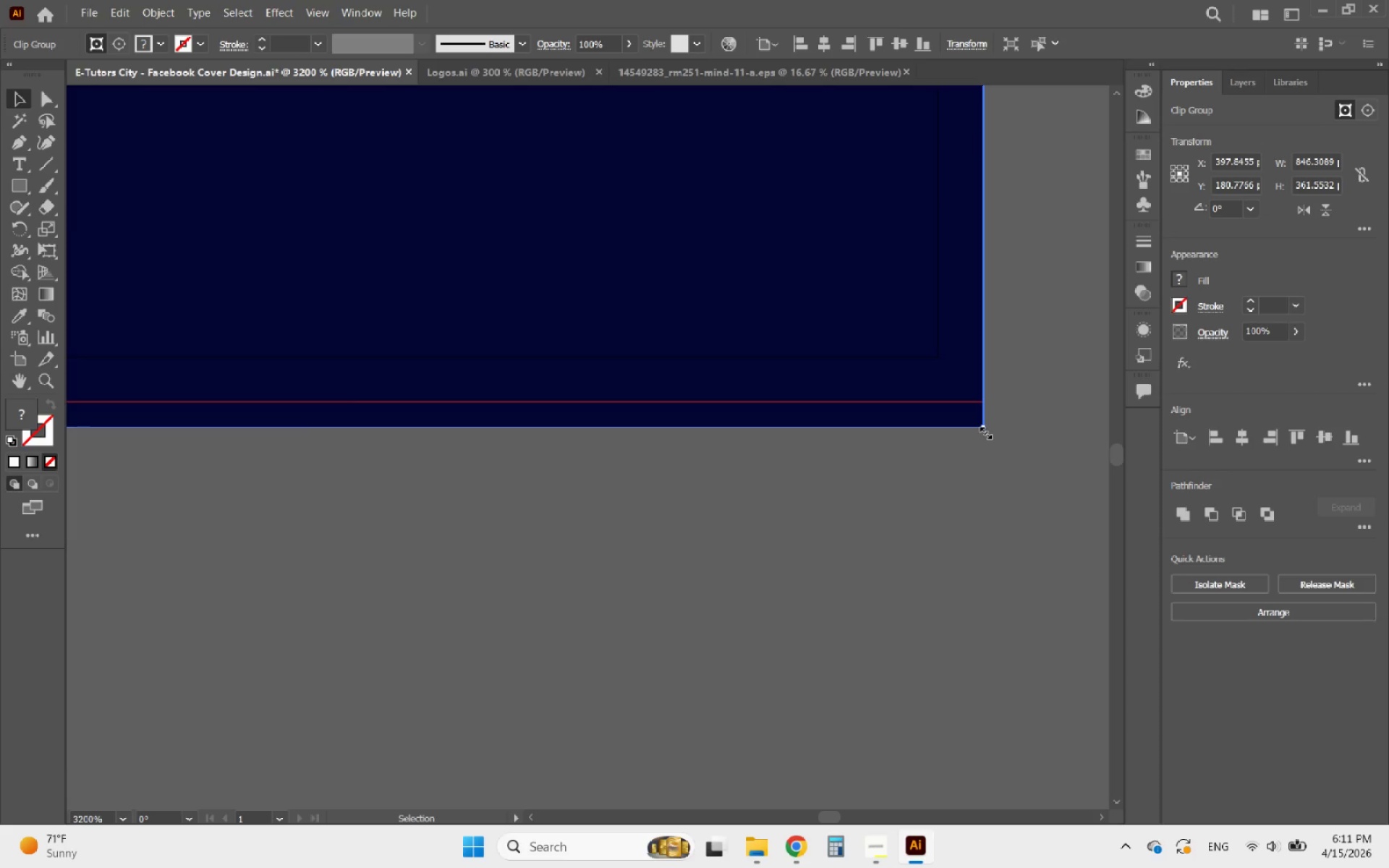 
left_click_drag(start_coordinate=[984, 431], to_coordinate=[982, 404])
 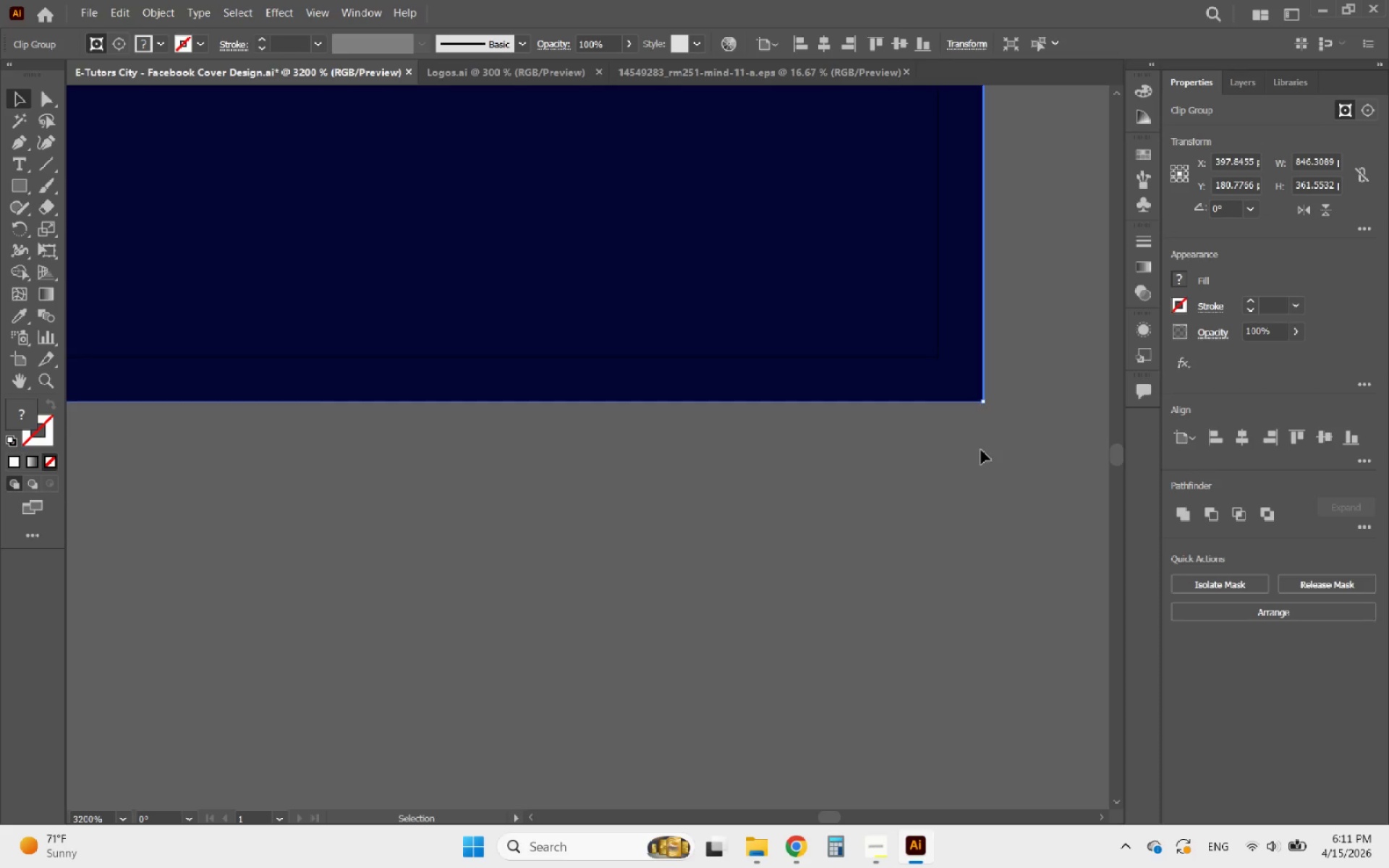 
hold_key(key=AltLeft, duration=2.88)
scroll: coordinate [925, 584], scroll_direction: down, amount: 11.0
 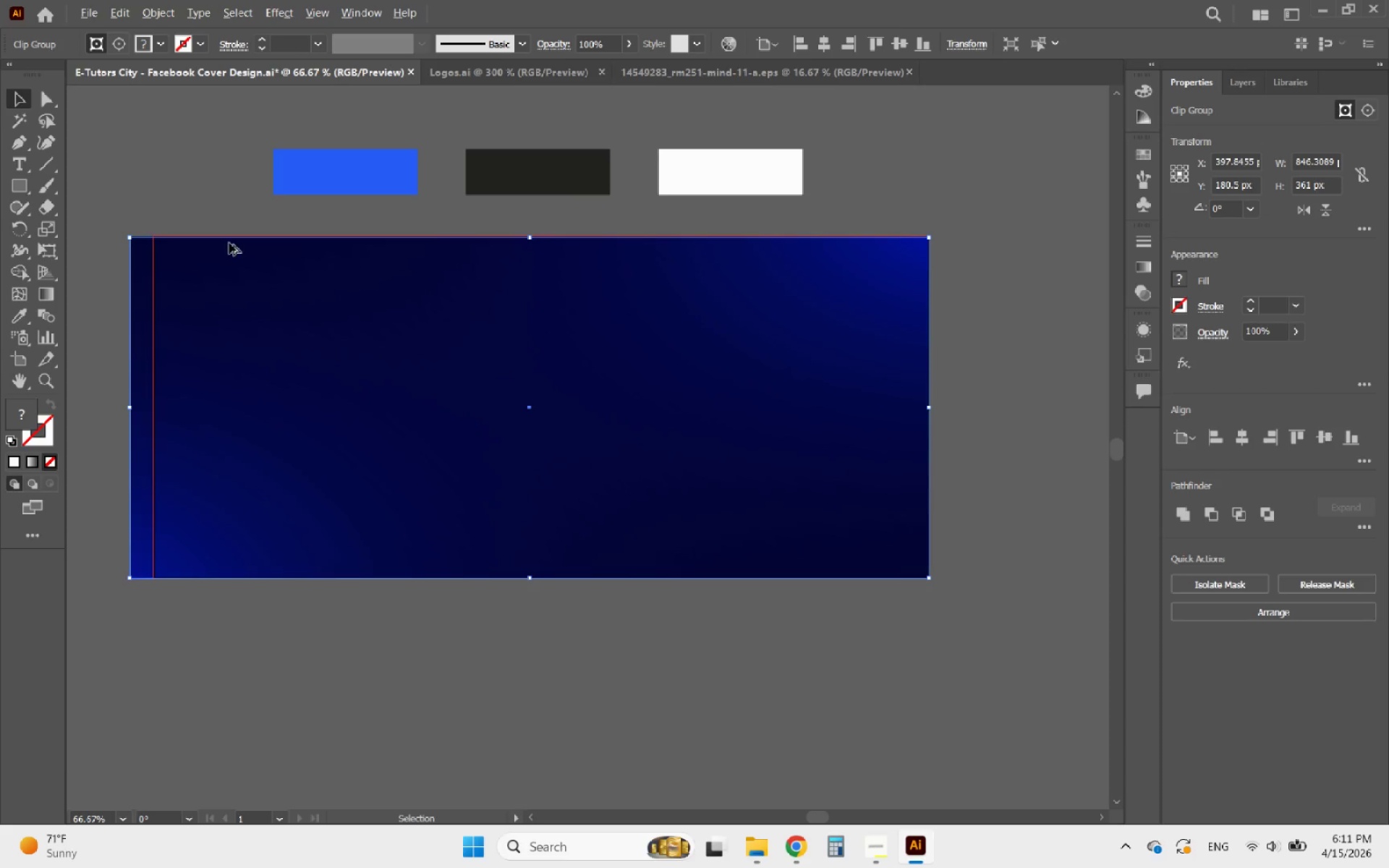 
scroll: coordinate [126, 332], scroll_direction: up, amount: 7.0
 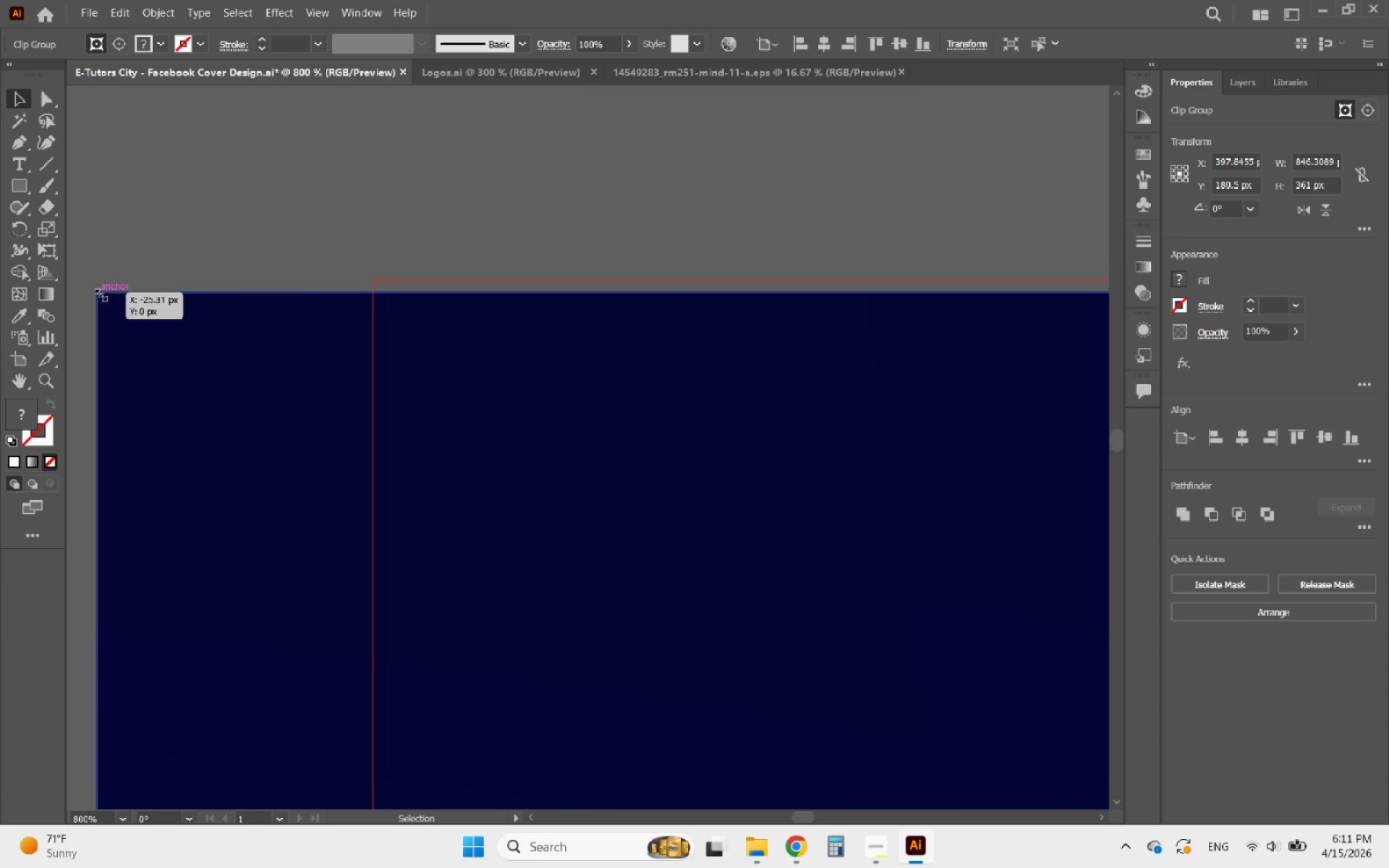 
left_click_drag(start_coordinate=[99, 293], to_coordinate=[370, 280])
 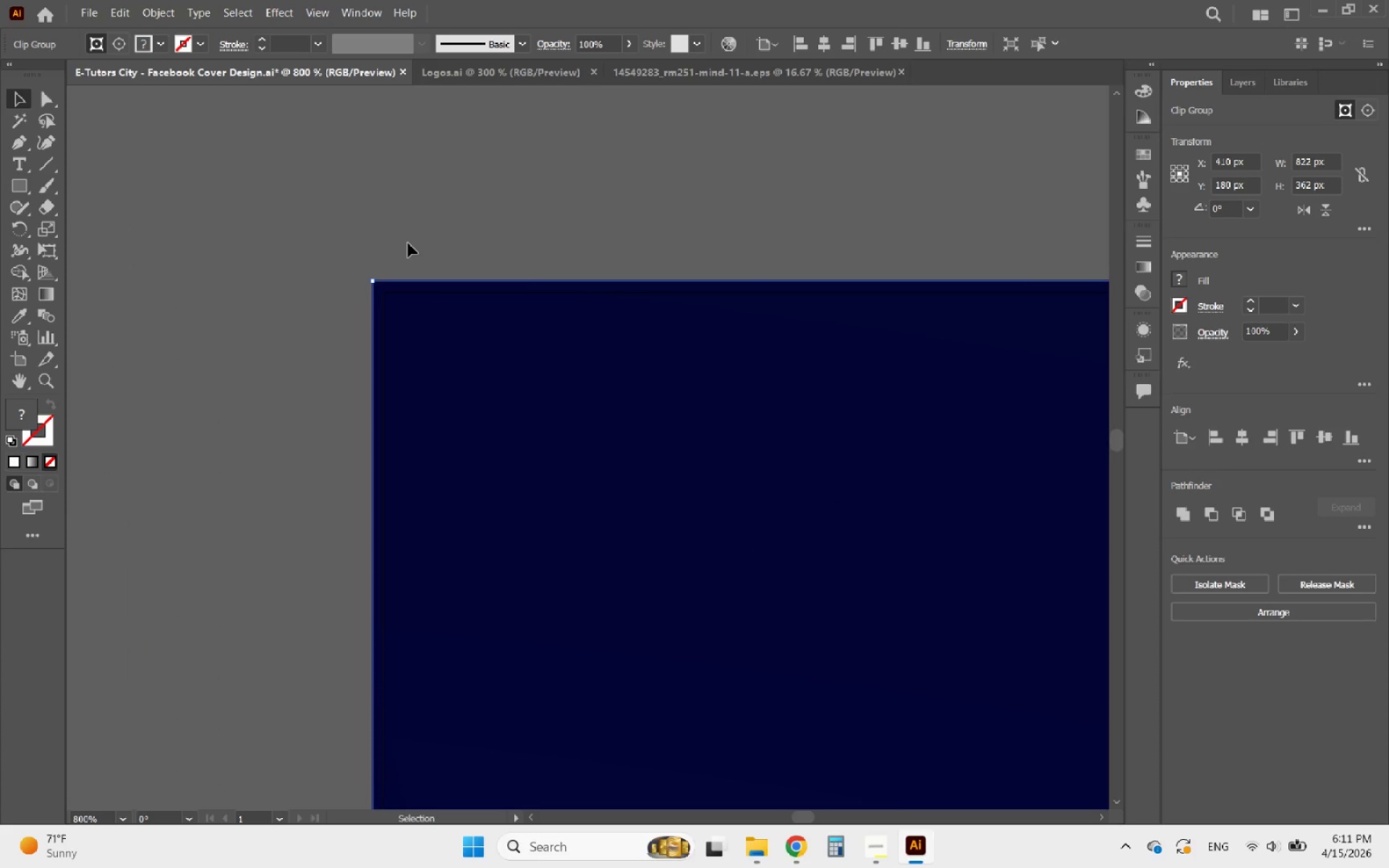 
hold_key(key=AltLeft, duration=1.19)
scroll: coordinate [254, 310], scroll_direction: down, amount: 9.0
 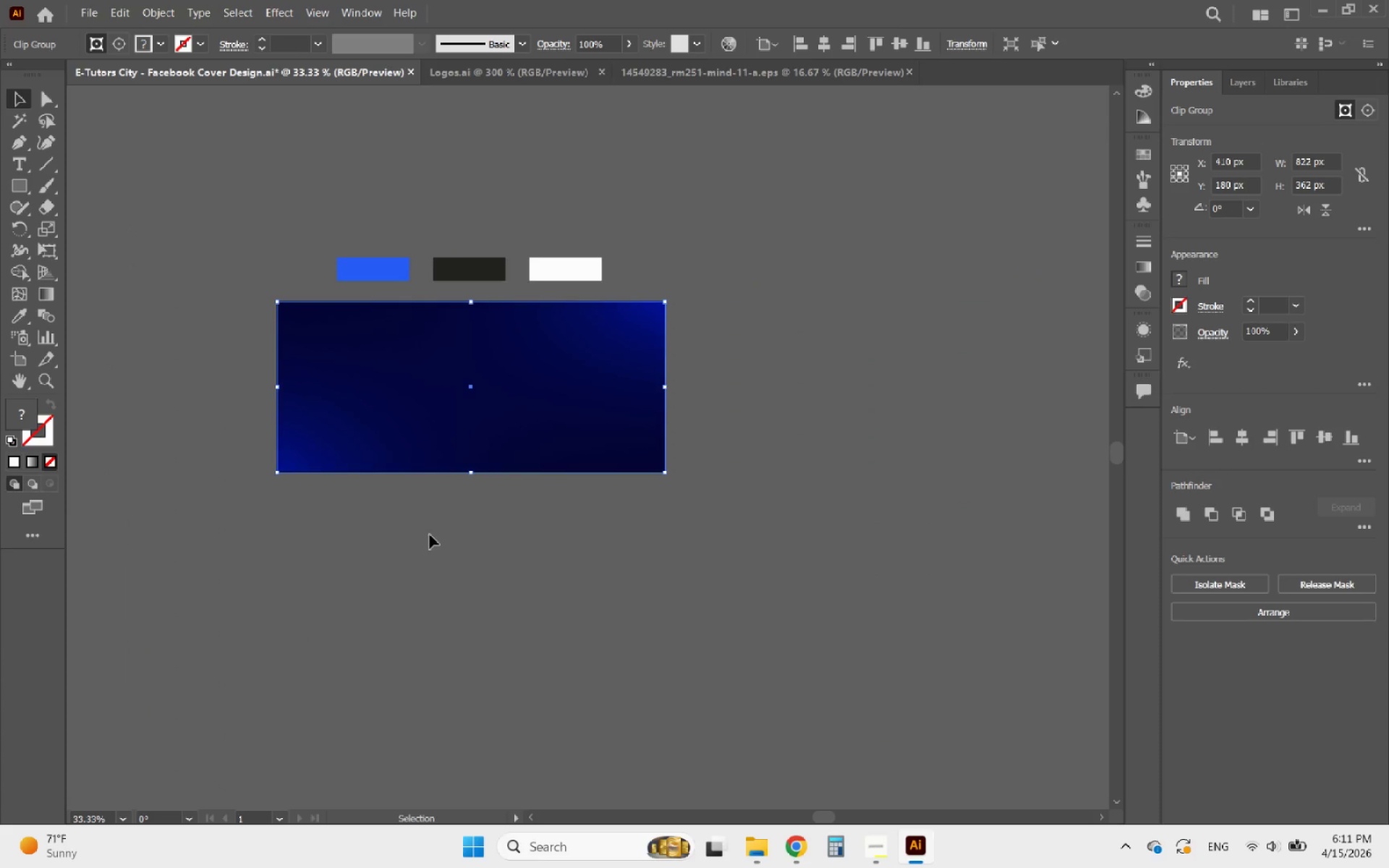 
hold_key(key=AltLeft, duration=0.75)
scroll: coordinate [287, 348], scroll_direction: up, amount: 3.0
 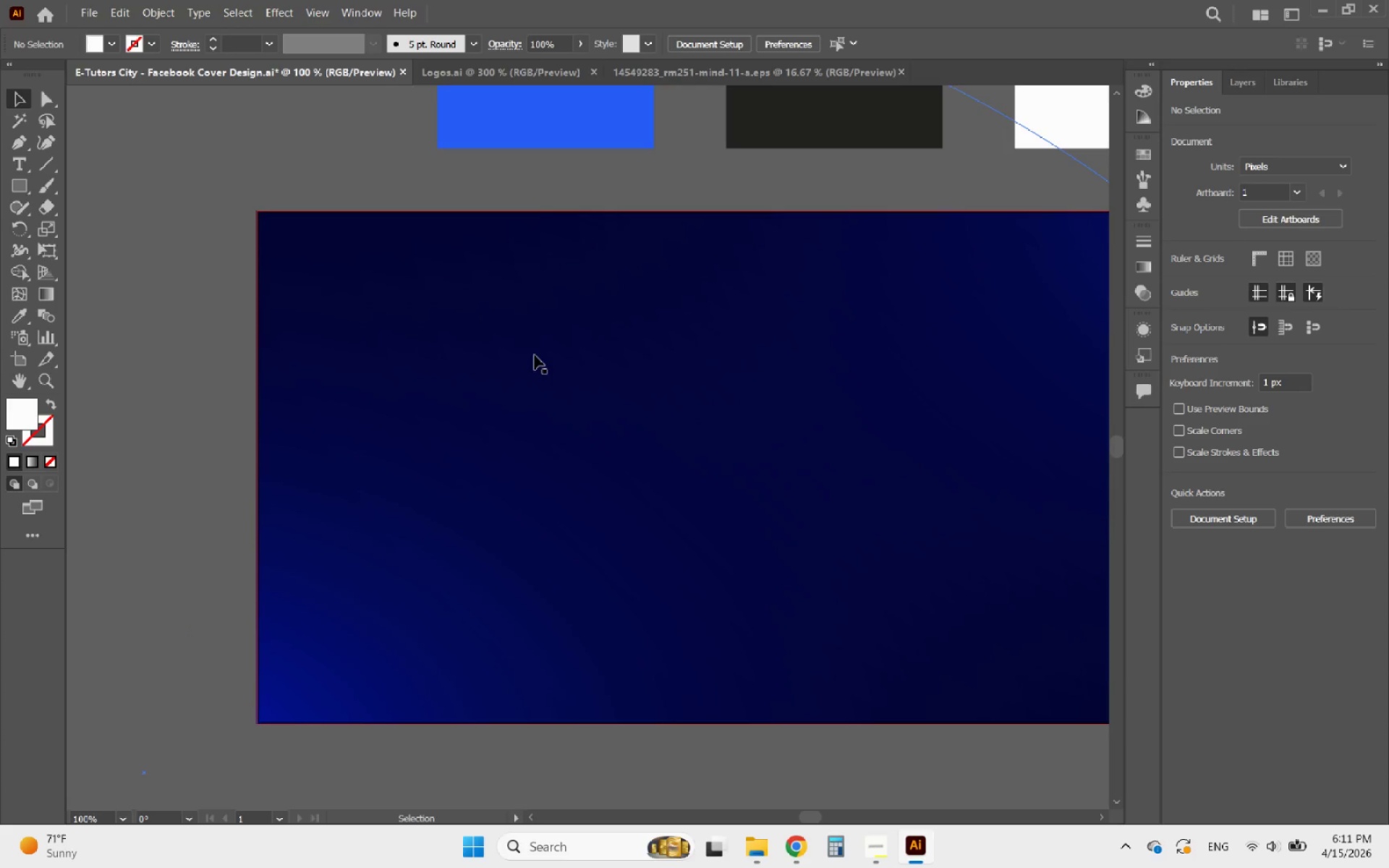 
hold_key(key=AltLeft, duration=0.61)
scroll: coordinate [289, 400], scroll_direction: down, amount: 2.0
 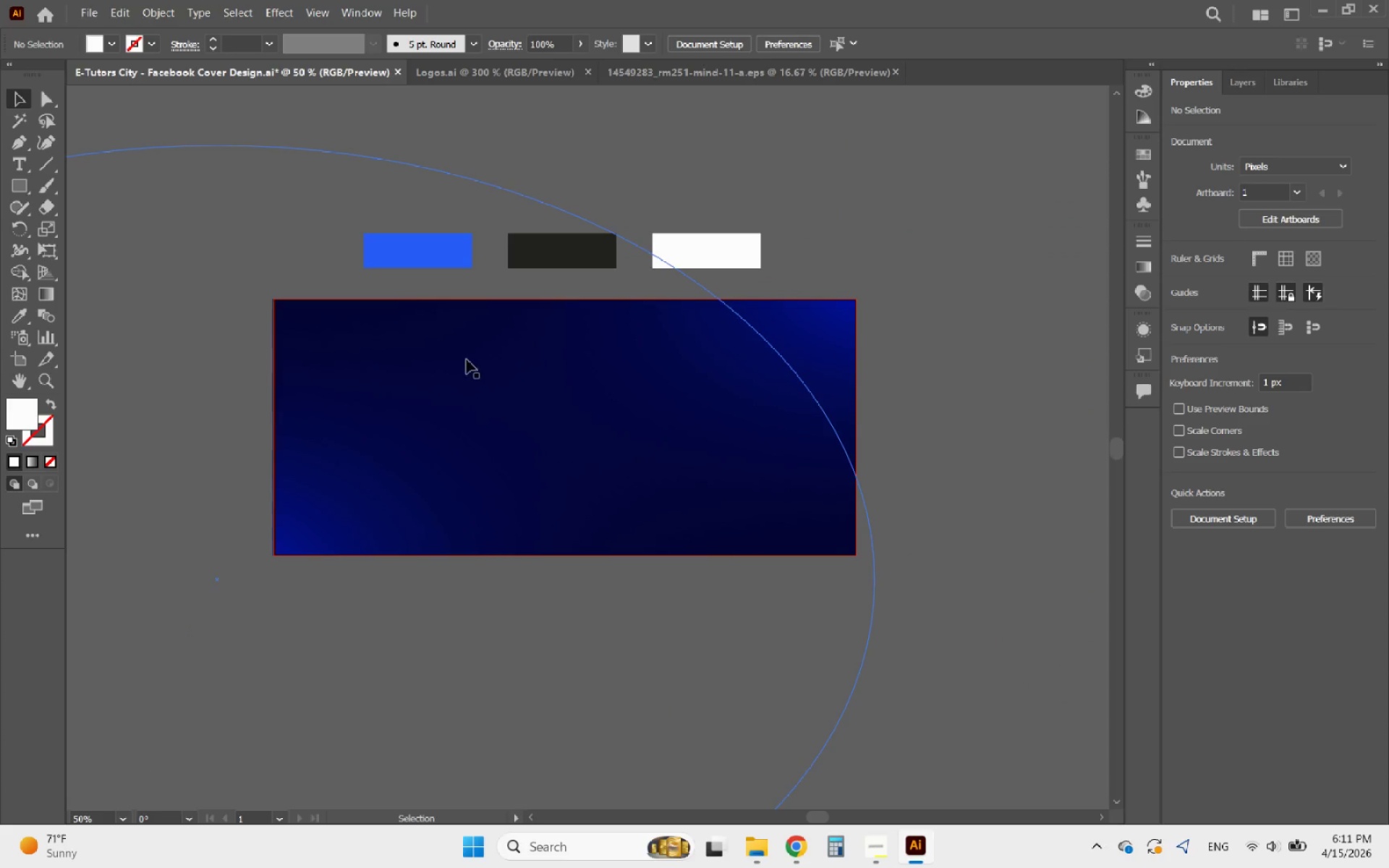 
left_click([467, 359])
 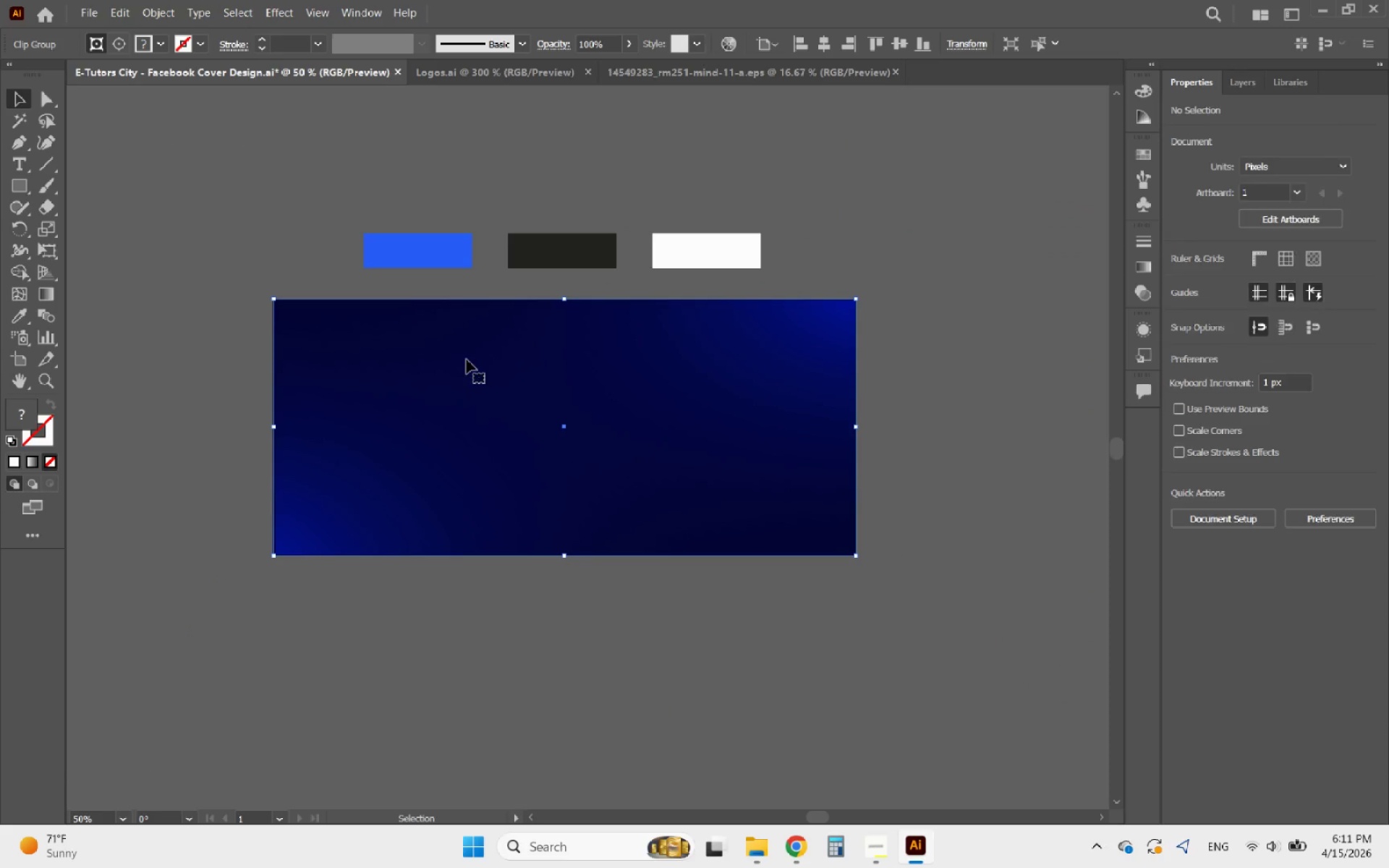 
hold_key(key=AltLeft, duration=1.8)
scroll: coordinate [467, 359], scroll_direction: up, amount: 2.0
 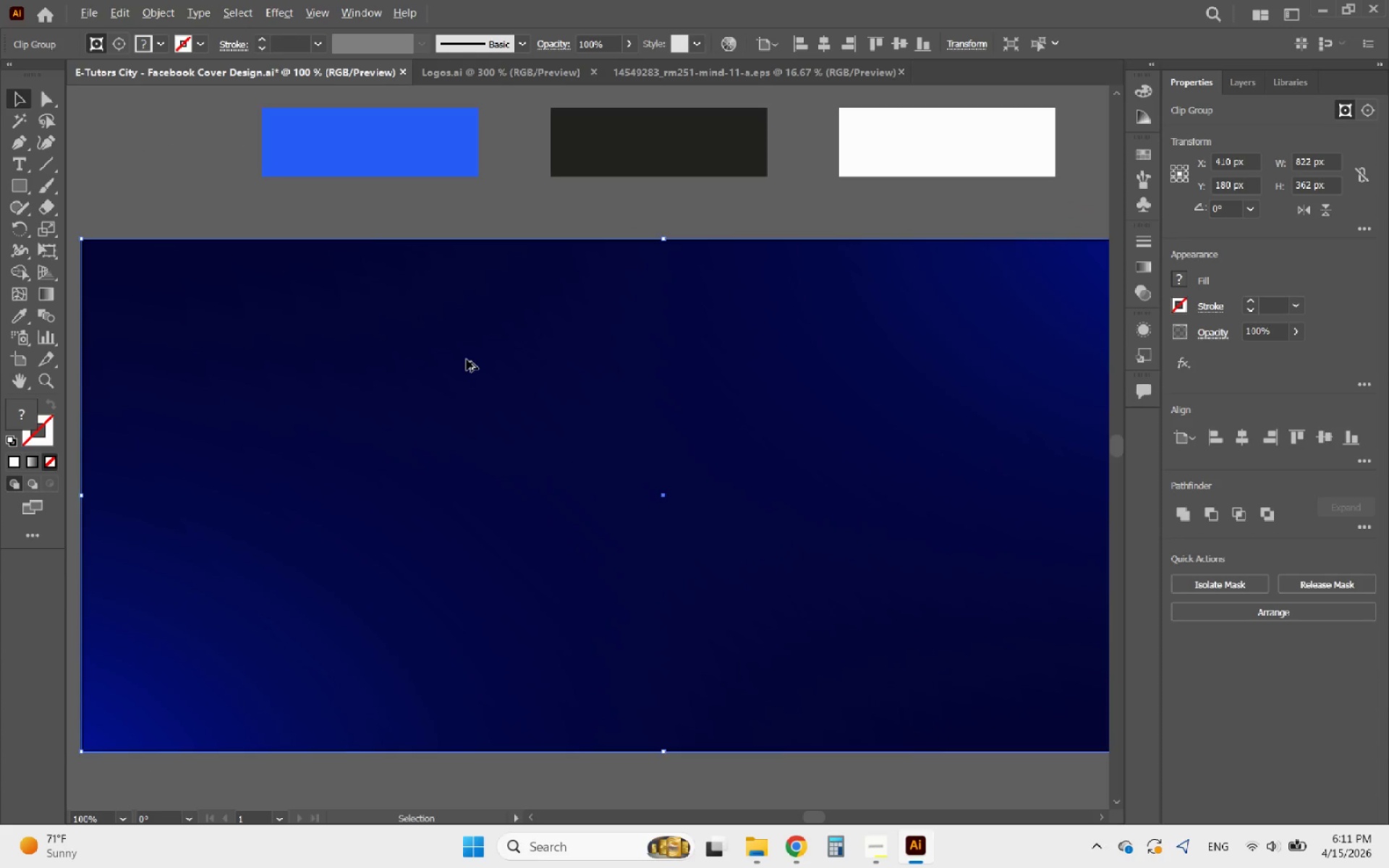 
scroll: coordinate [467, 359], scroll_direction: down, amount: 1.0
 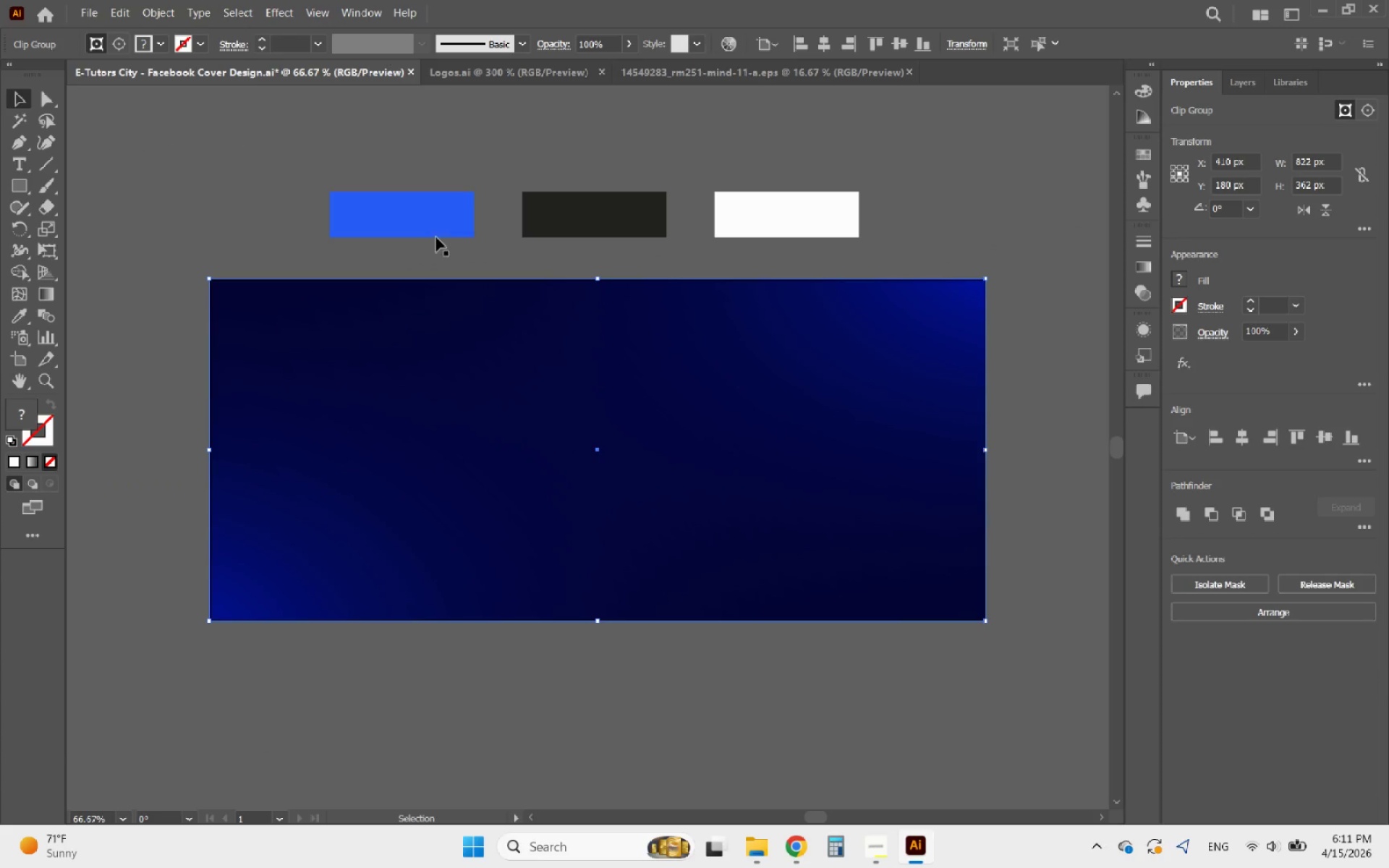 
left_click([436, 231])
 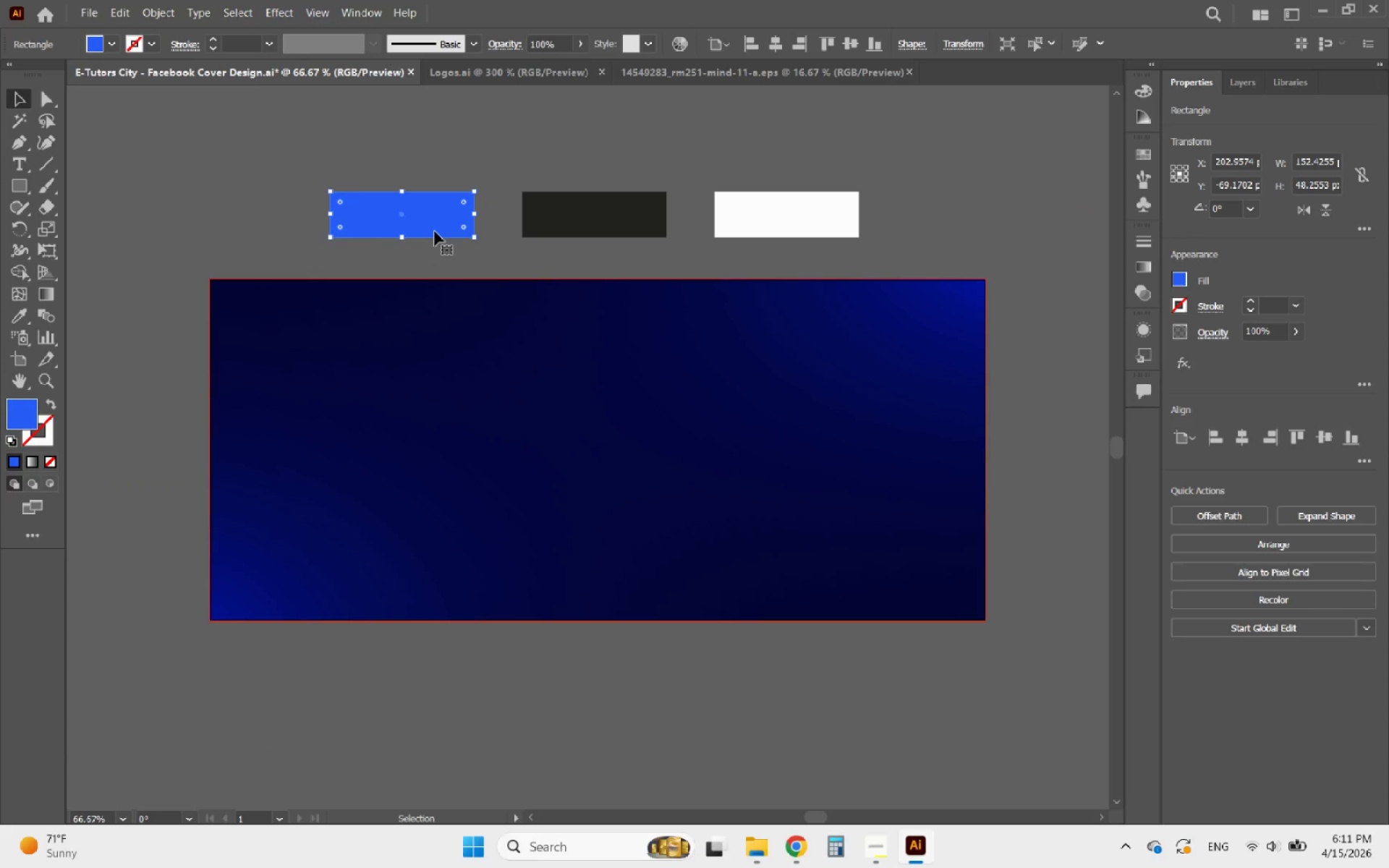 
wait(5.66)
 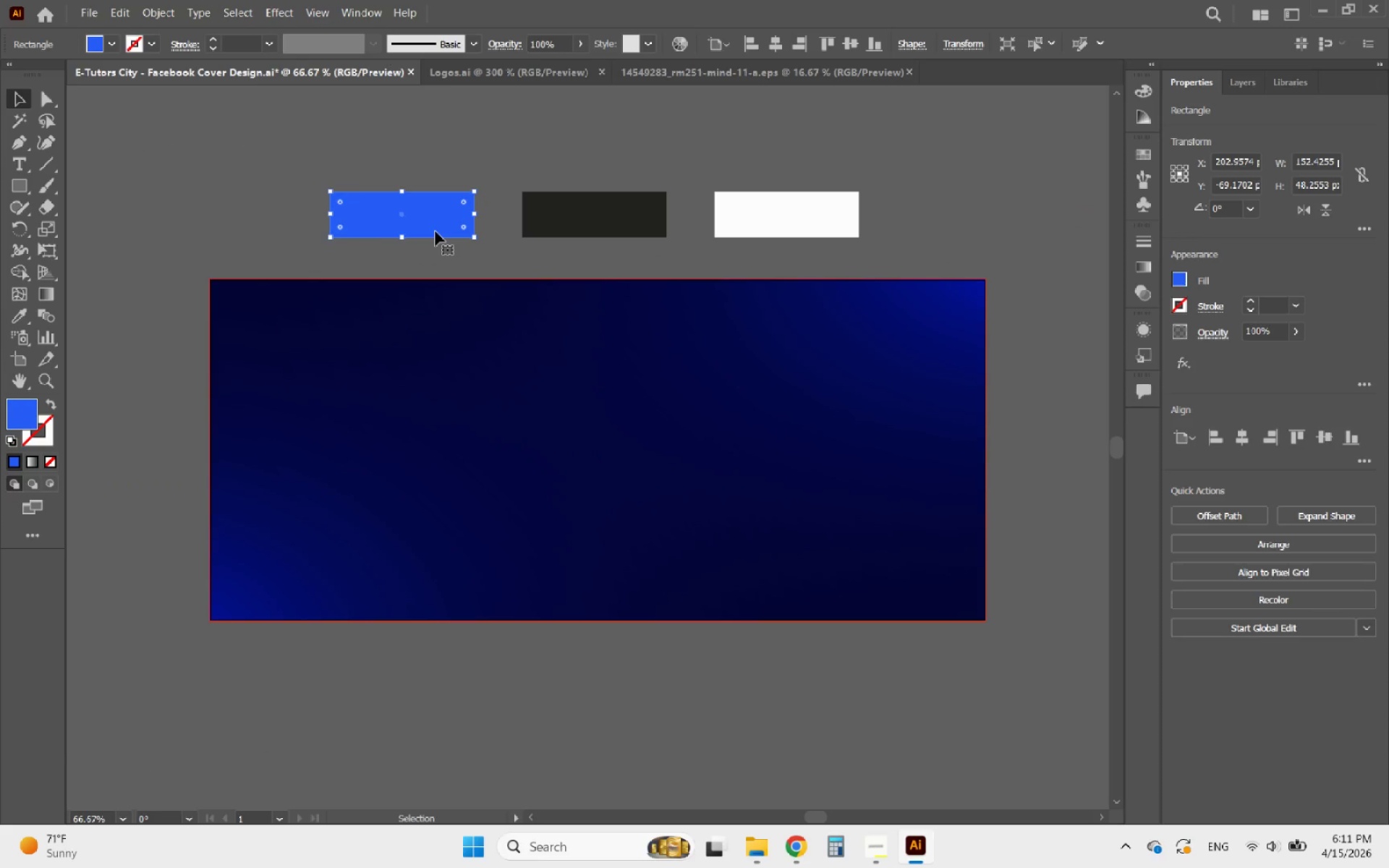 
key(Delete)
 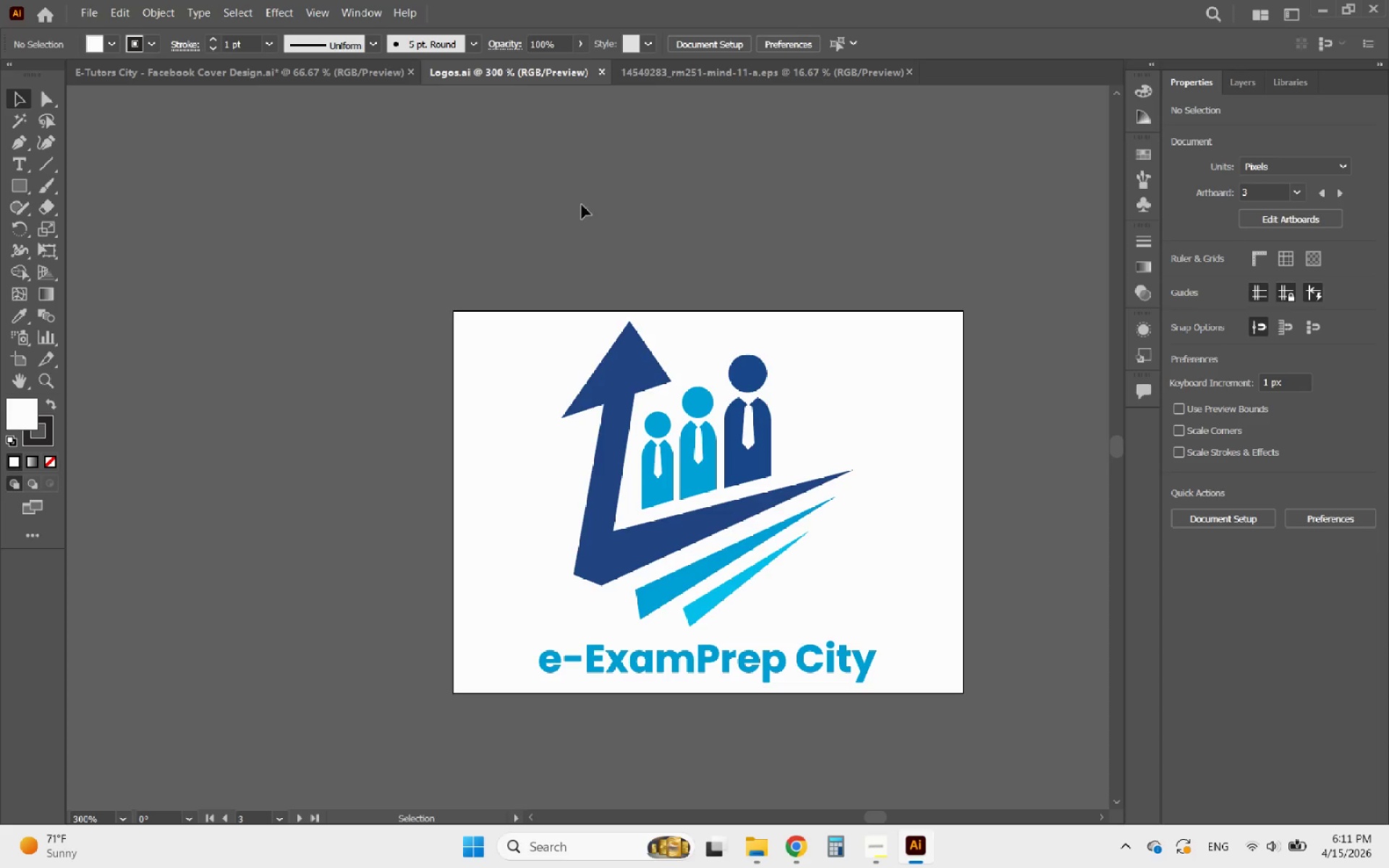 
hold_key(key=AltLeft, duration=1.62)
scroll: coordinate [709, 499], scroll_direction: down, amount: 12.0
 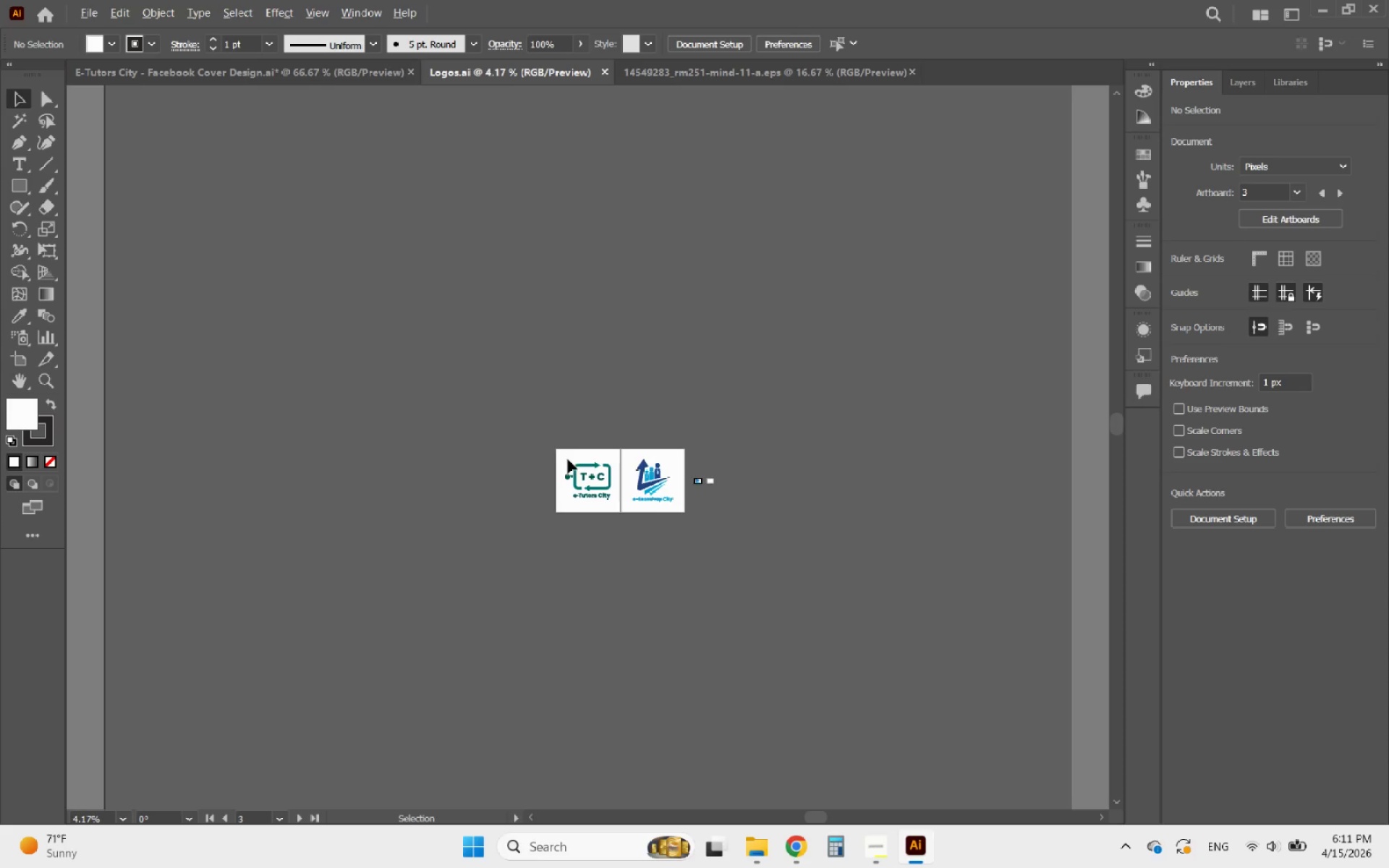 
scroll: coordinate [569, 463], scroll_direction: up, amount: 2.0
 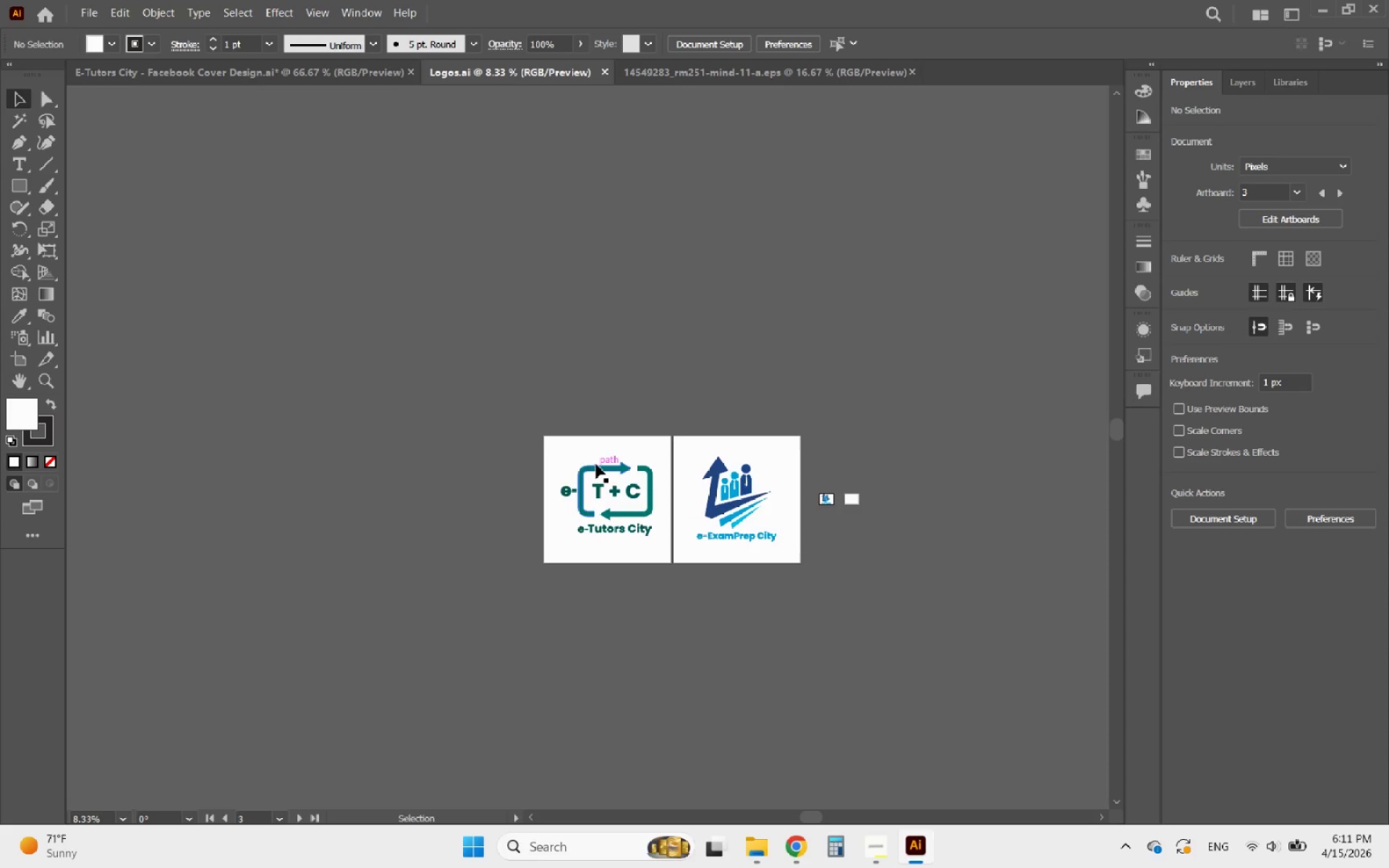 
left_click([596, 464])
 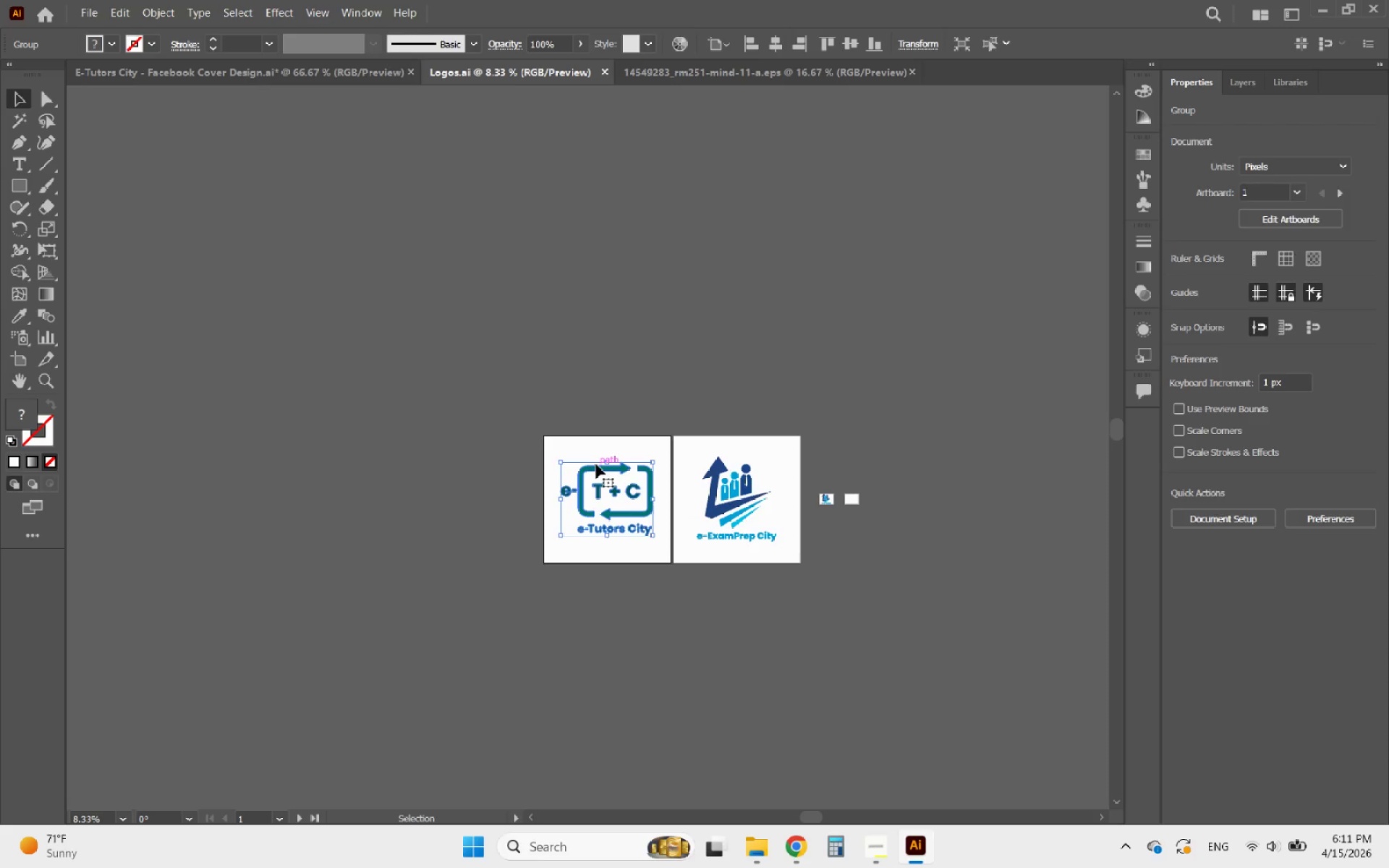 
key(Control+C)
 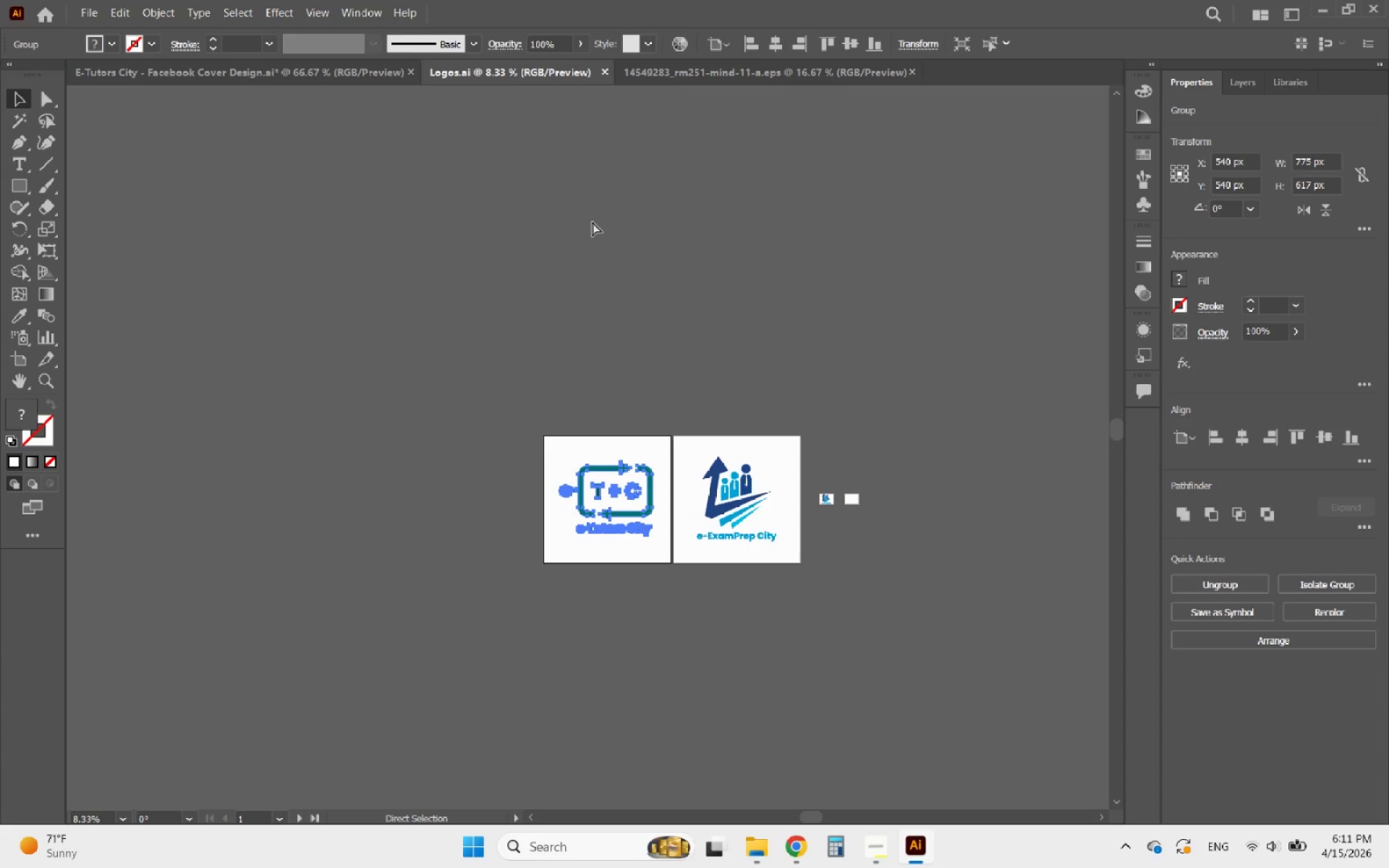 
key(Control+C)
 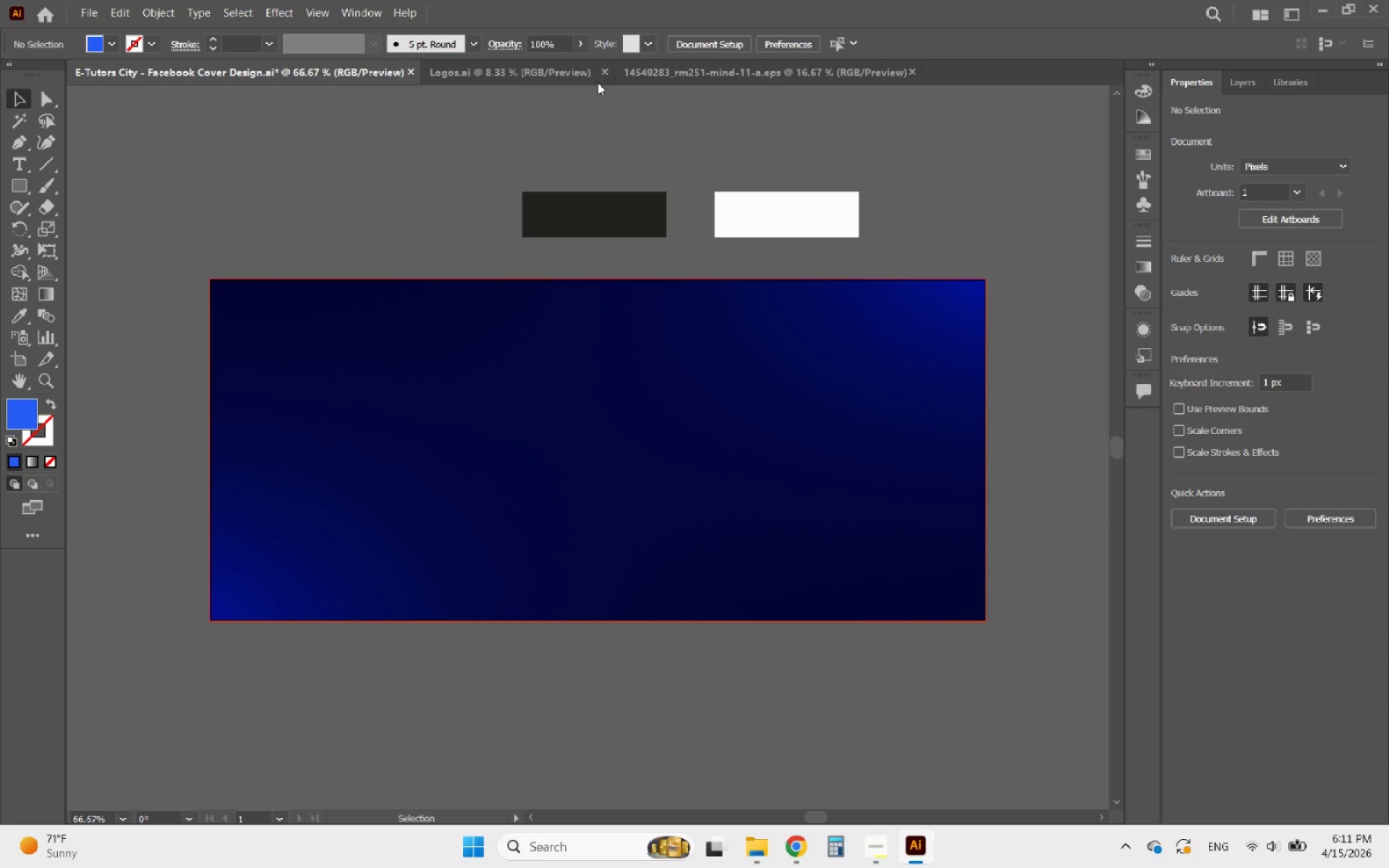 
key(Control+V)
 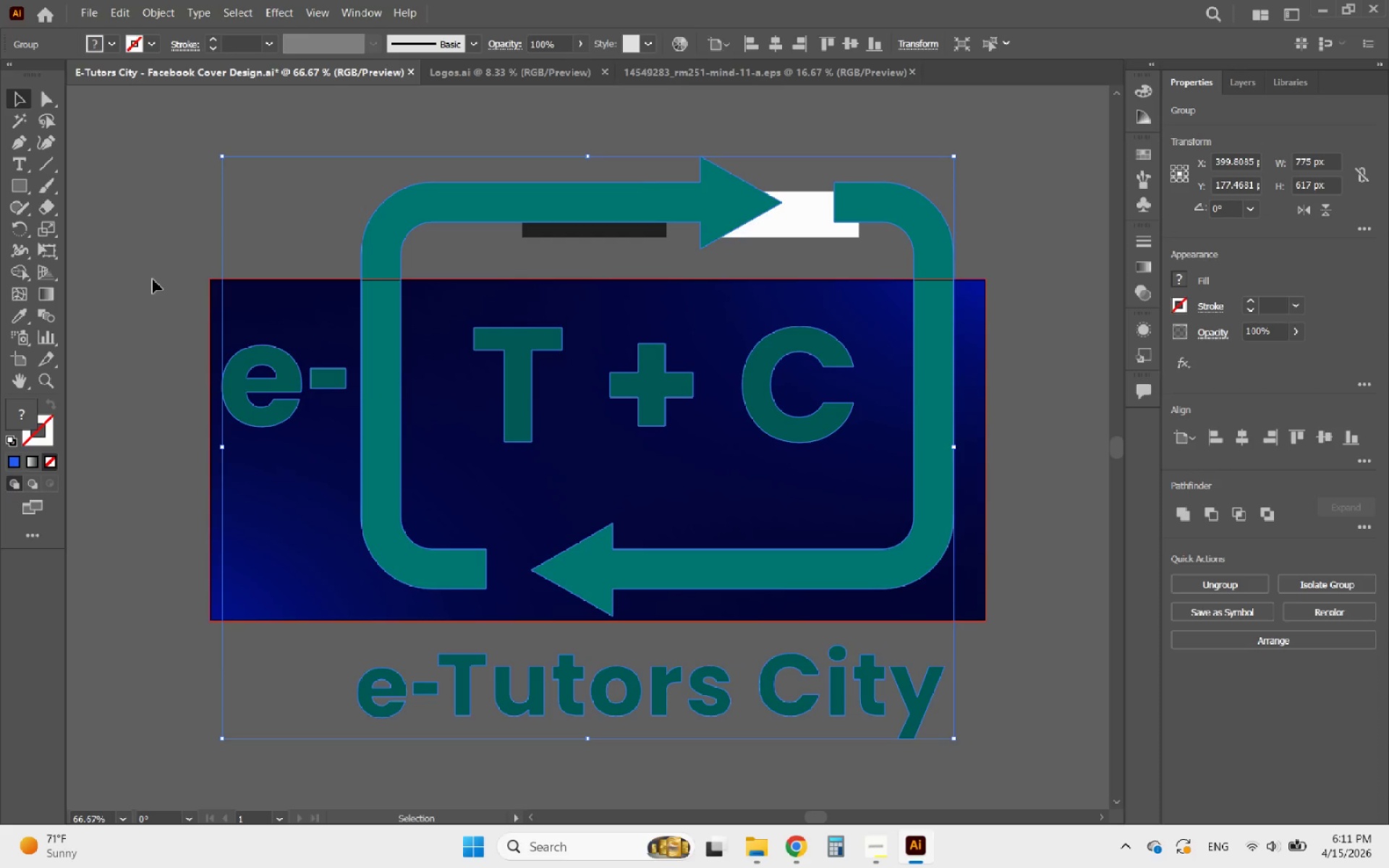 
hold_key(key=ShiftLeft, duration=2.53)
left_click_drag(start_coordinate=[587, 159], to_coordinate=[593, 652])
 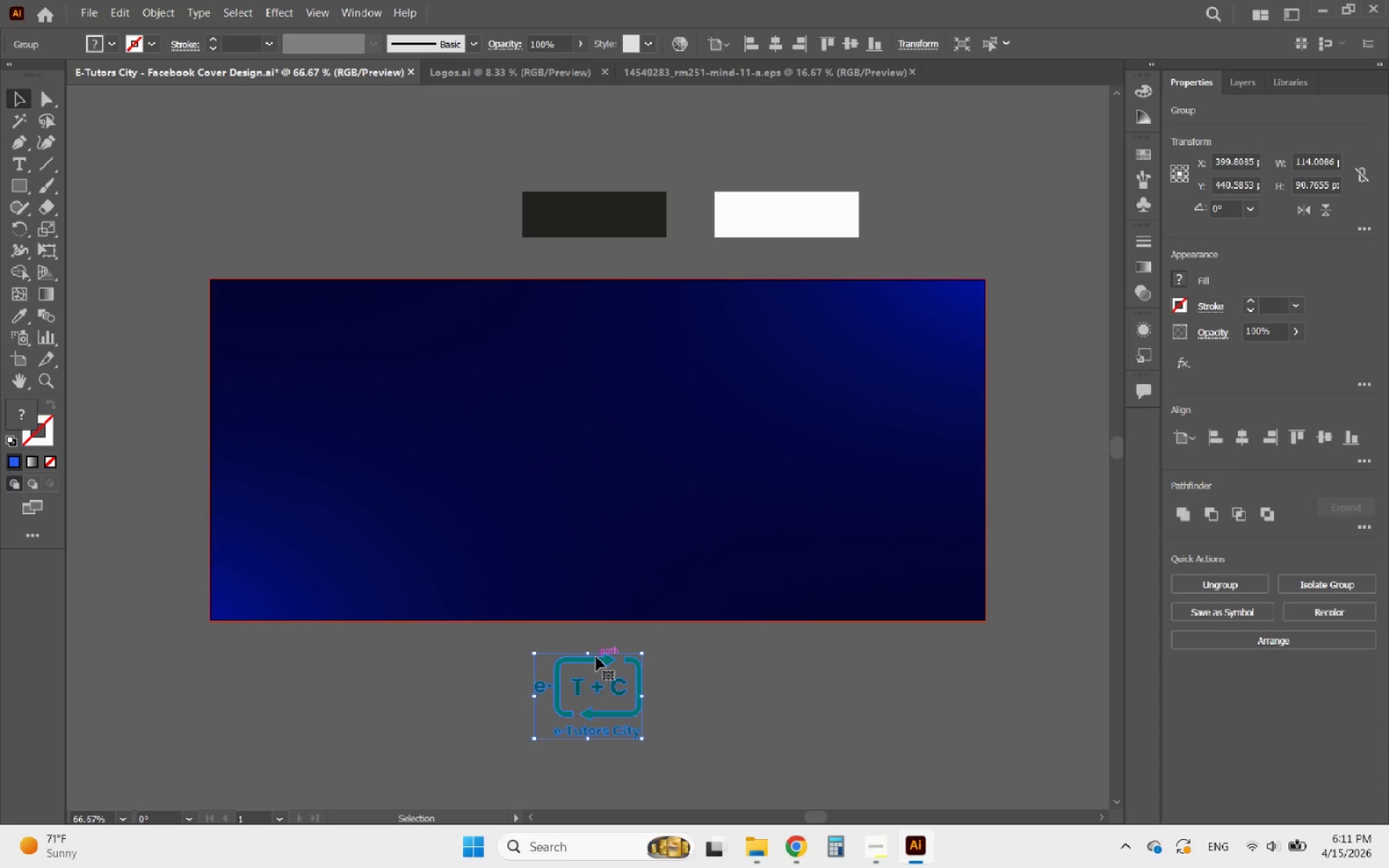 
left_click_drag(start_coordinate=[596, 657], to_coordinate=[600, 305])
 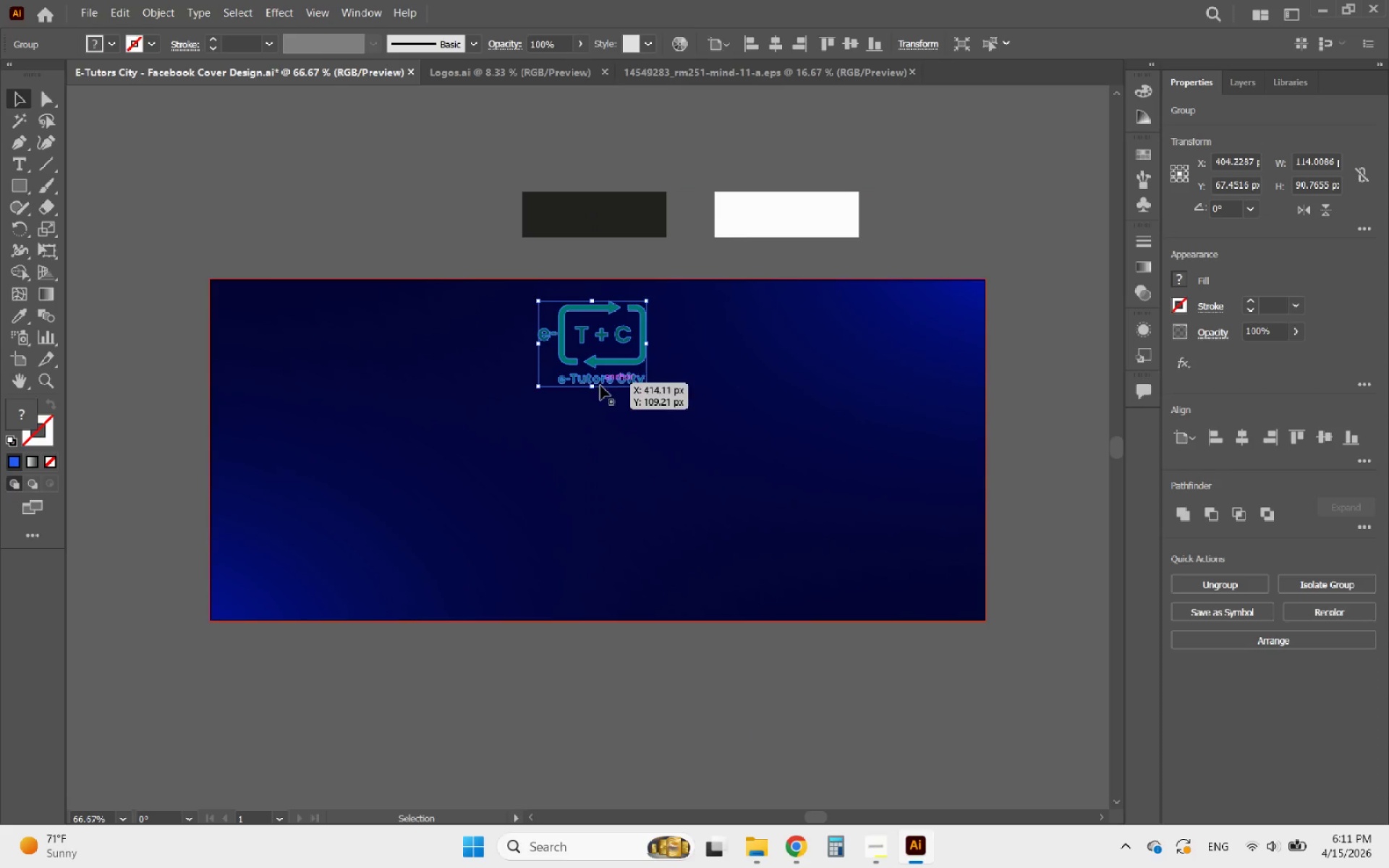 
hold_key(key=ShiftLeft, duration=3.31)
left_click_drag(start_coordinate=[590, 389], to_coordinate=[577, 361])
 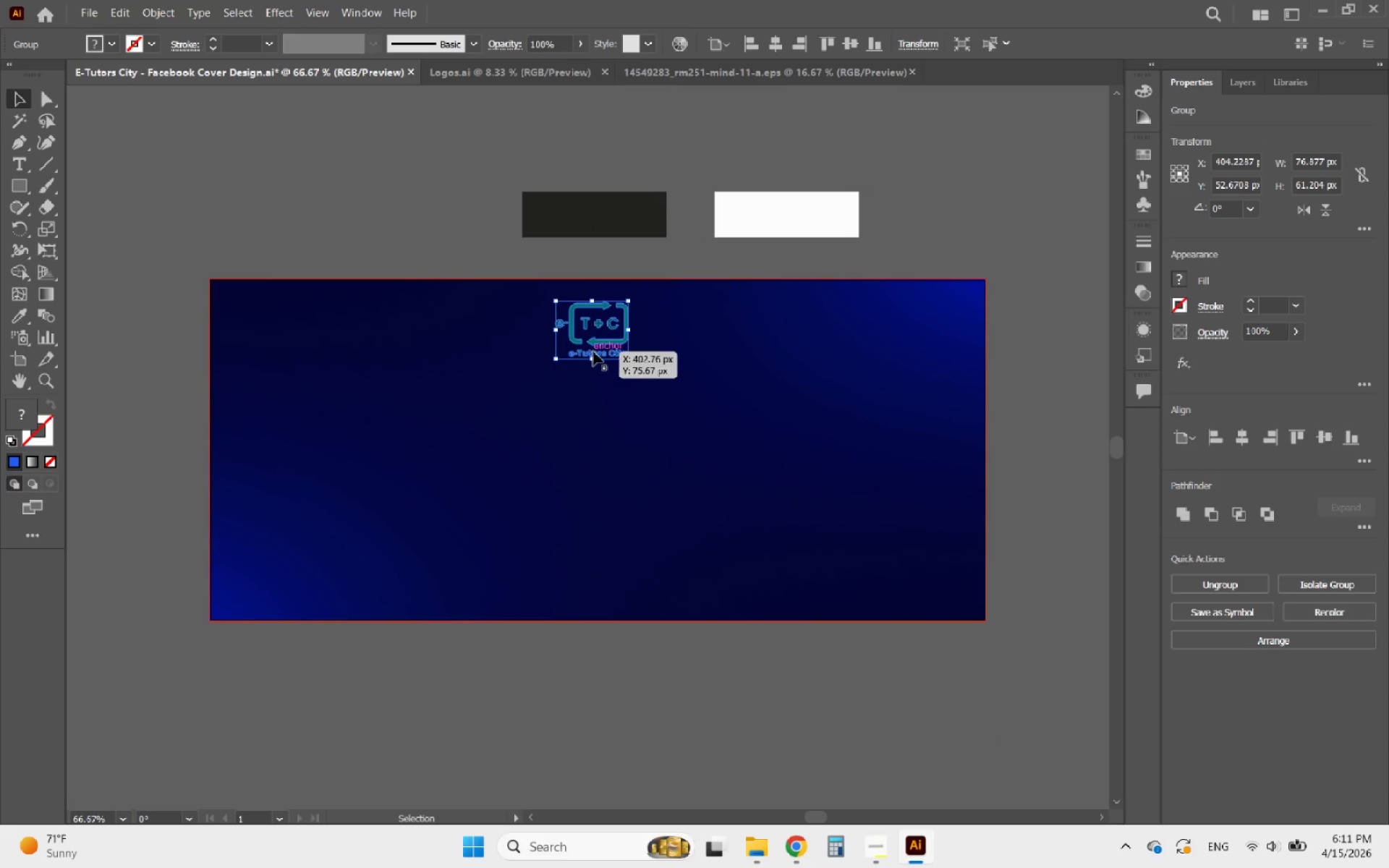 
hold_key(key=AltLeft, duration=0.83)
scroll: coordinate [597, 344], scroll_direction: up, amount: 1.0
 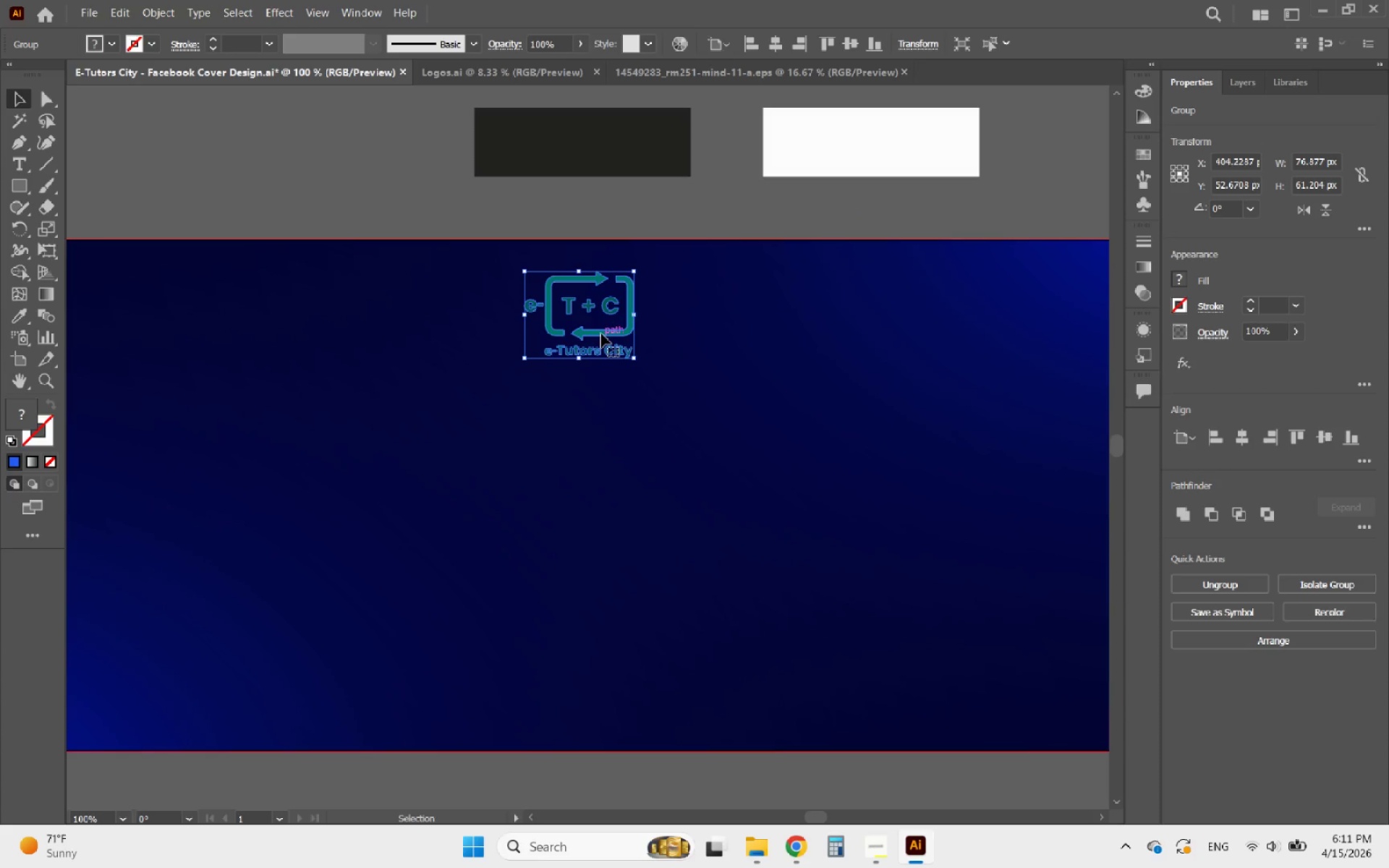 
left_click_drag(start_coordinate=[601, 333], to_coordinate=[616, 332])
 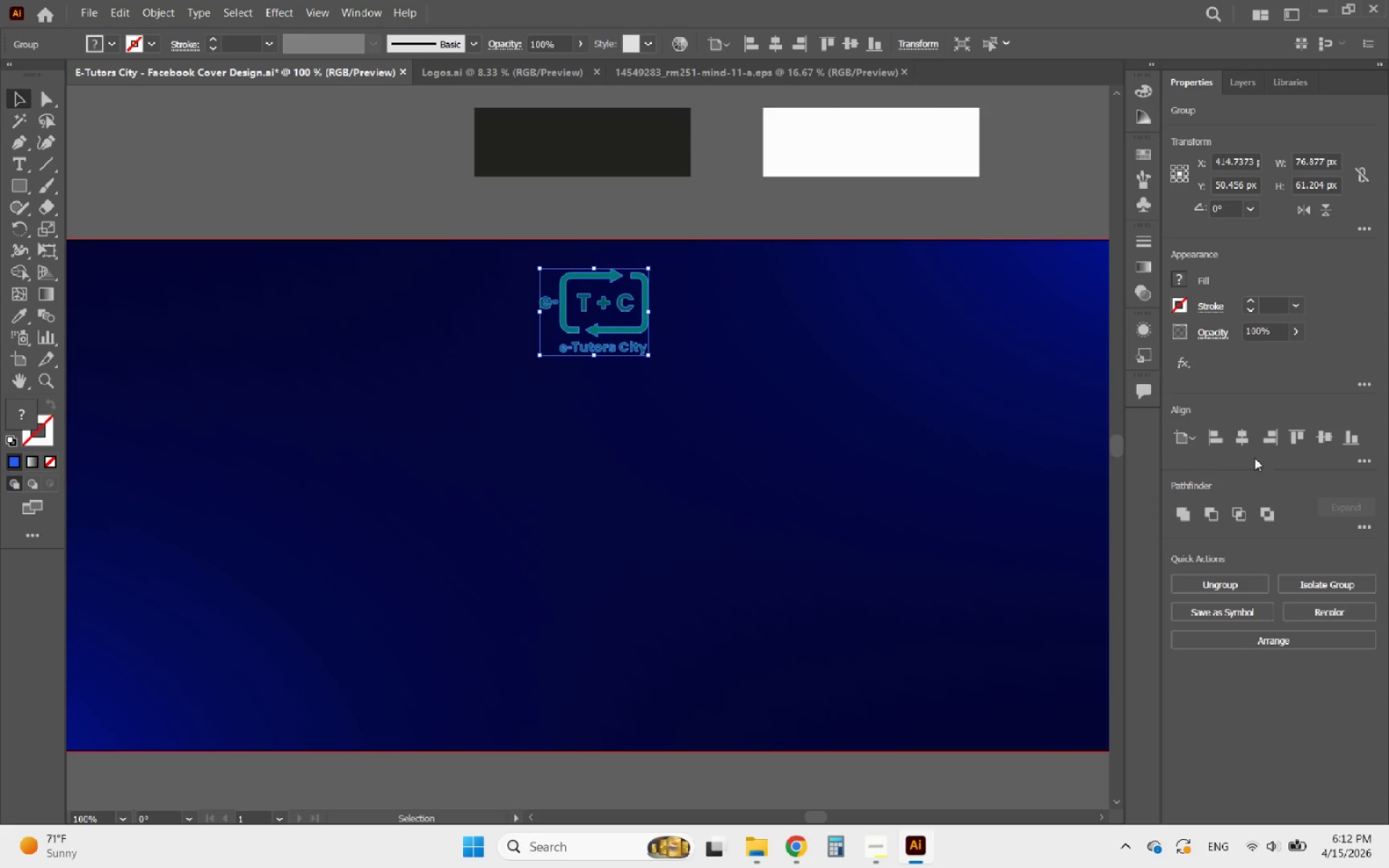 
left_click([1248, 445])
 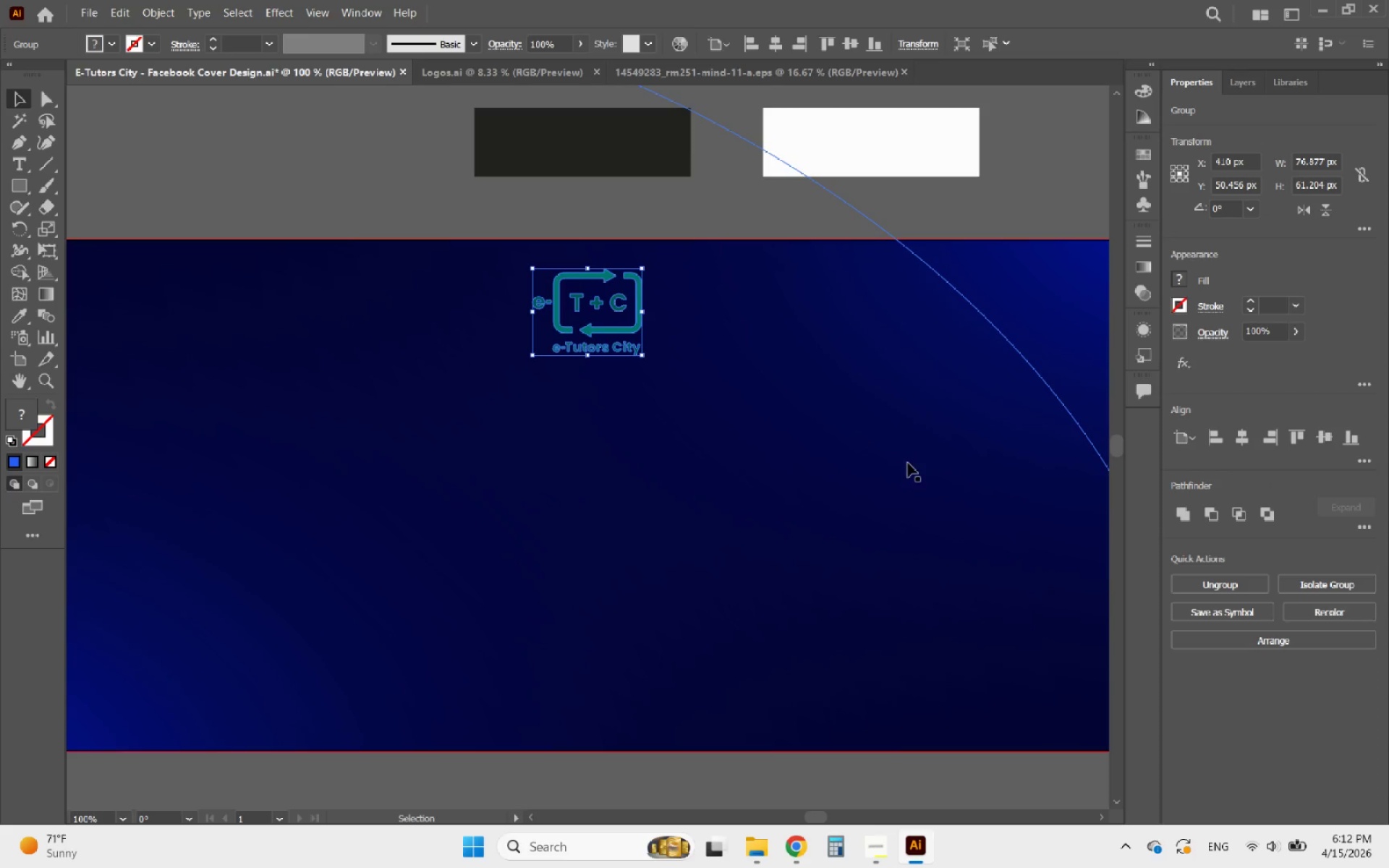 
hold_key(key=AltLeft, duration=0.5)
scroll: coordinate [749, 498], scroll_direction: down, amount: 2.0
 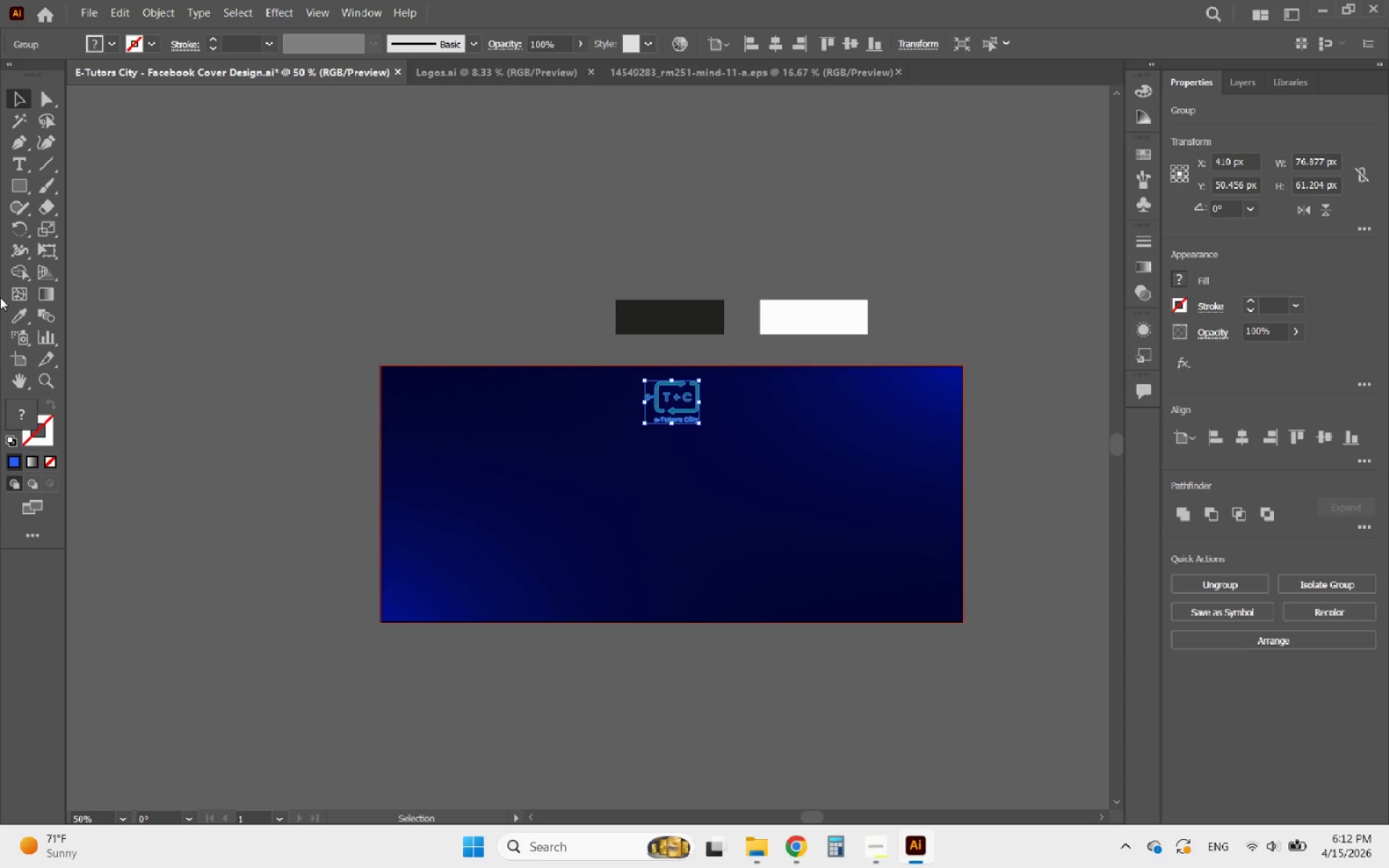 
left_click([14, 312])
 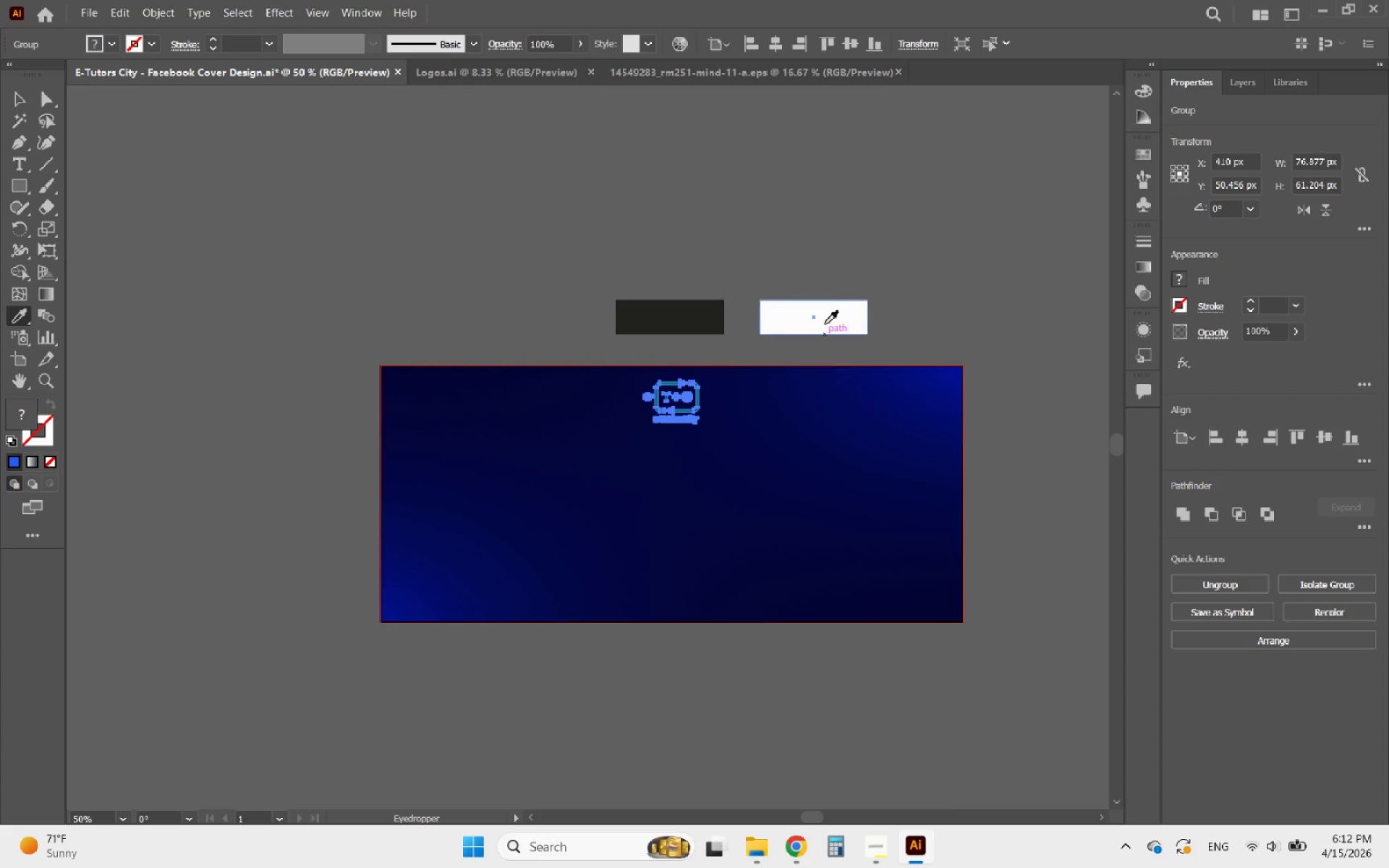 
left_click([825, 308])
 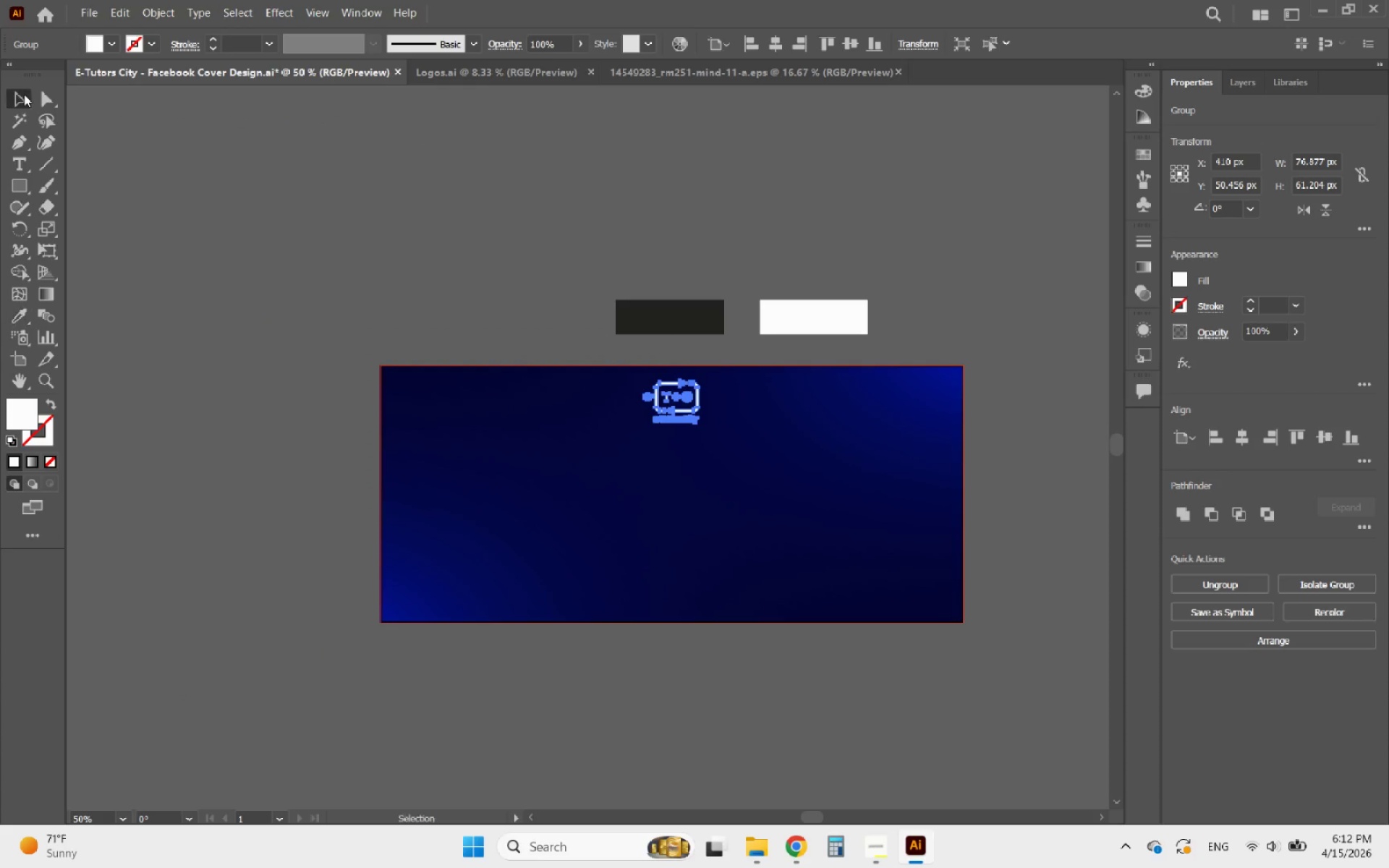 
double_click([486, 221])
 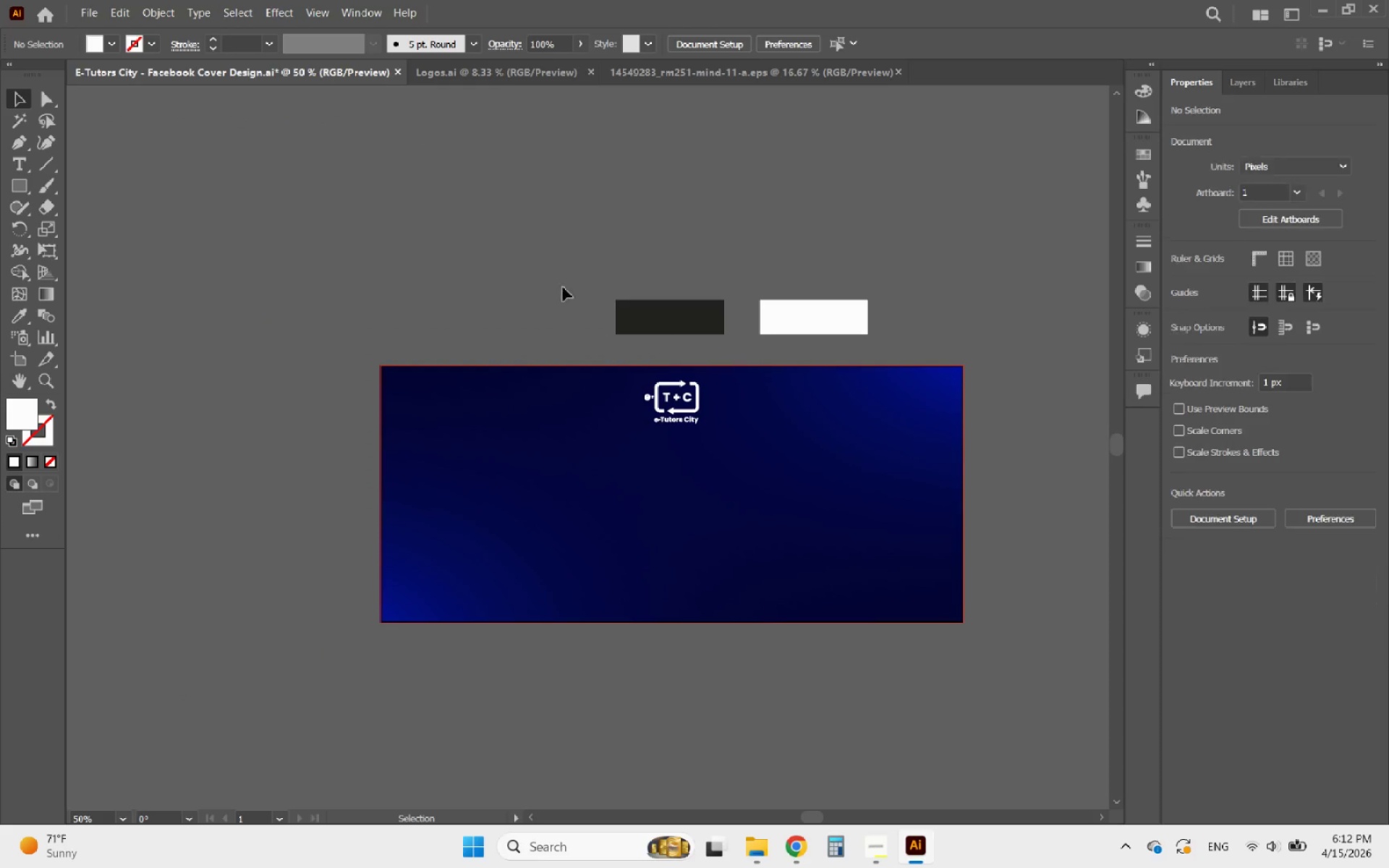 
hold_key(key=AltLeft, duration=0.67)
scroll: coordinate [769, 487], scroll_direction: up, amount: 2.0
 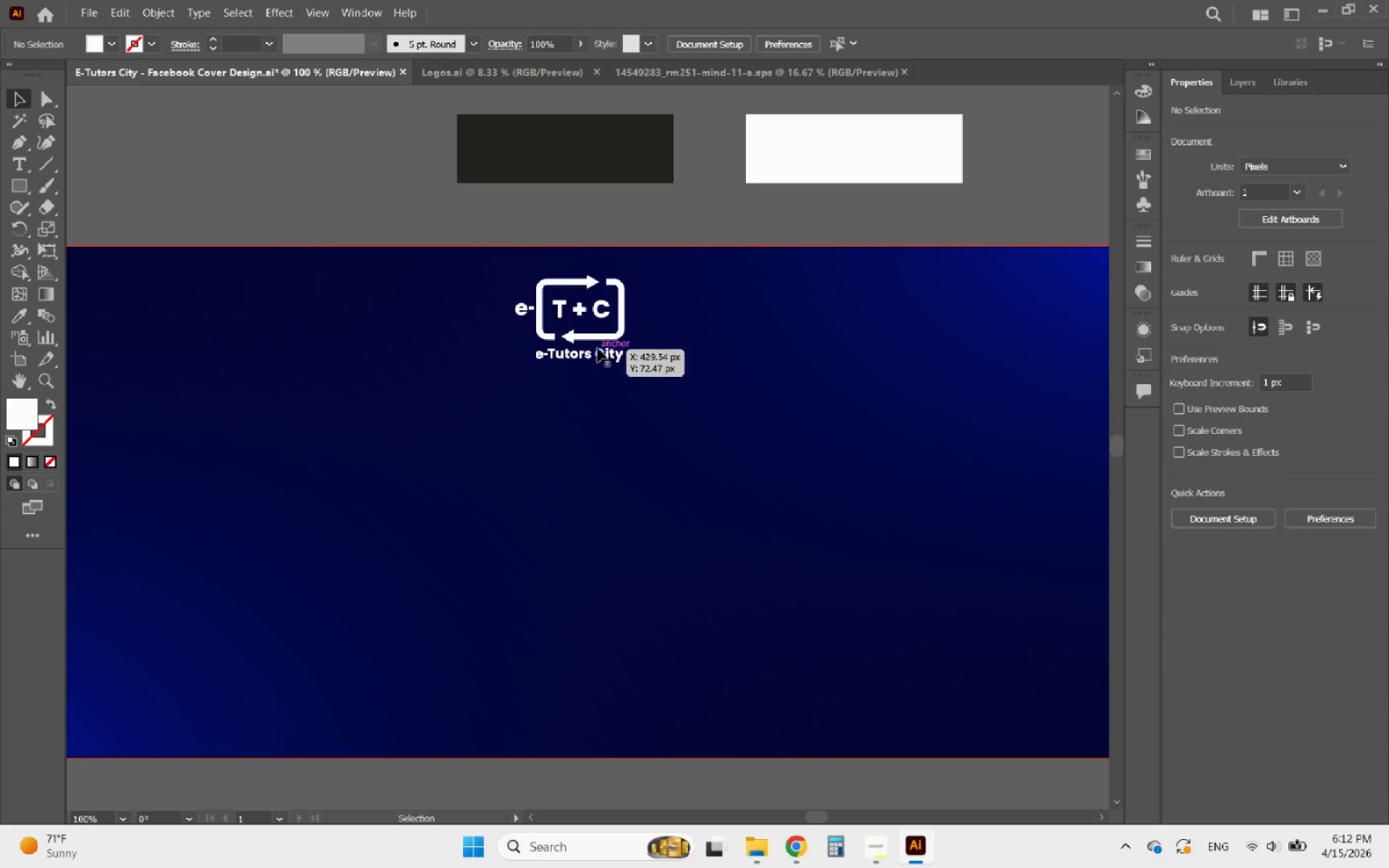 
left_click([597, 347])
 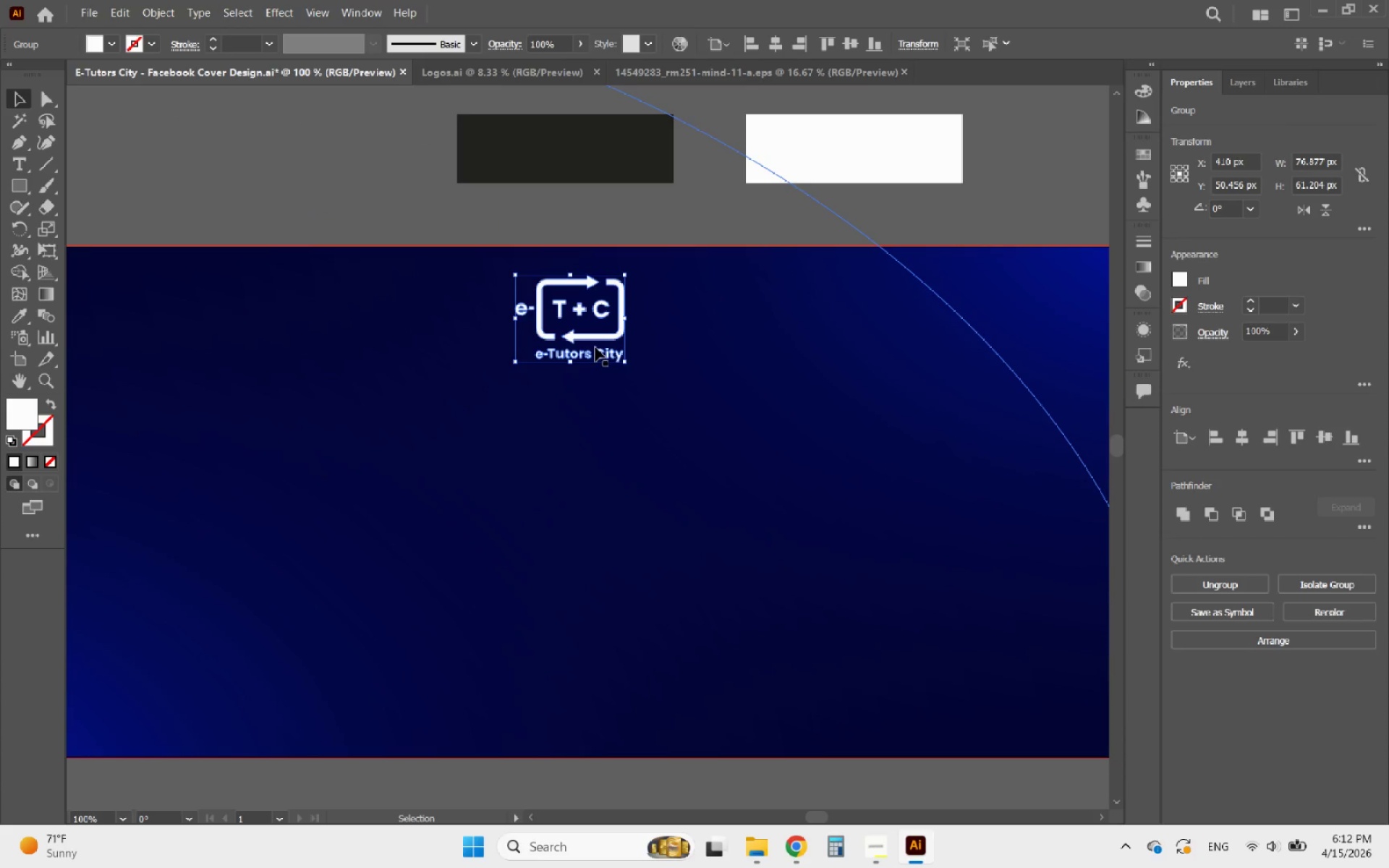 
left_click_drag(start_coordinate=[597, 344], to_coordinate=[600, 355])
 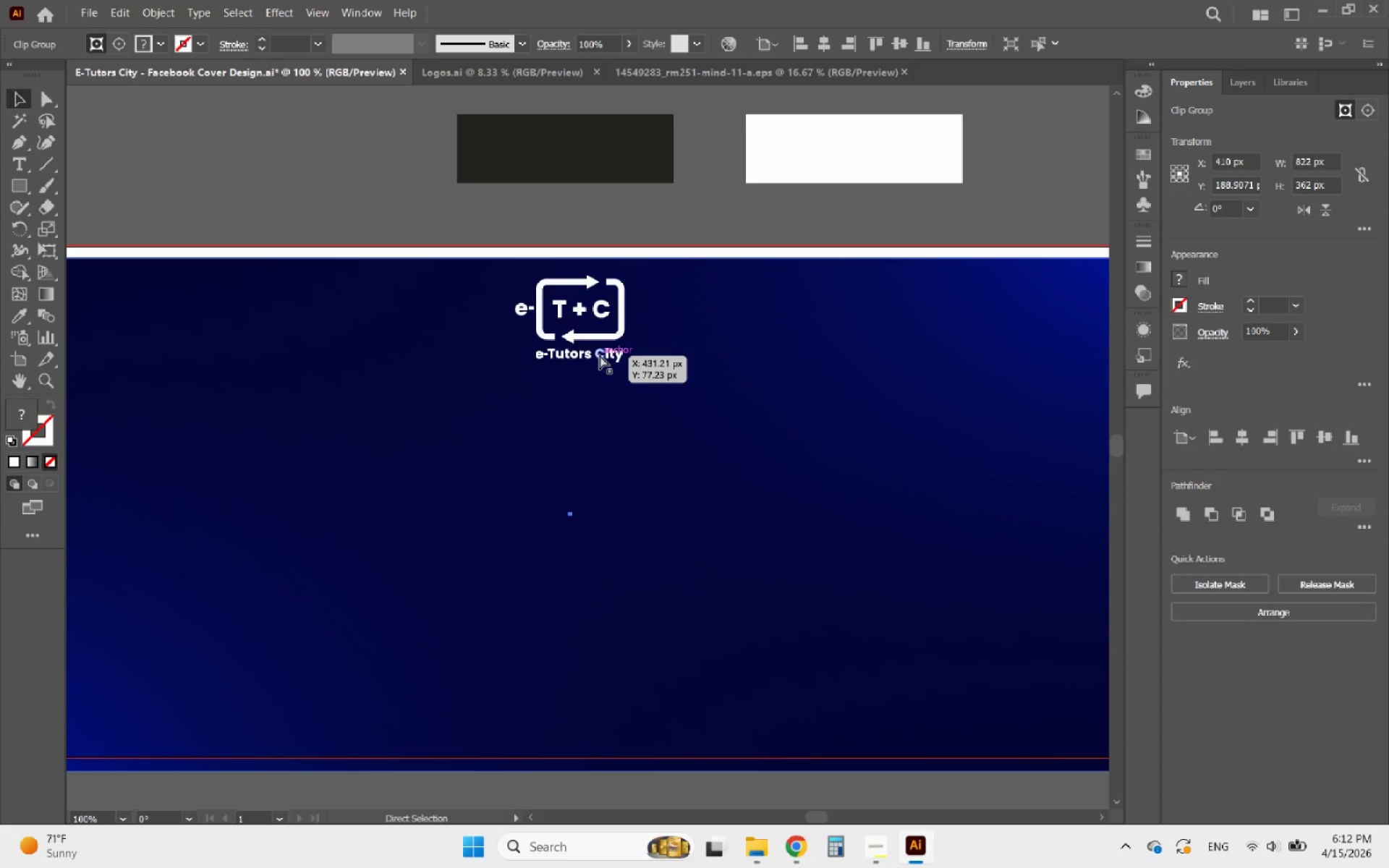 
hold_key(key=ShiftLeft, duration=0.62)
 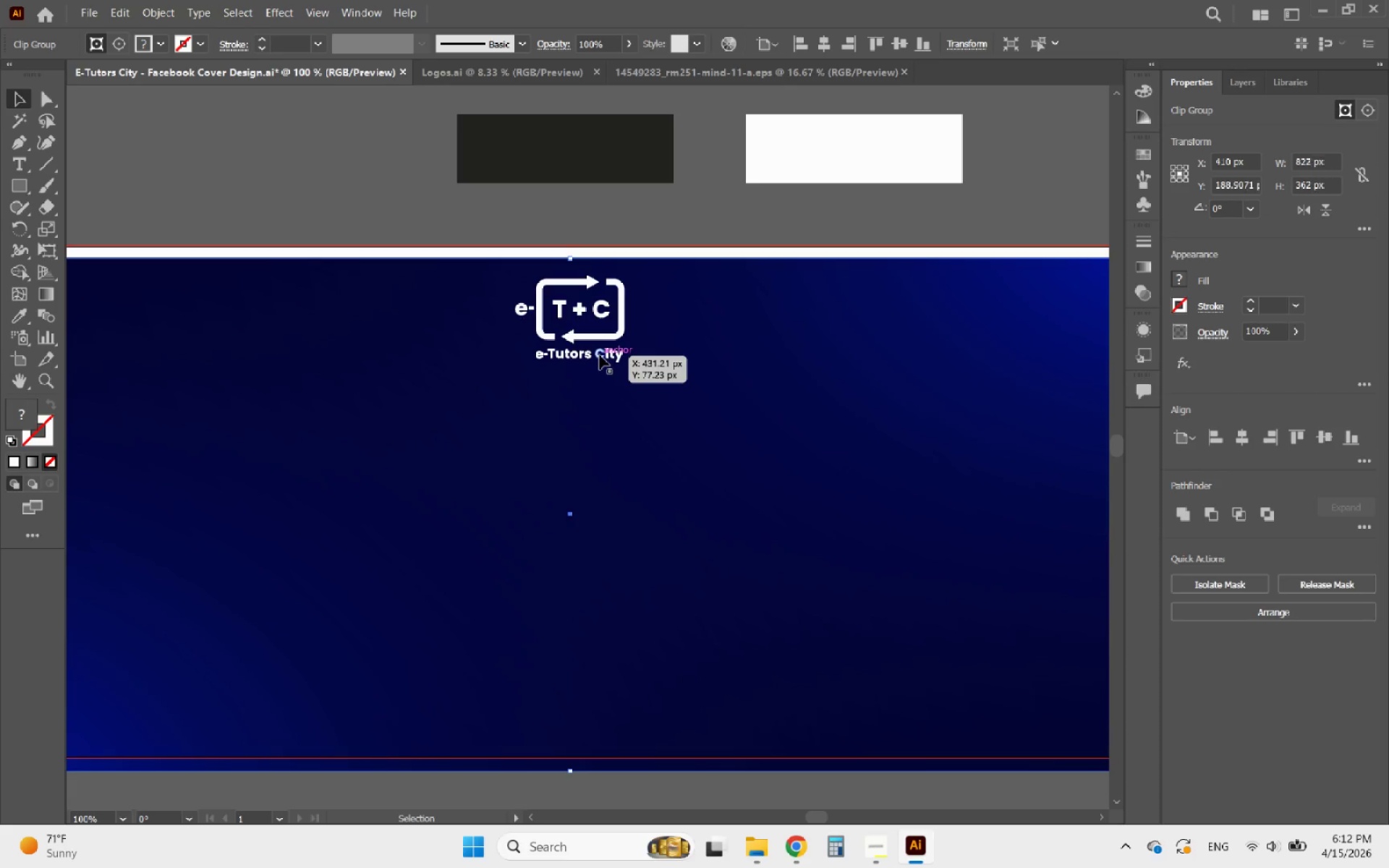 
key(Control+Z)
 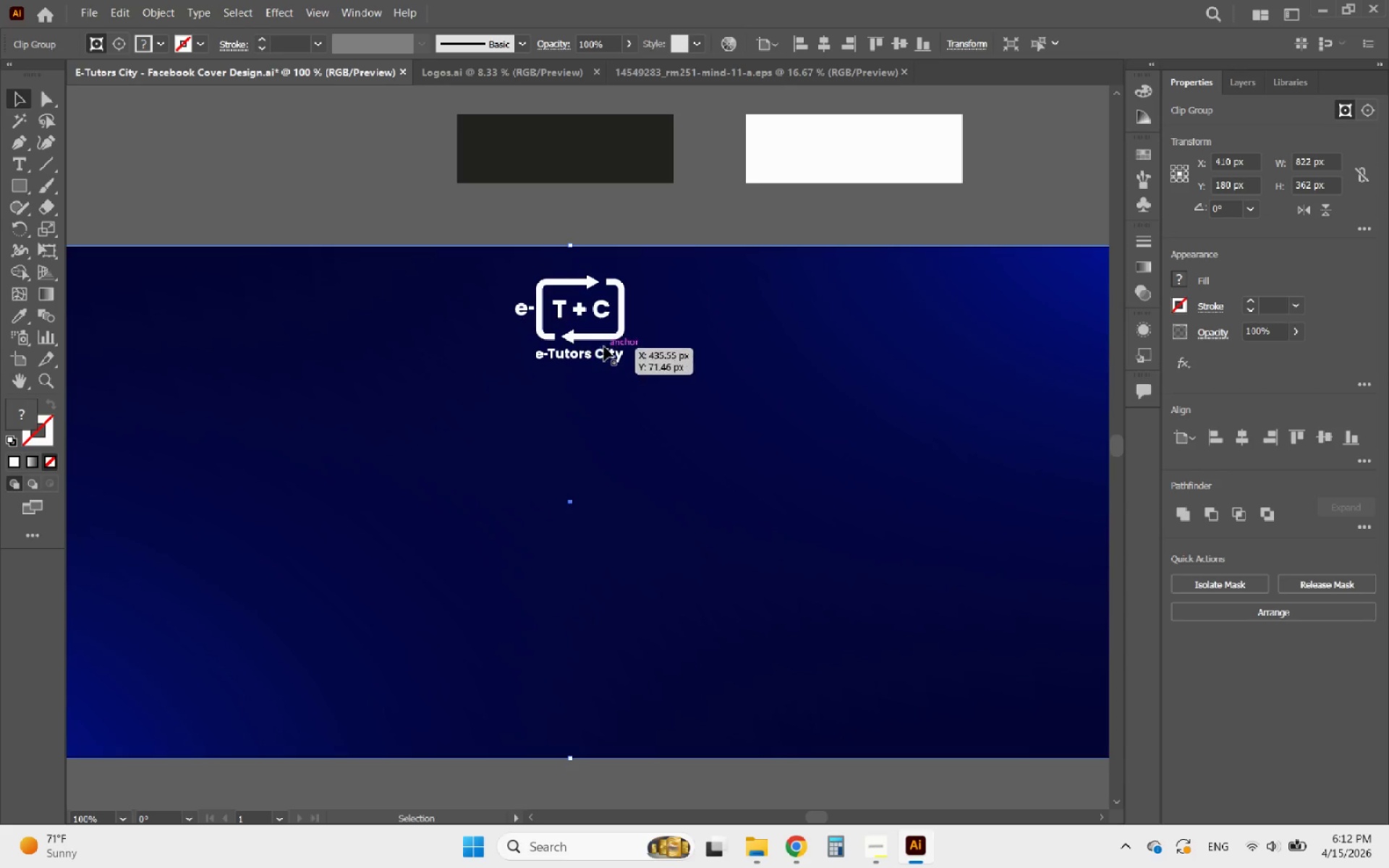 
left_click([606, 343])
 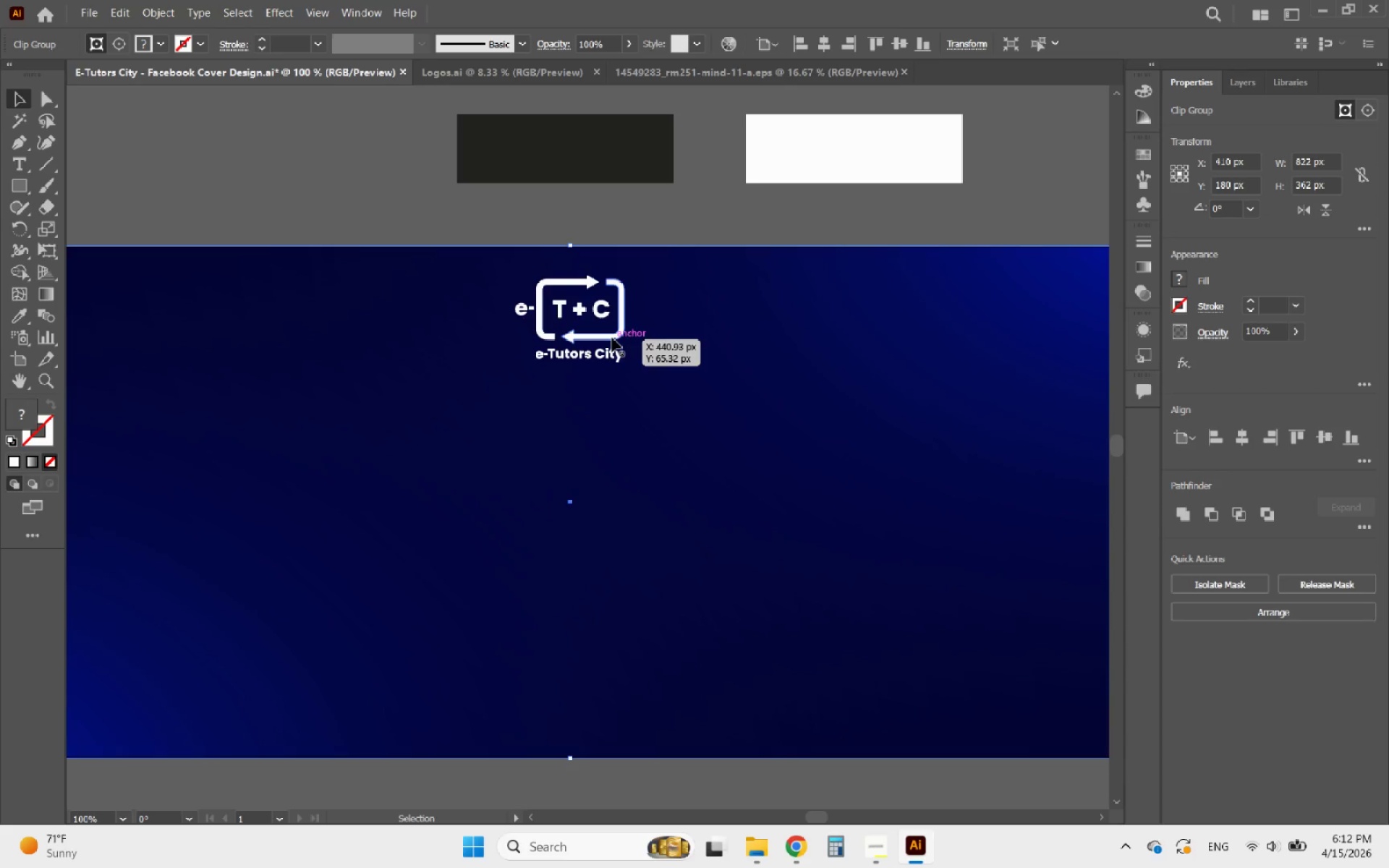 
left_click([612, 338])
 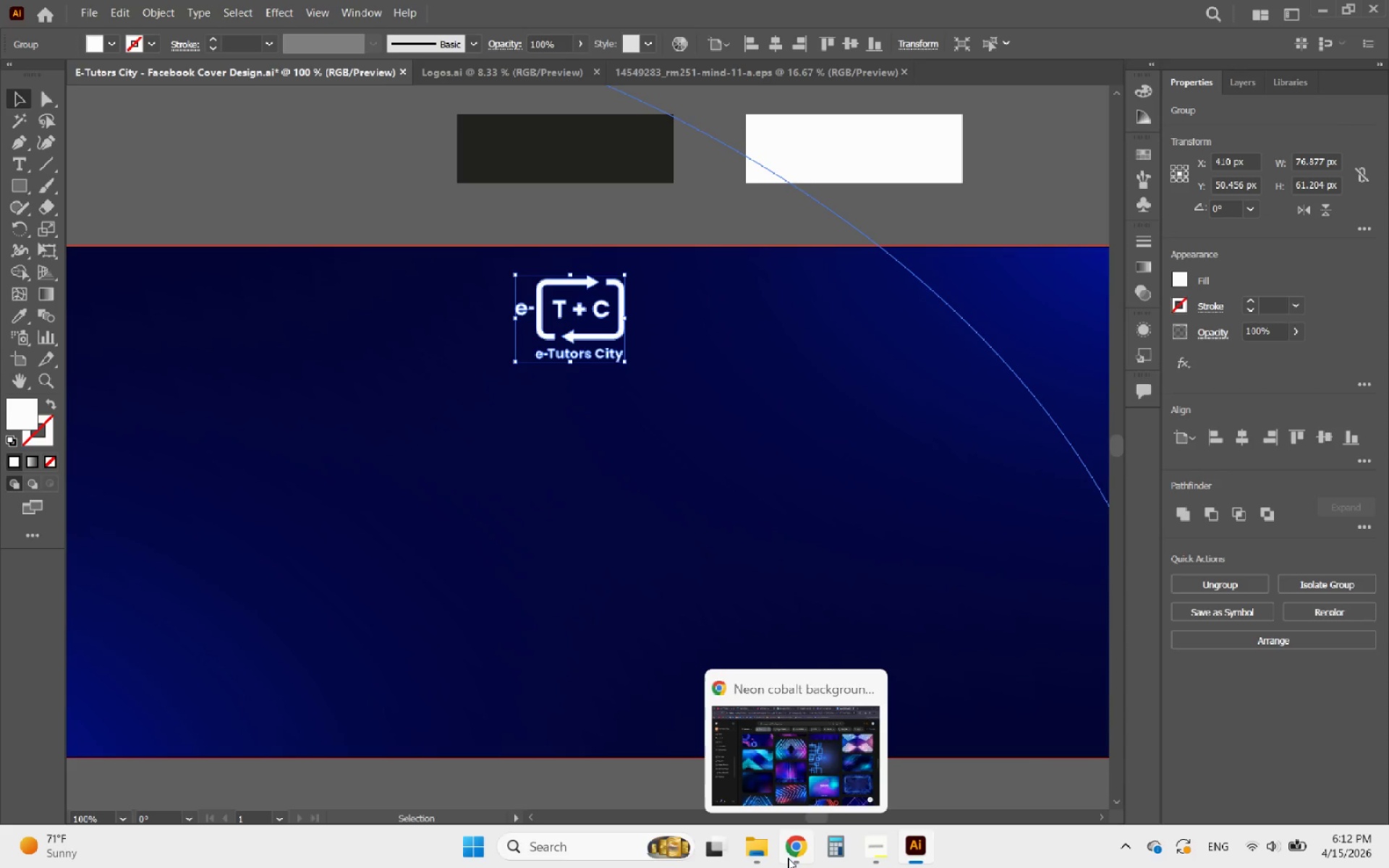 
hold_key(key=AltLeft, duration=0.48)
scroll: coordinate [493, 459], scroll_direction: down, amount: 3.0
 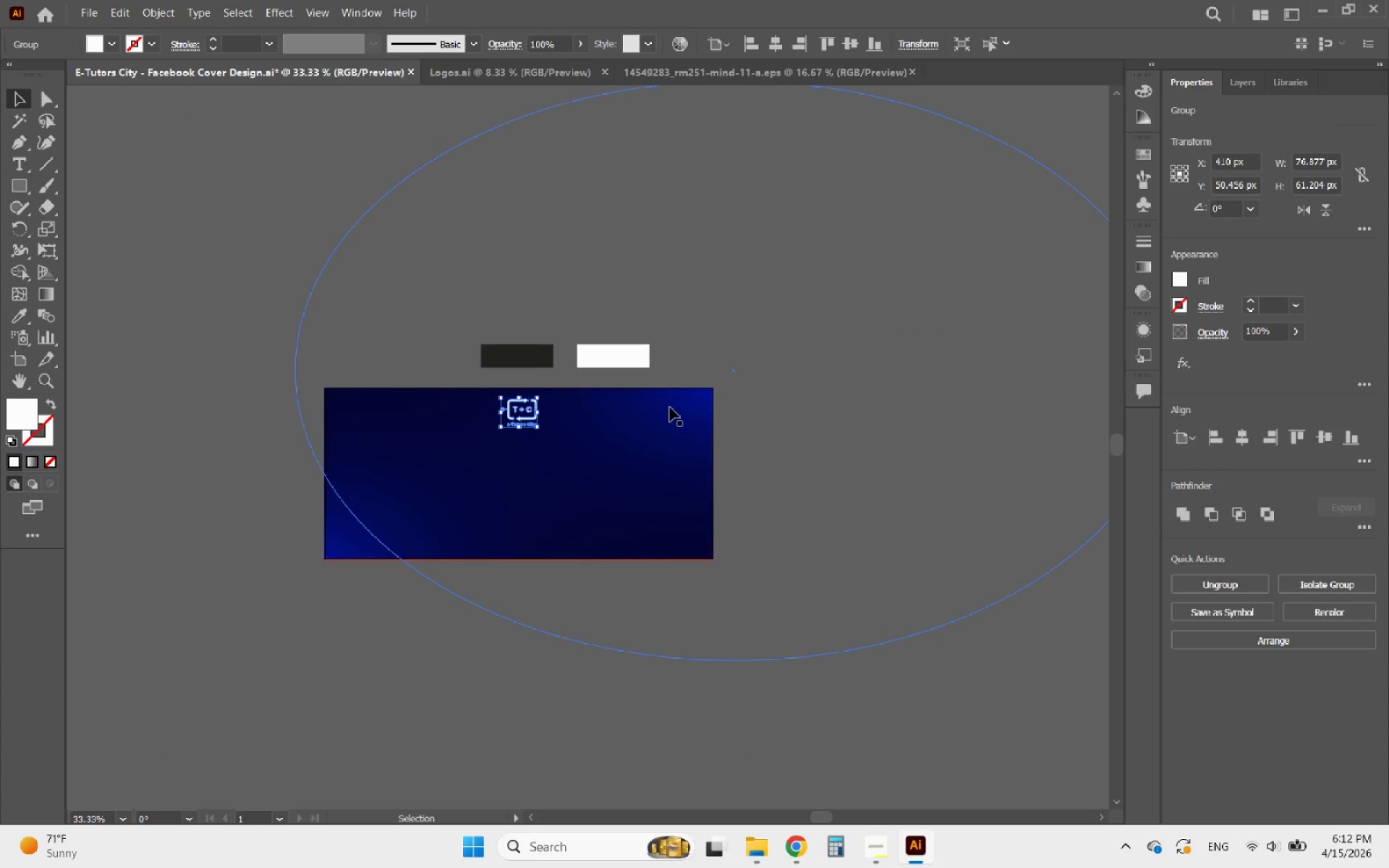 
left_click([670, 407])
 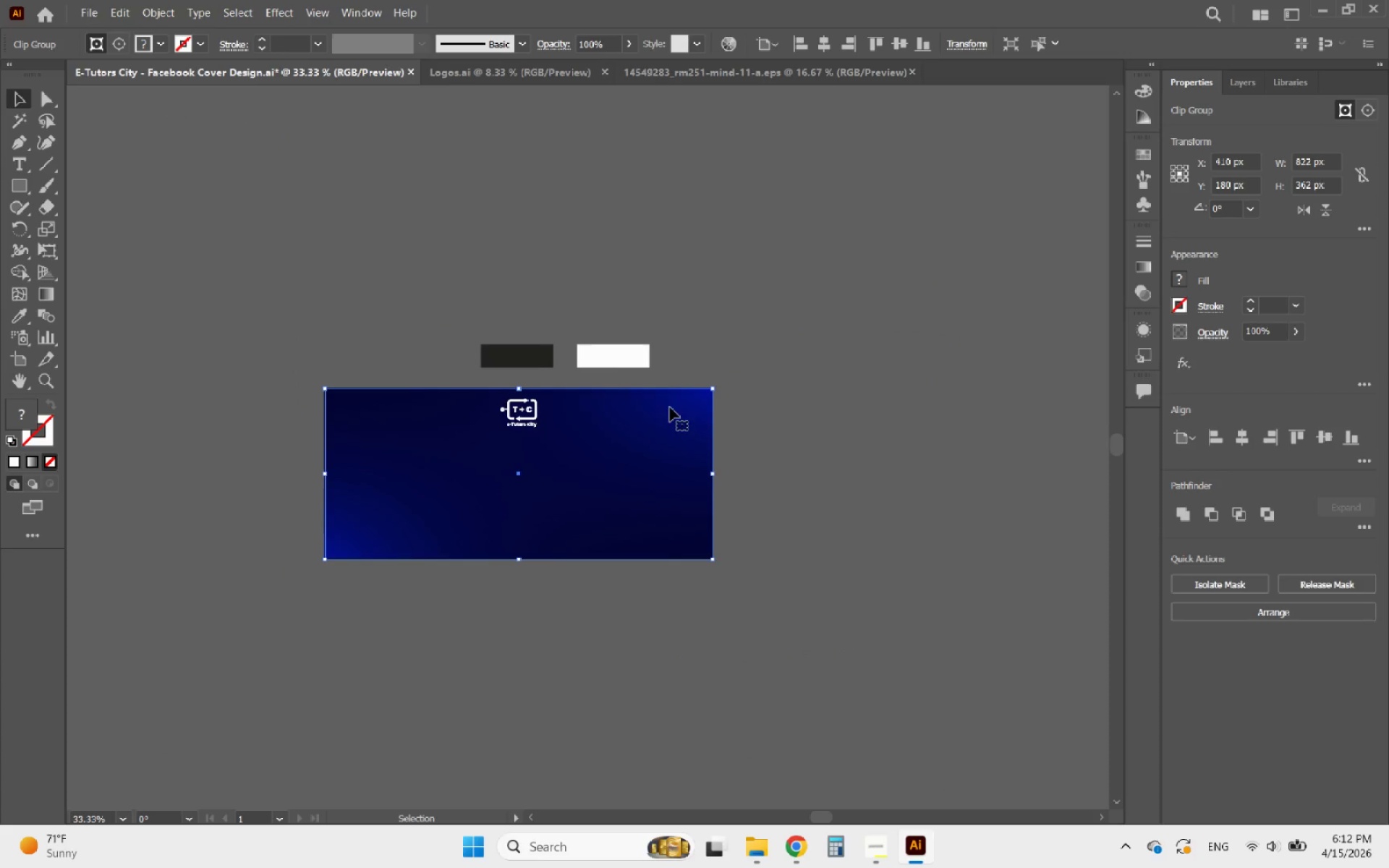 
hold_key(key=AltLeft, duration=0.64)
scroll: coordinate [526, 310], scroll_direction: up, amount: 1.0
 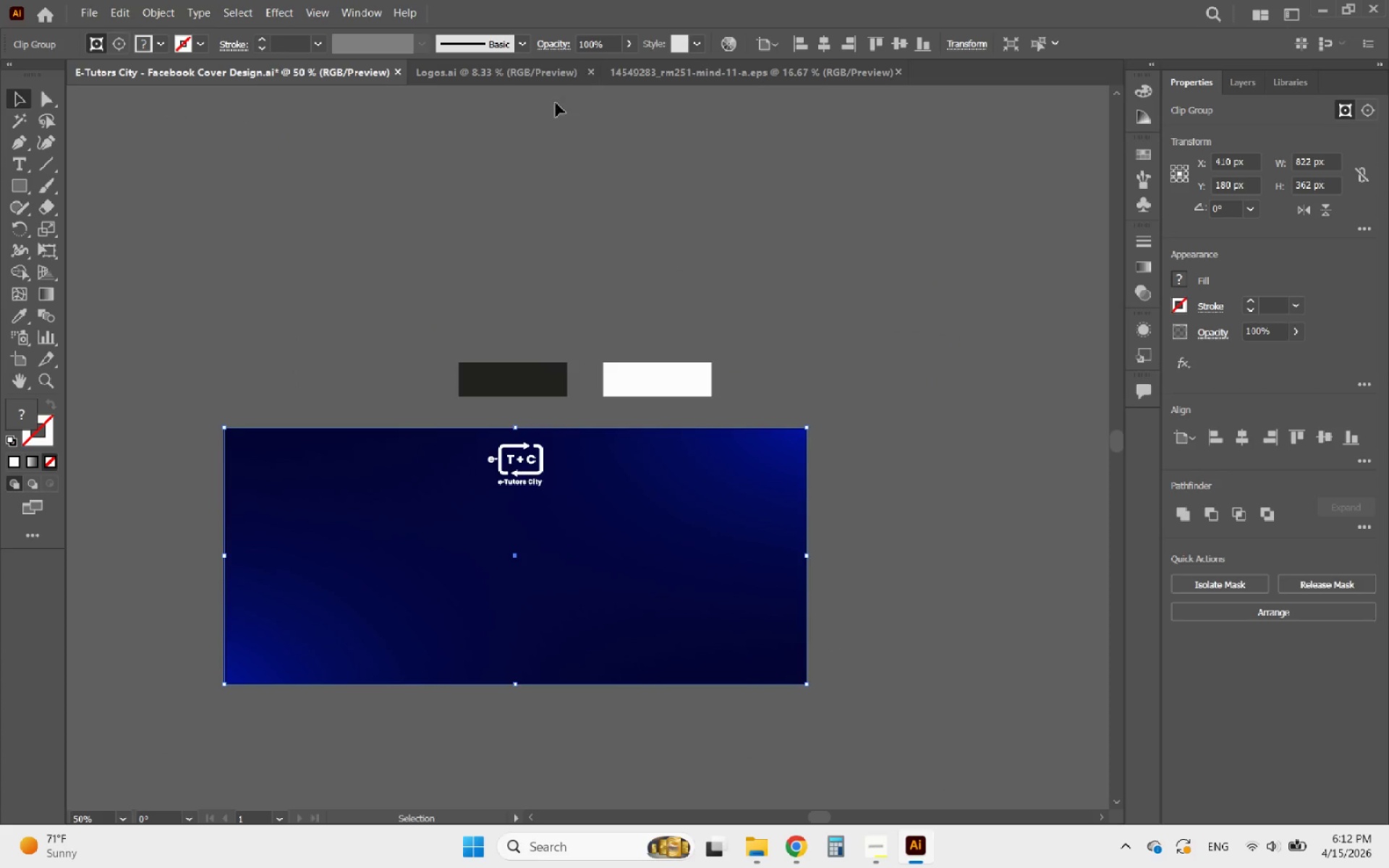 
left_click([543, 82])
 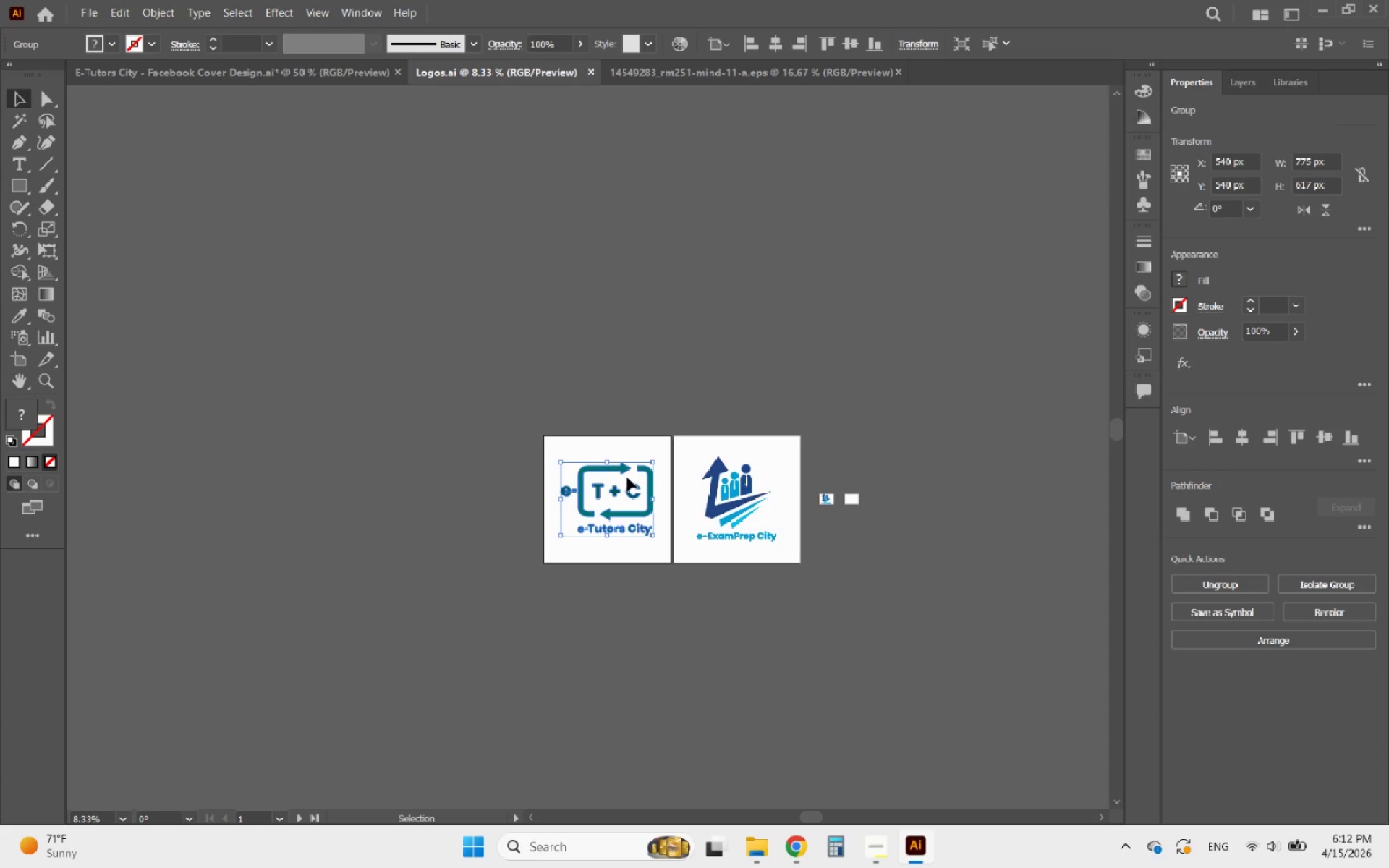 
key(Control+C)
 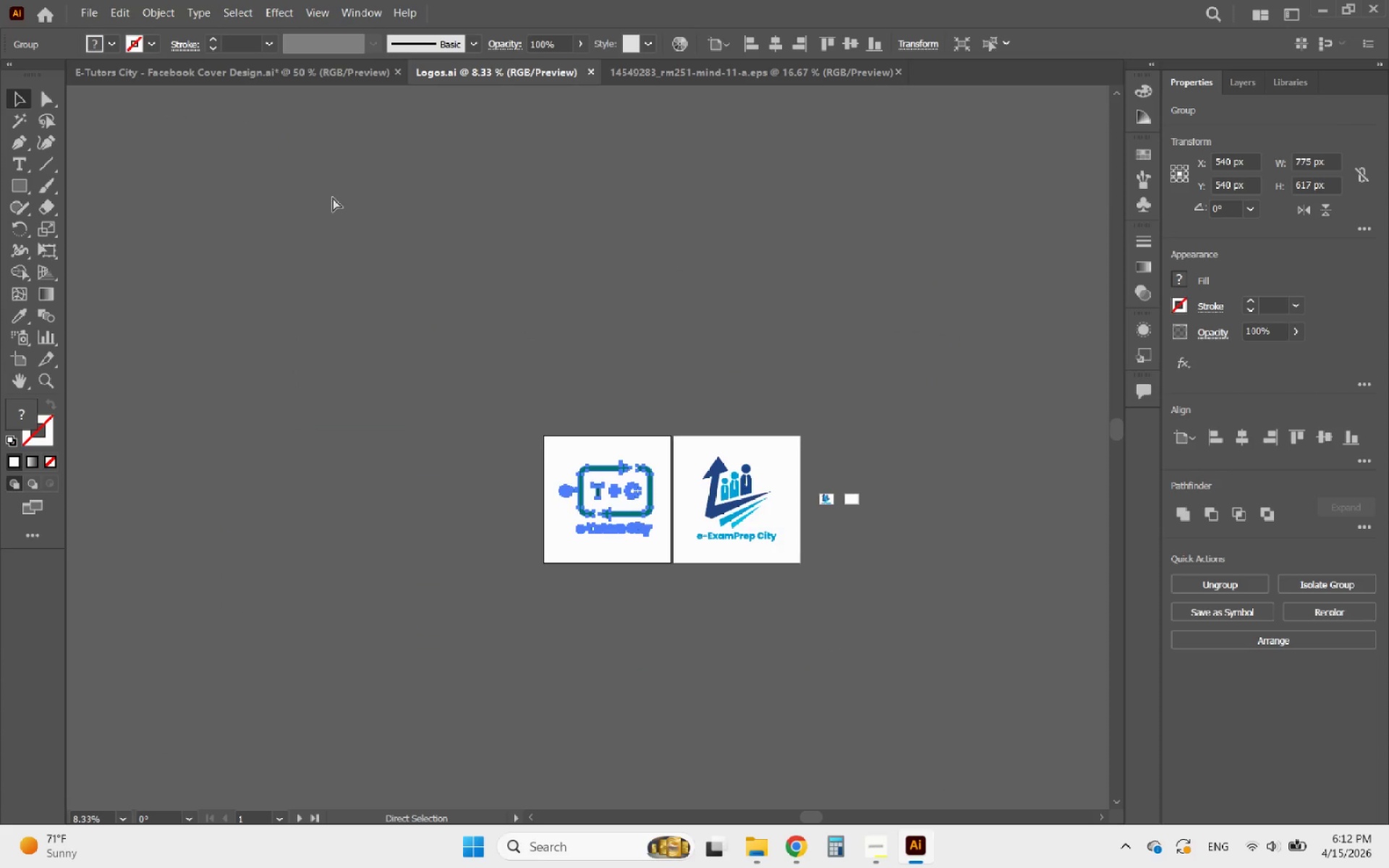 
key(Control+C)
 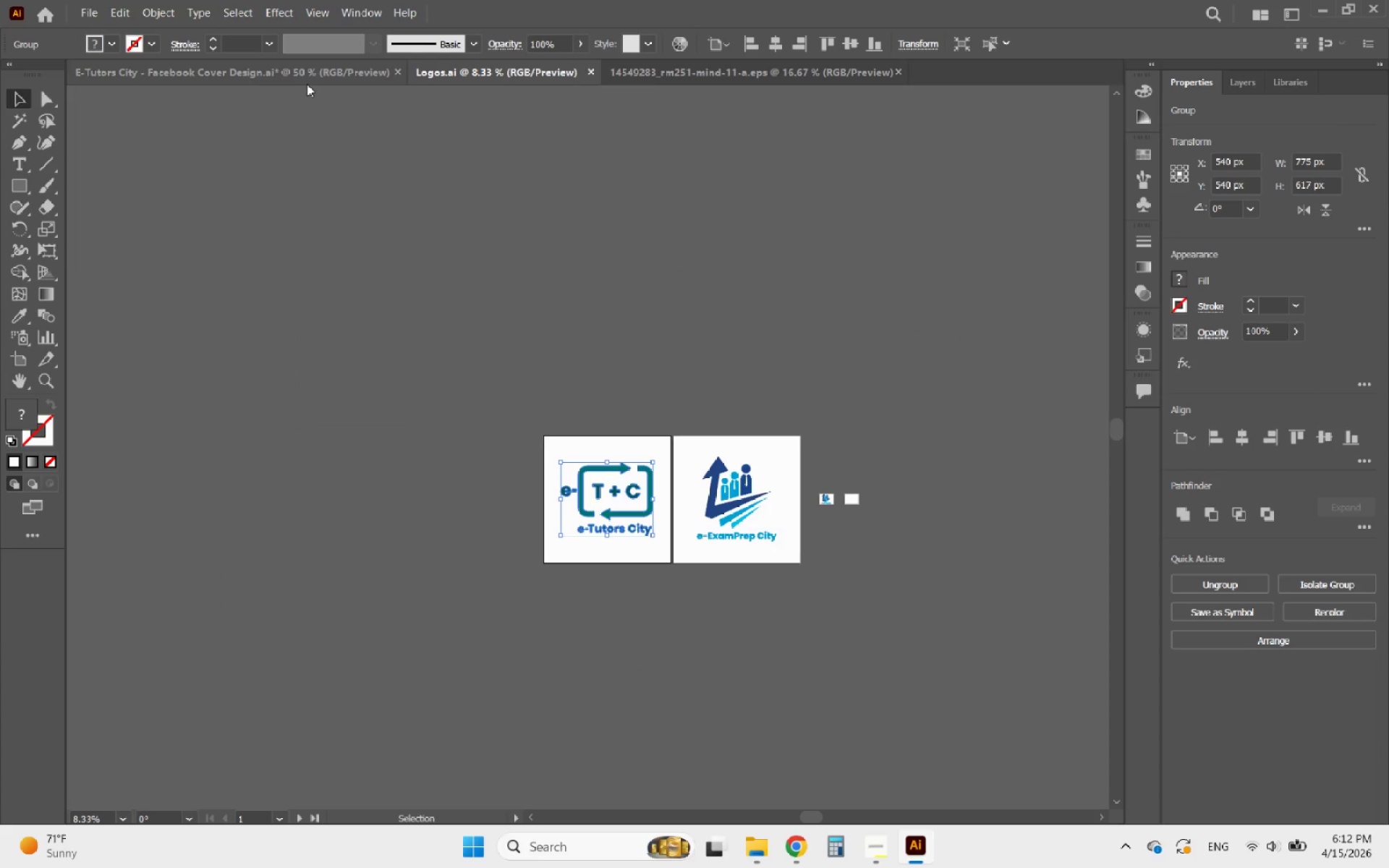 
left_click([307, 83])
 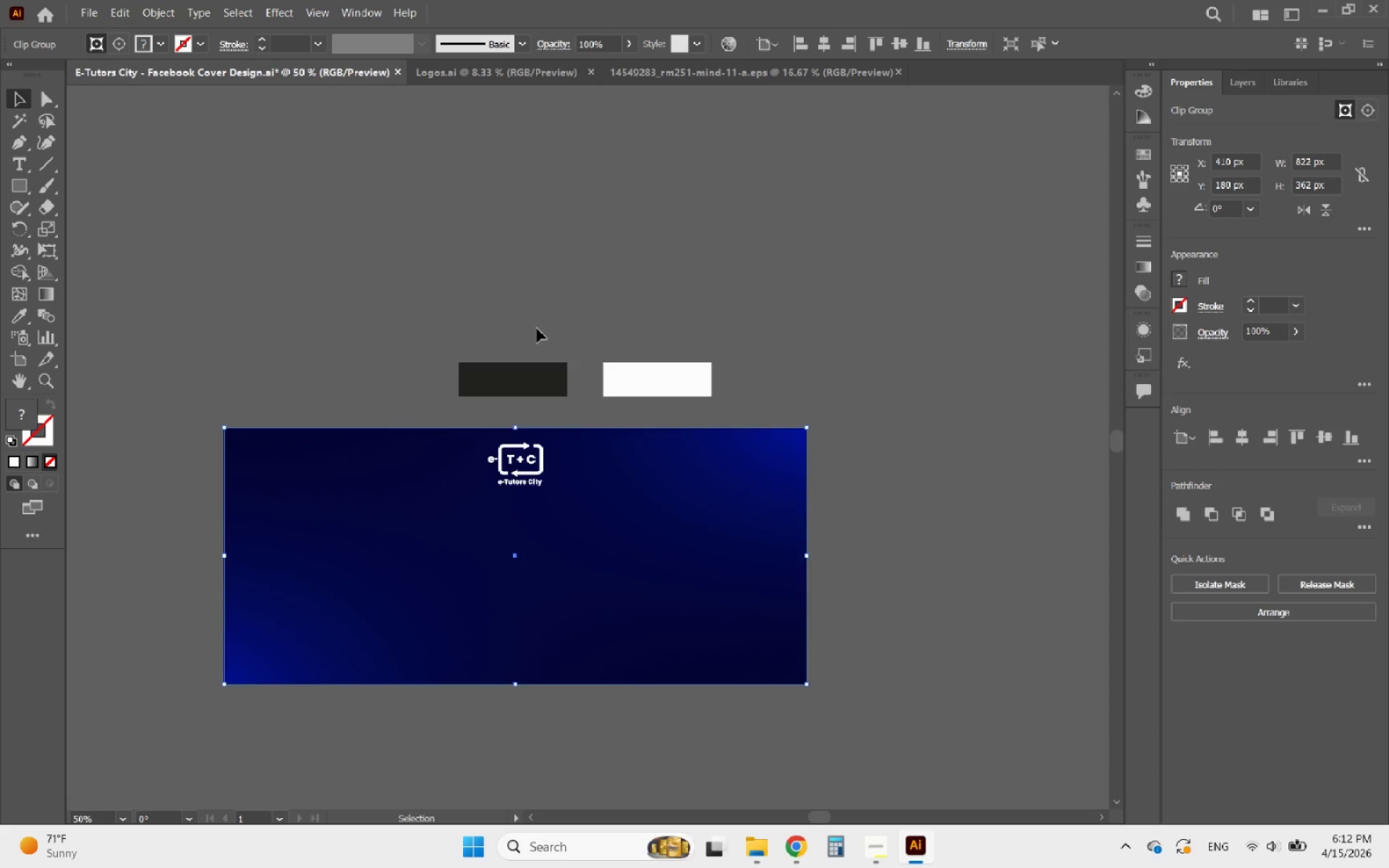 
left_click([558, 286])
 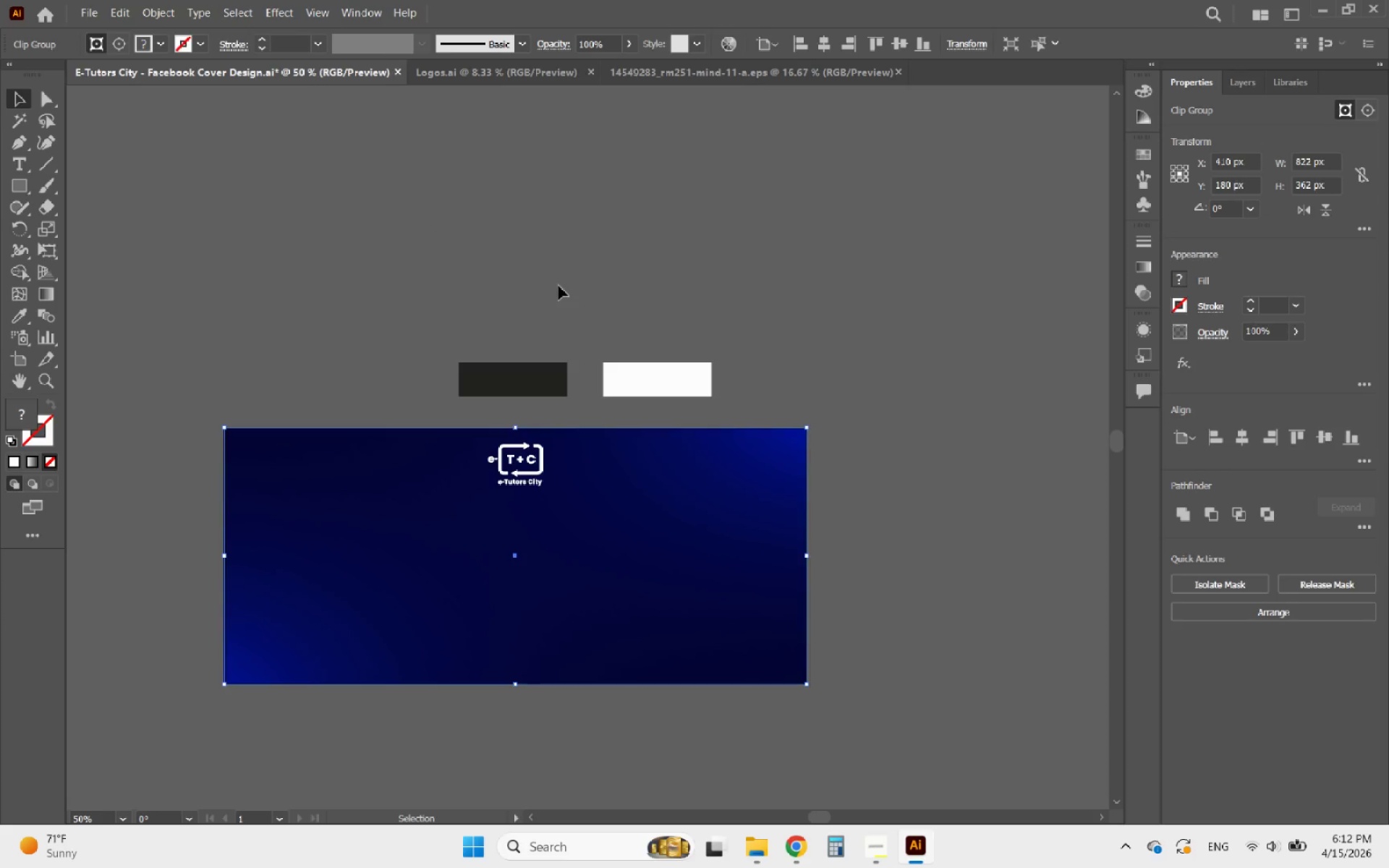 
key(Control+V)
 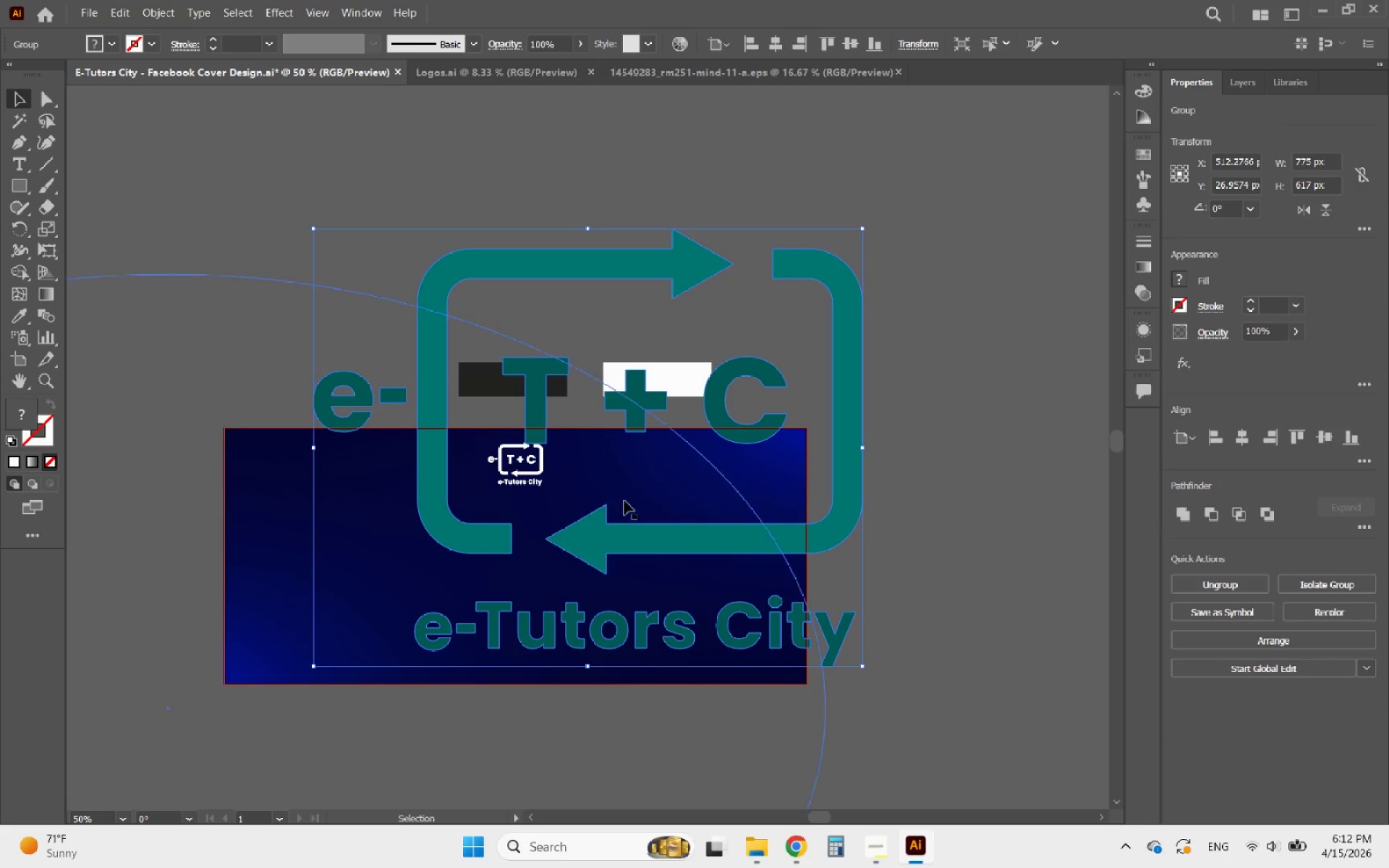 
hold_key(key=ShiftLeft, duration=2.23)
left_click_drag(start_coordinate=[584, 663], to_coordinate=[589, 329])
 